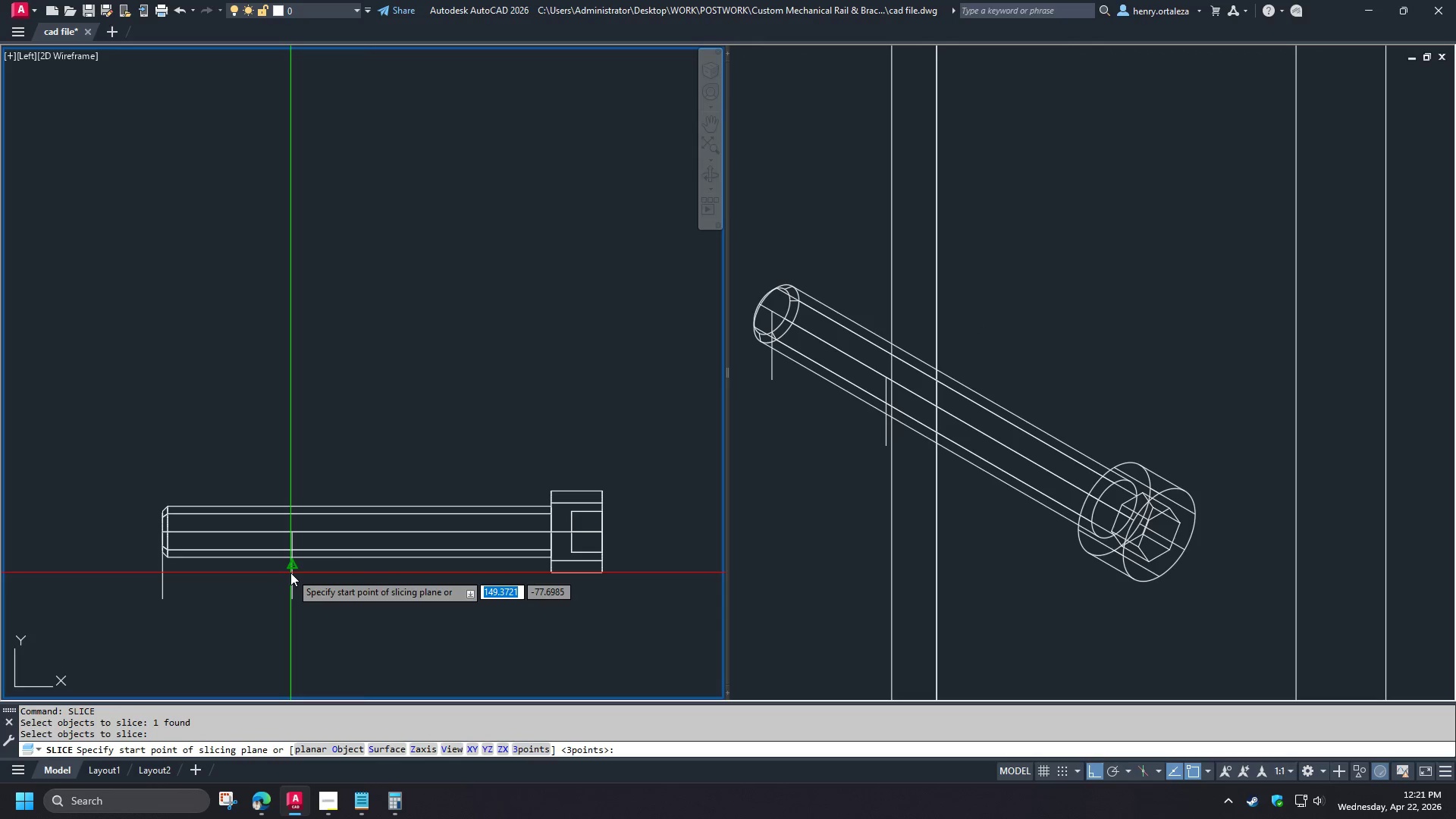 
left_click([290, 573])
 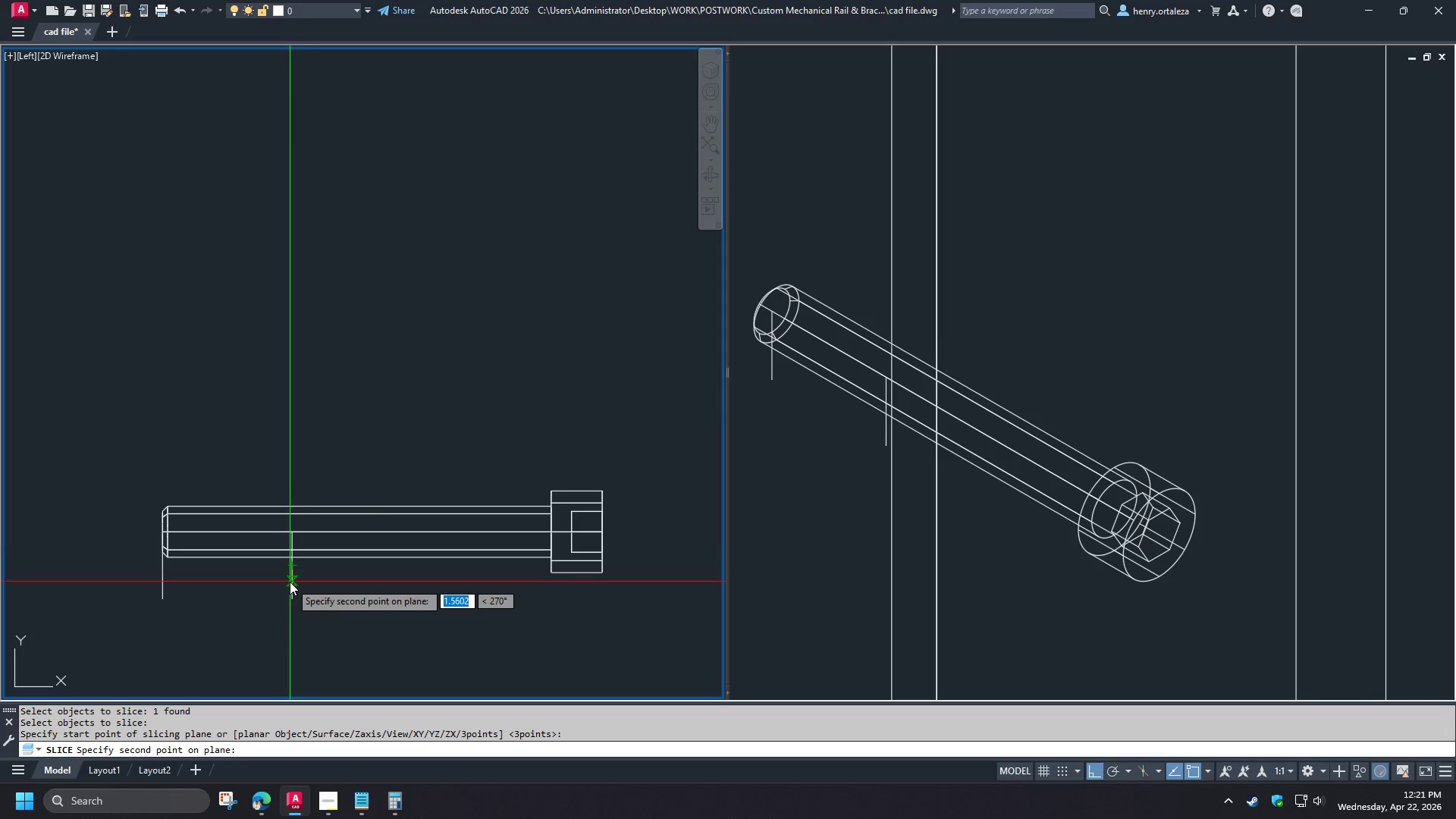 
left_click([290, 582])
 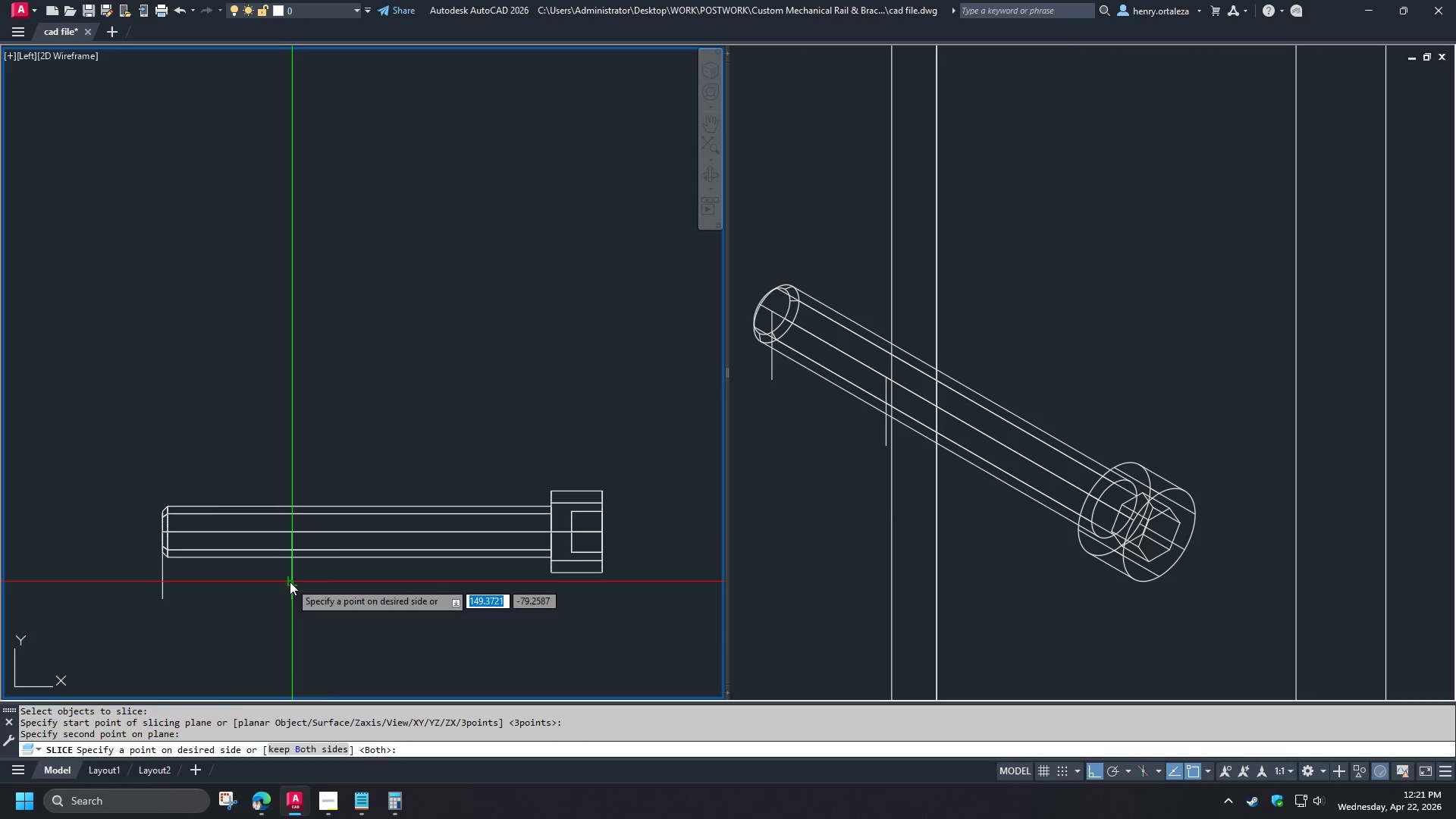 
key(Space)
 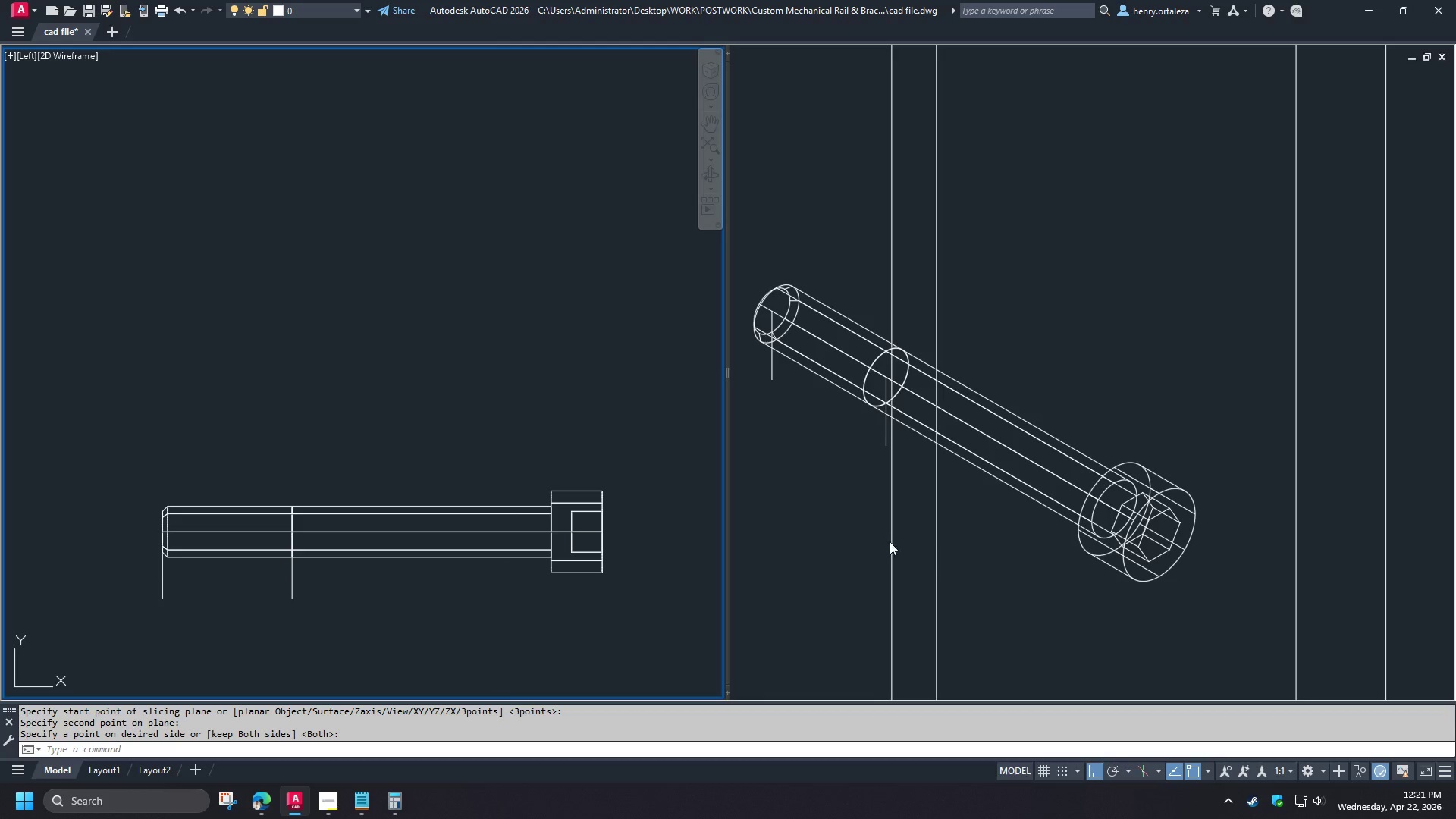 
left_click([852, 533])
 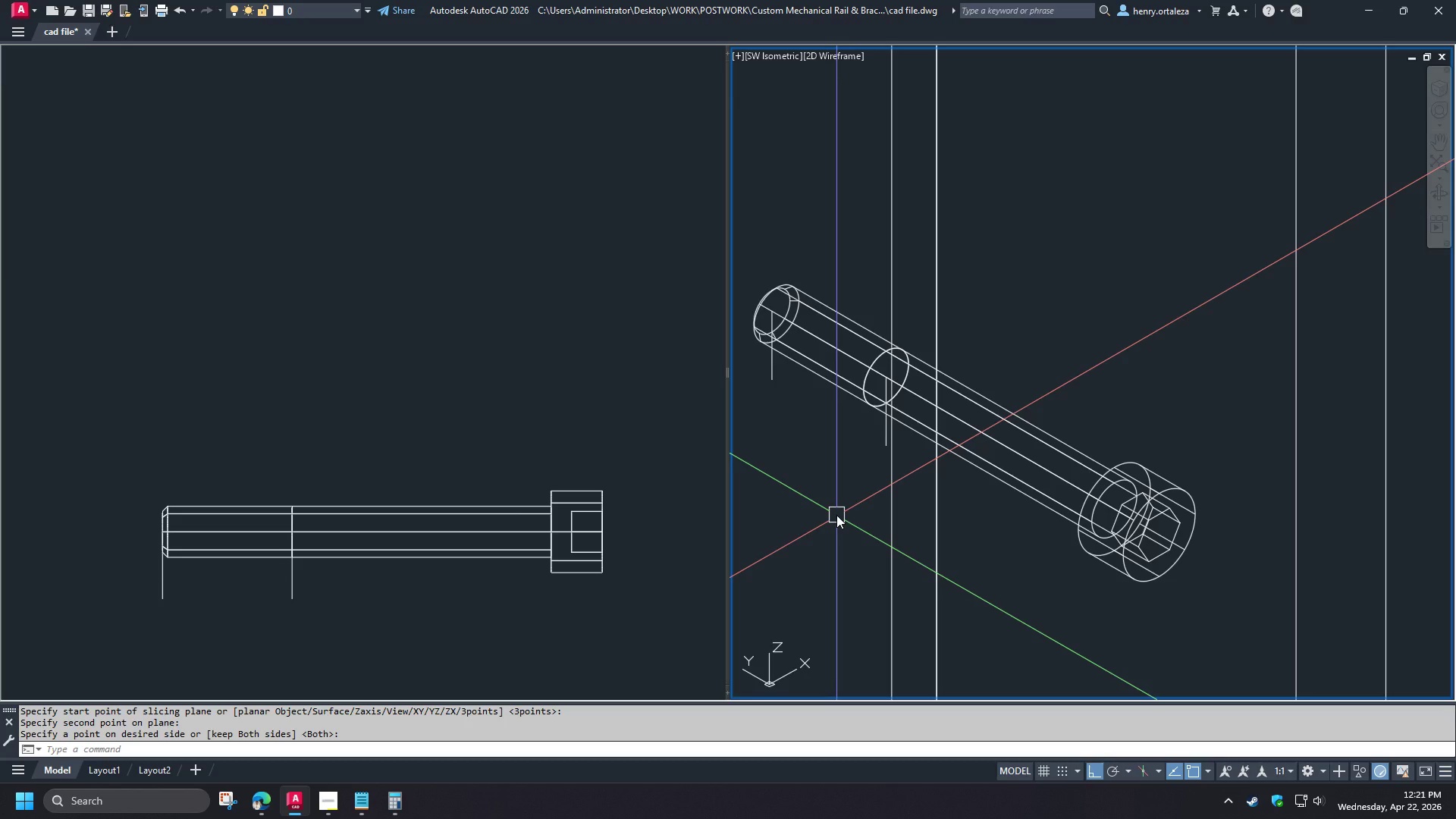 
key(H)
 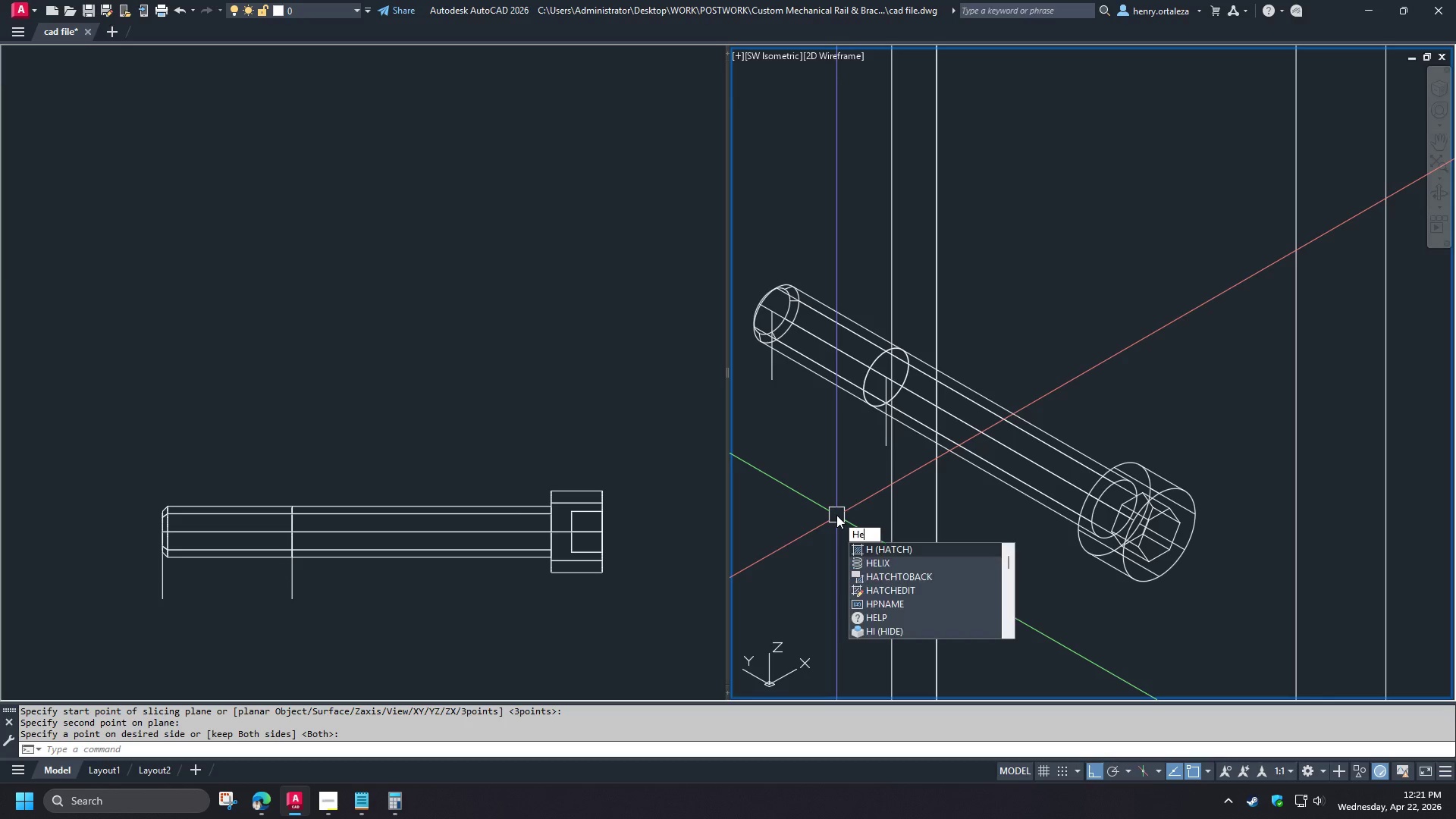 
type(eli)
 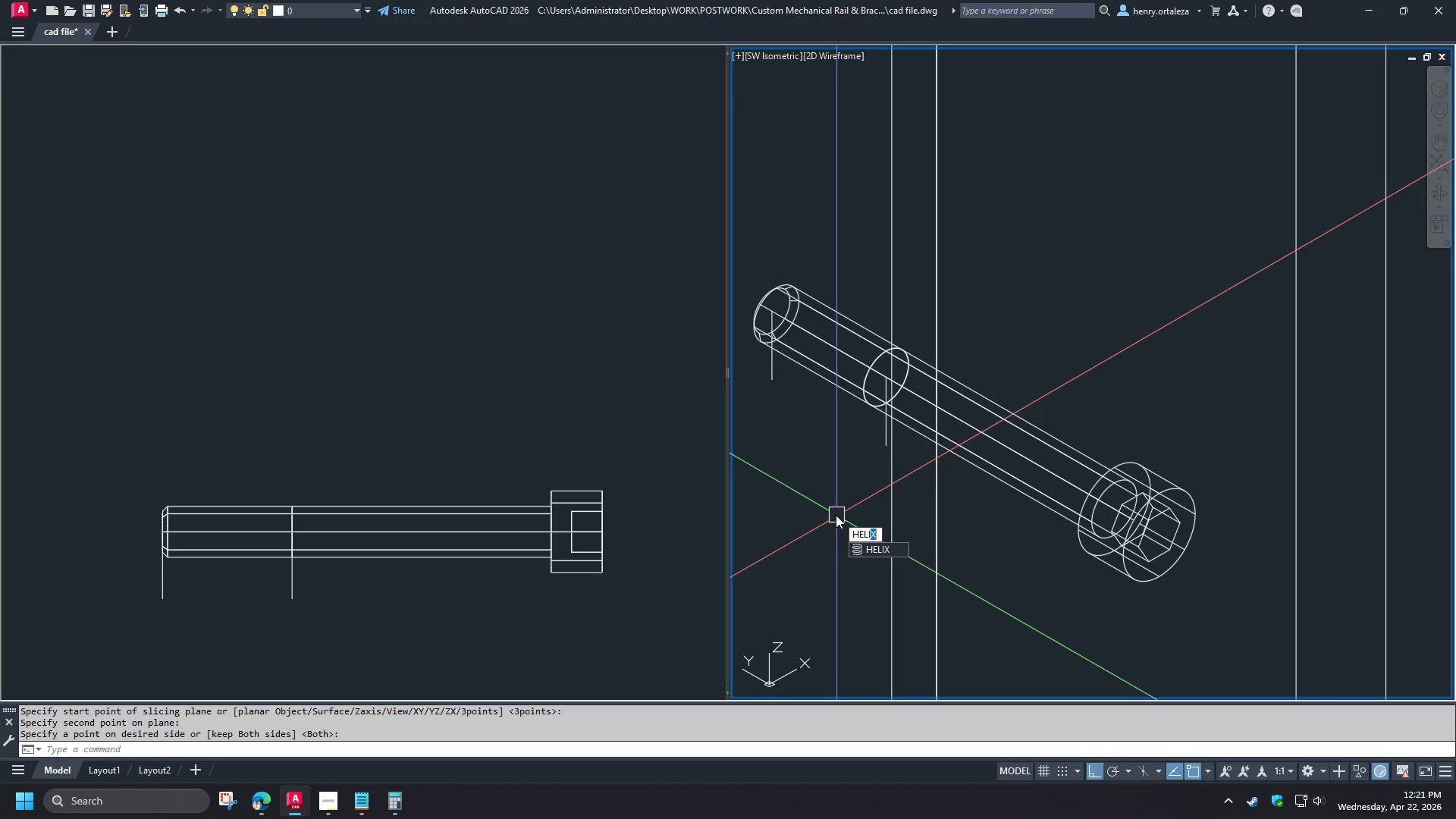 
key(NumpadEnter)
 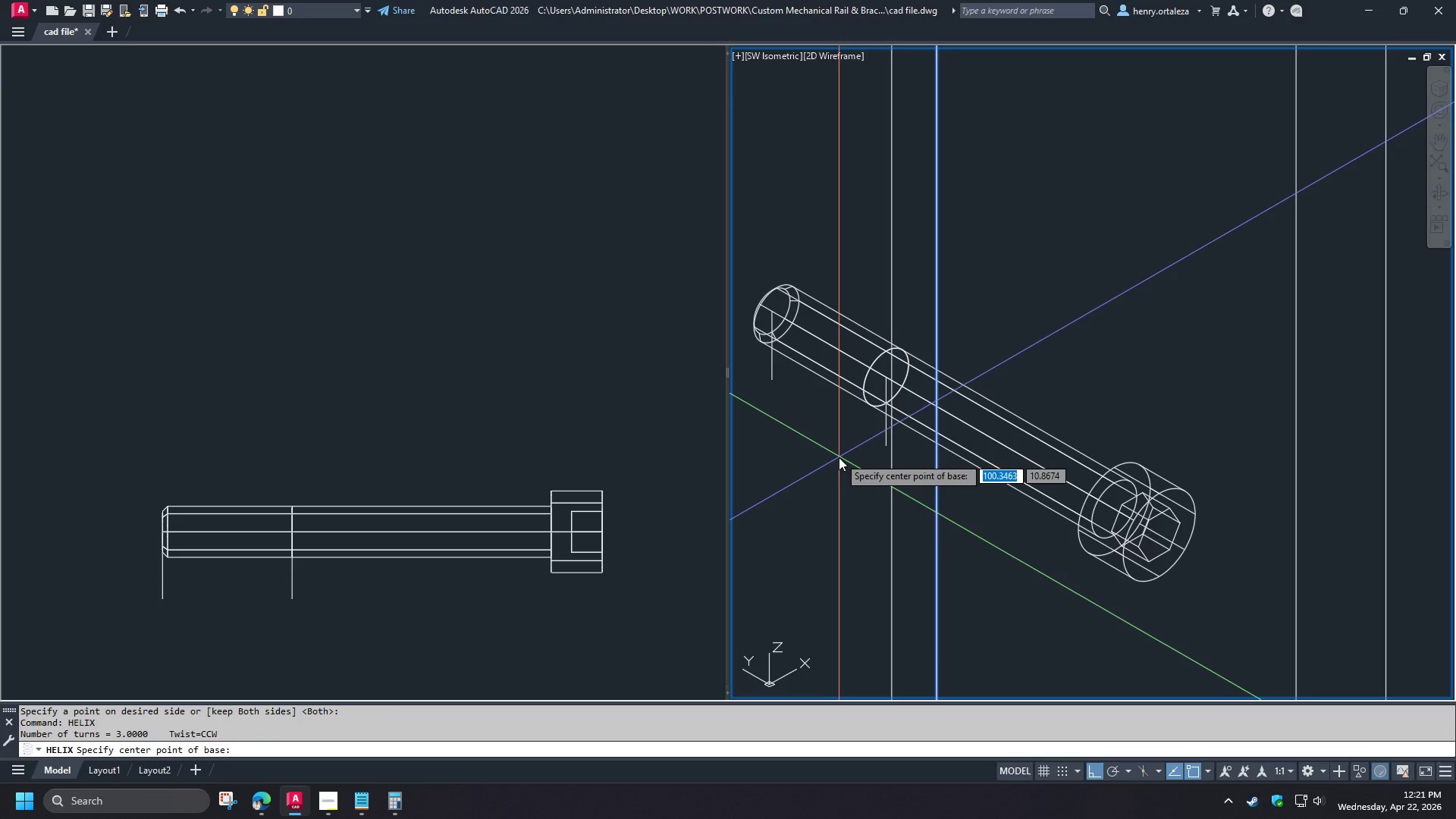 
scroll: coordinate [1016, 508], scroll_direction: down, amount: 4.0
 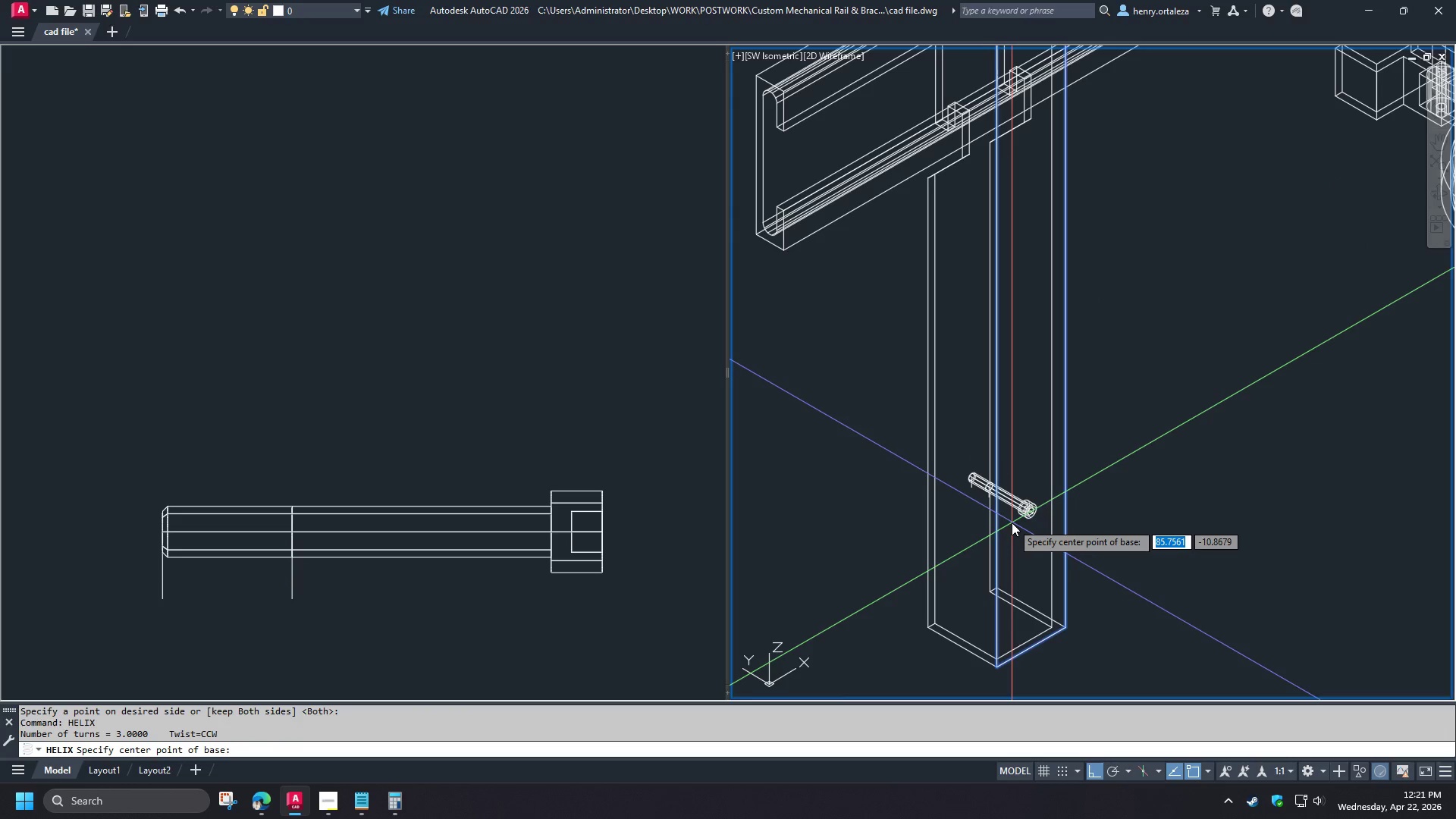 
scroll: coordinate [1013, 519], scroll_direction: up, amount: 2.0
 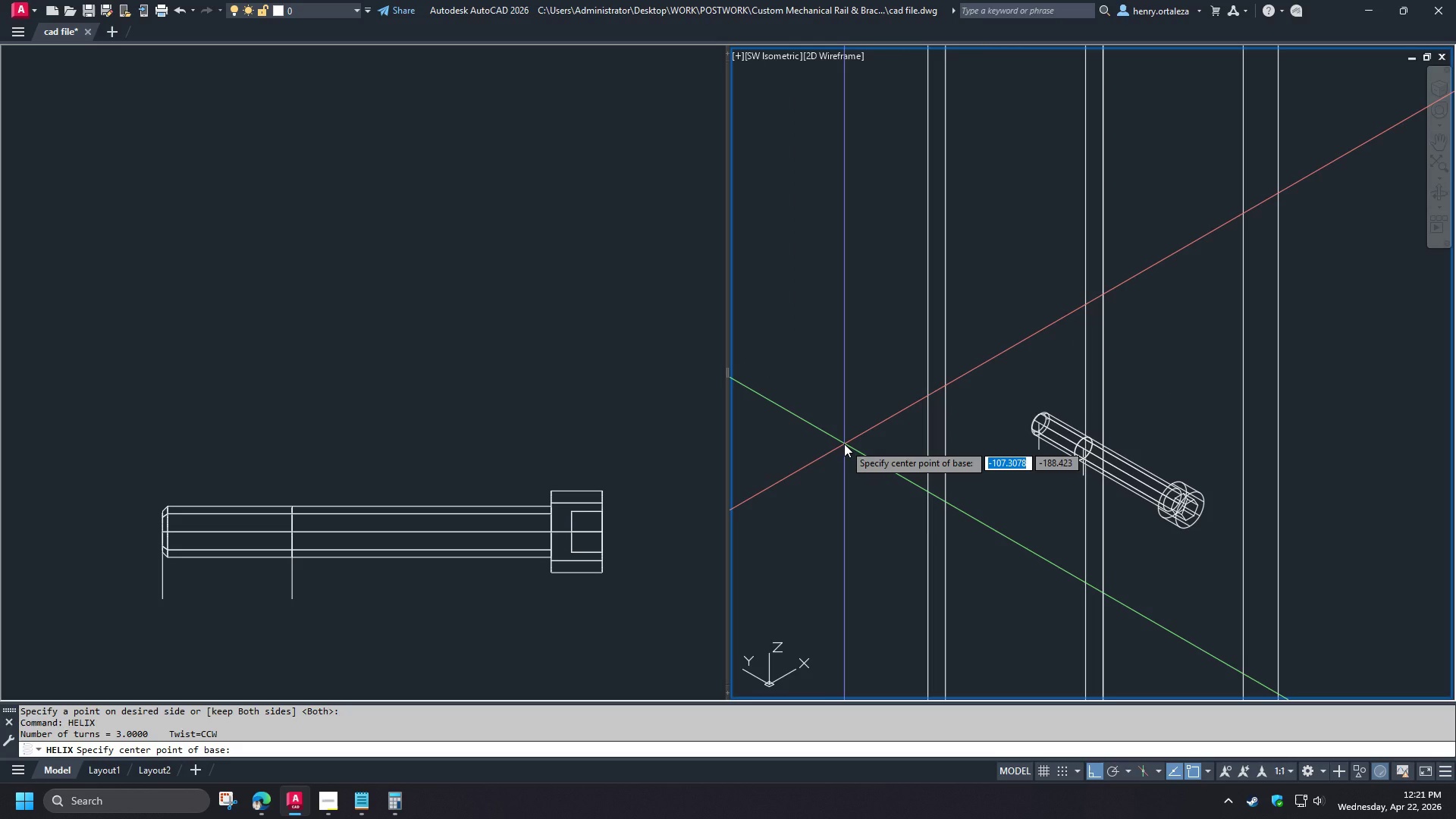 
wait(8.56)
 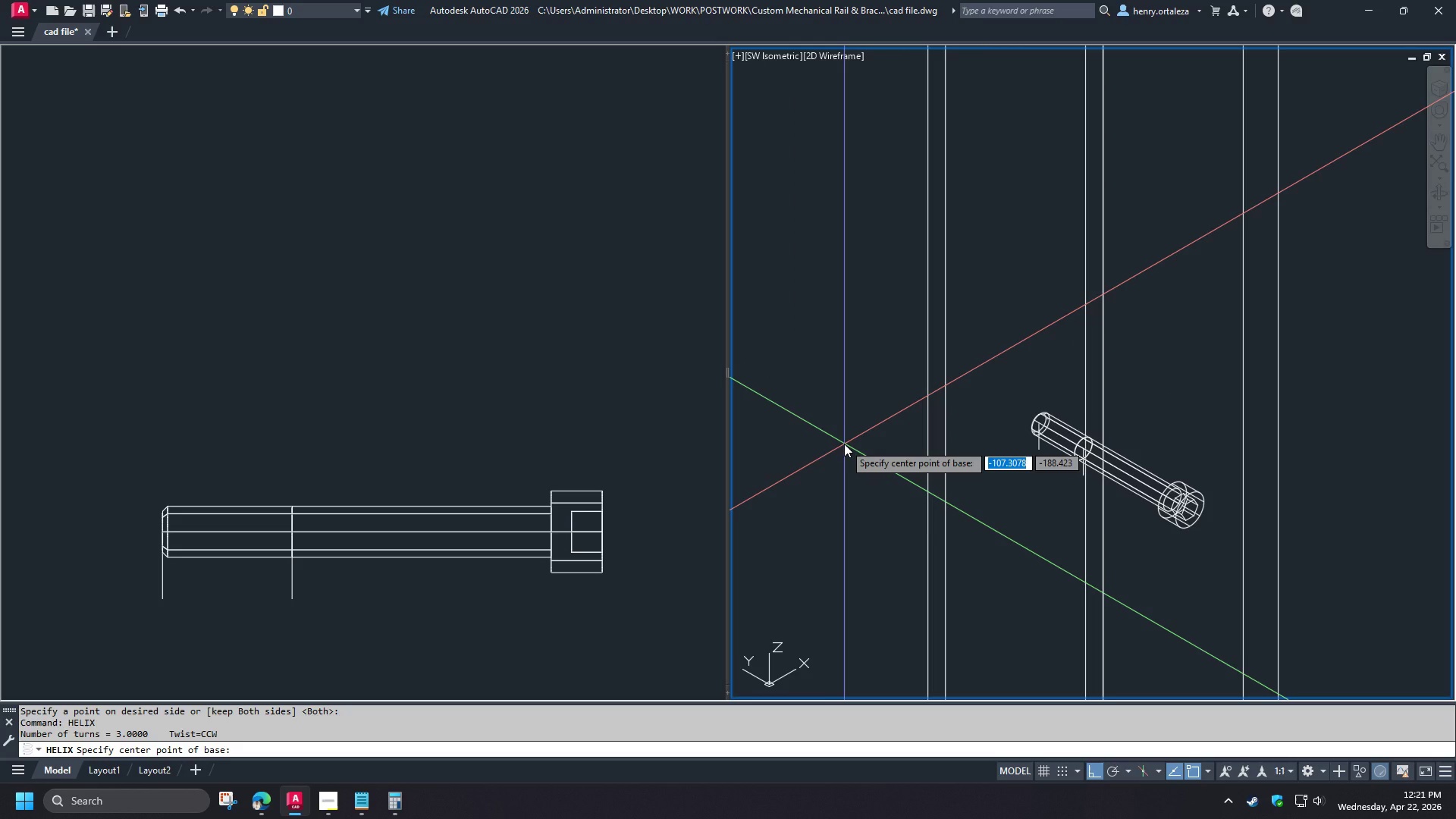 
left_click([1138, 577])
 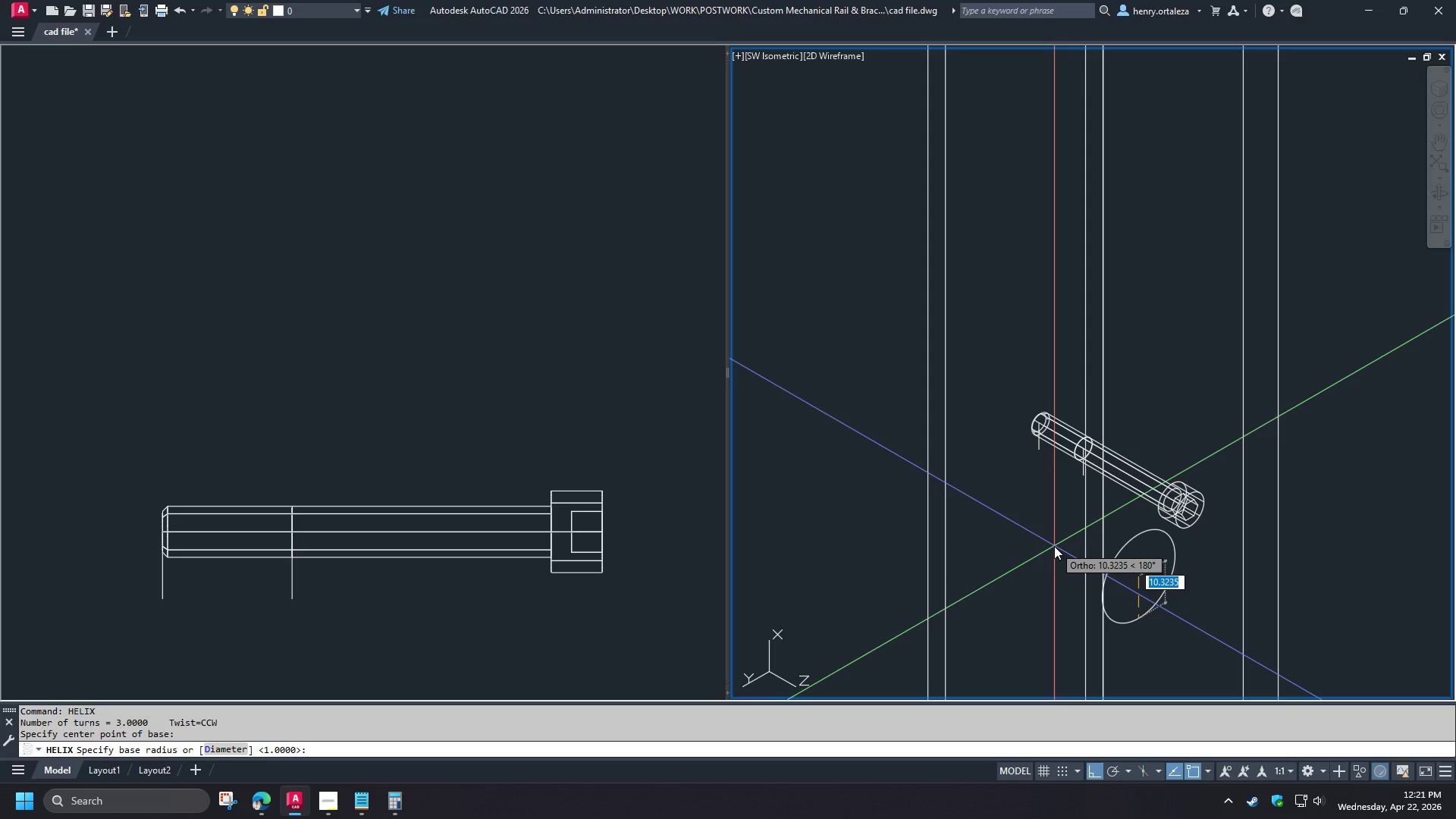 
key(Numpad2)
 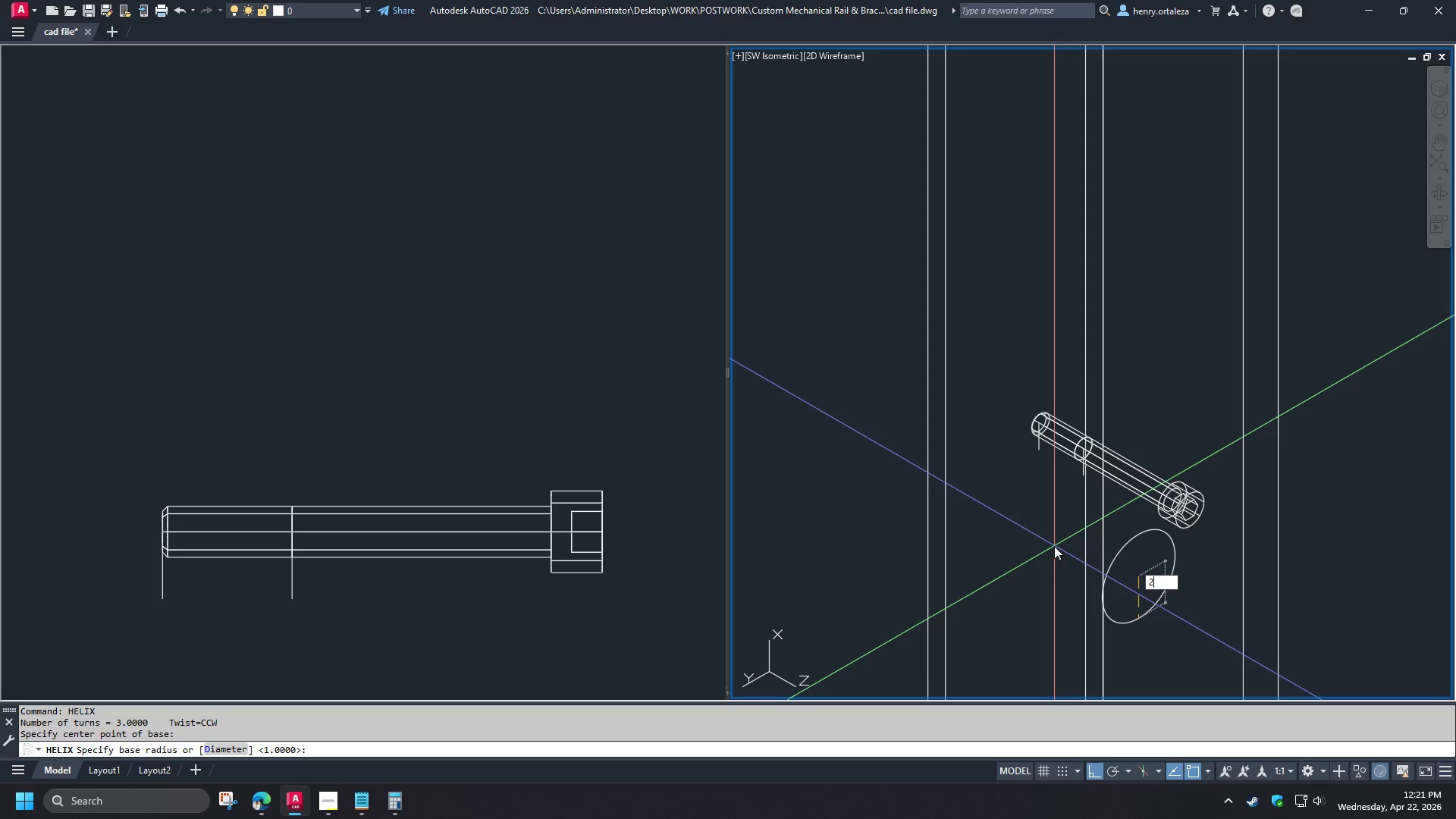 
key(NumpadDecimal)
 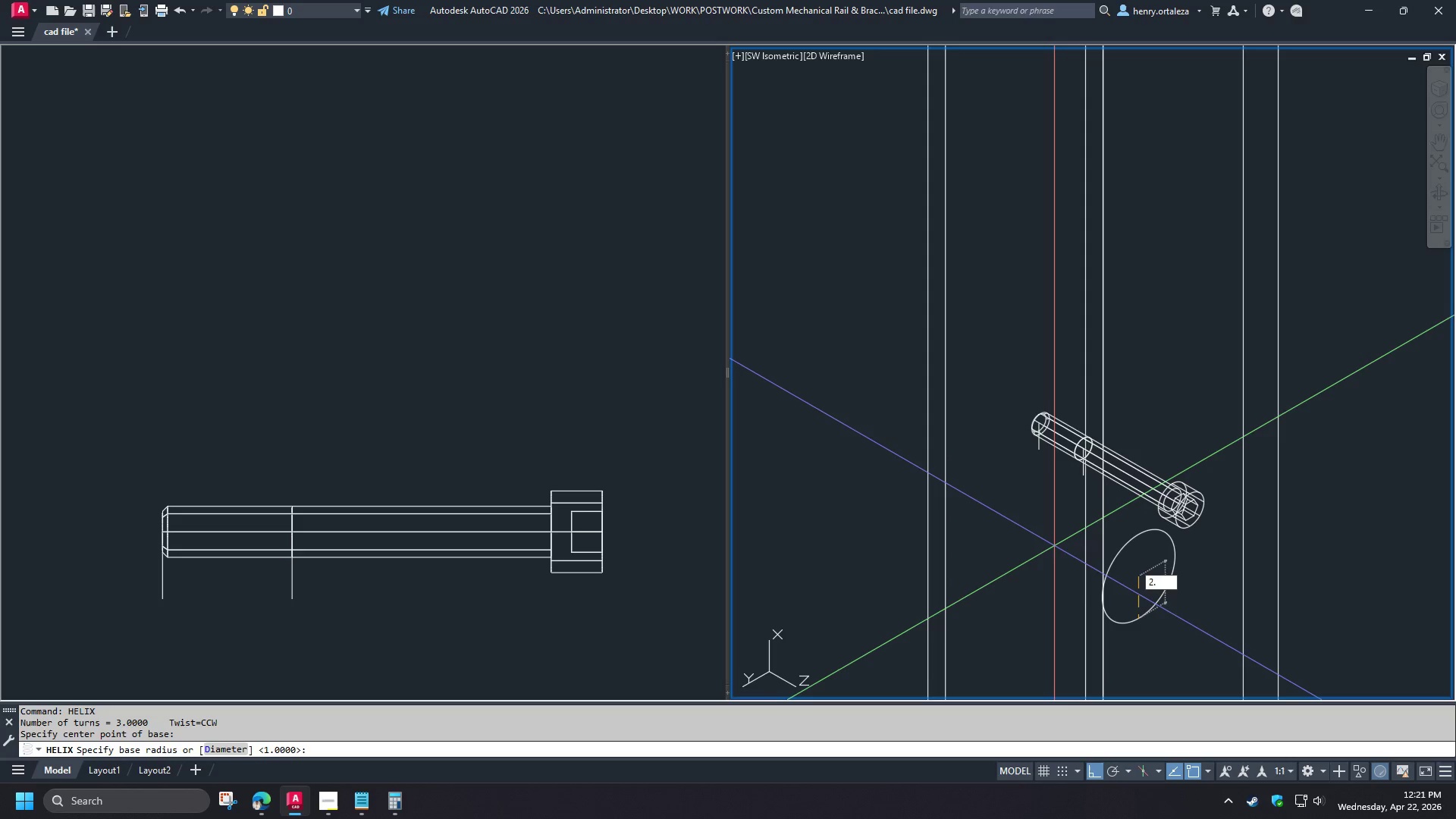 
key(Numpad5)
 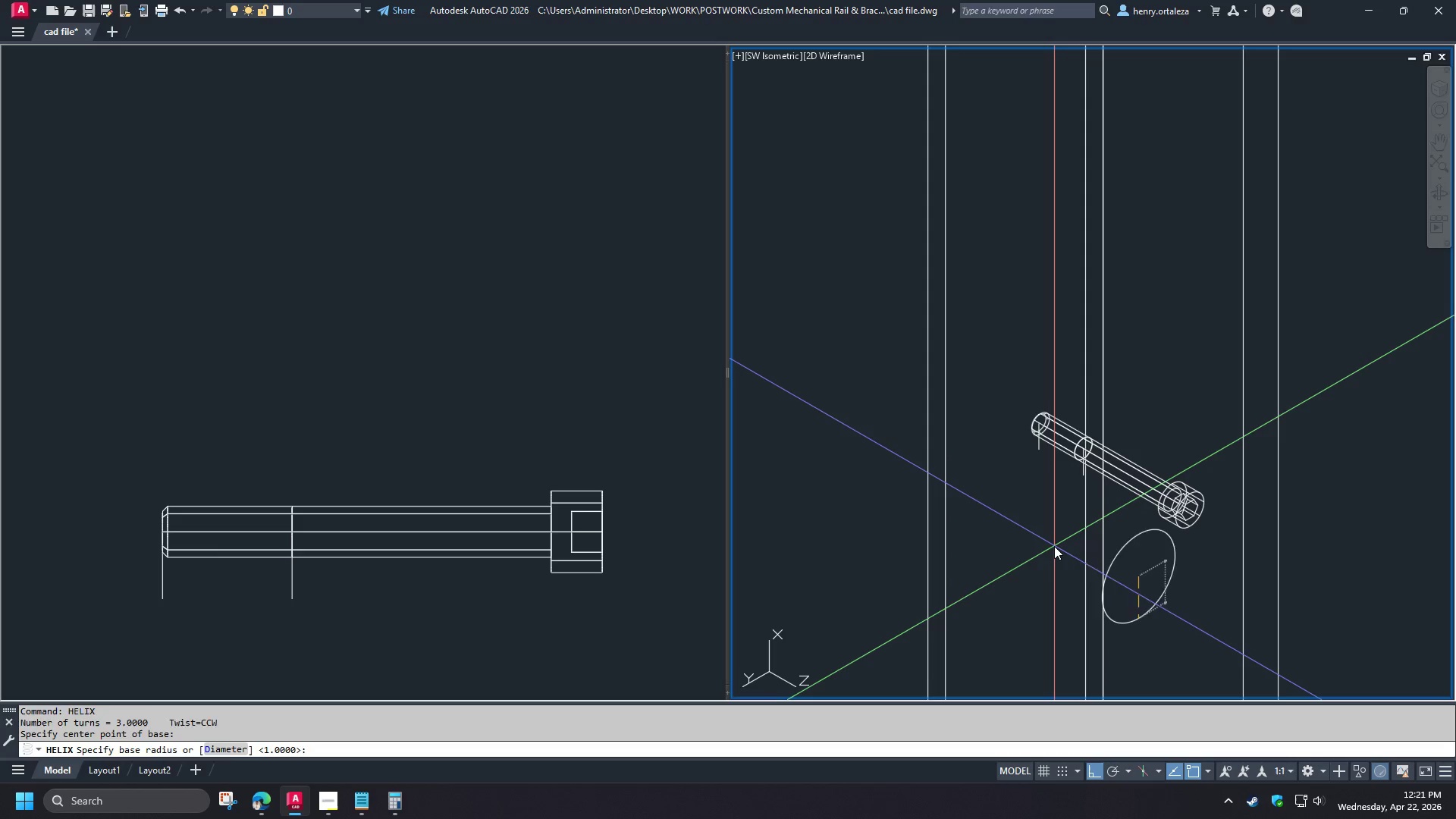 
key(NumpadEnter)
 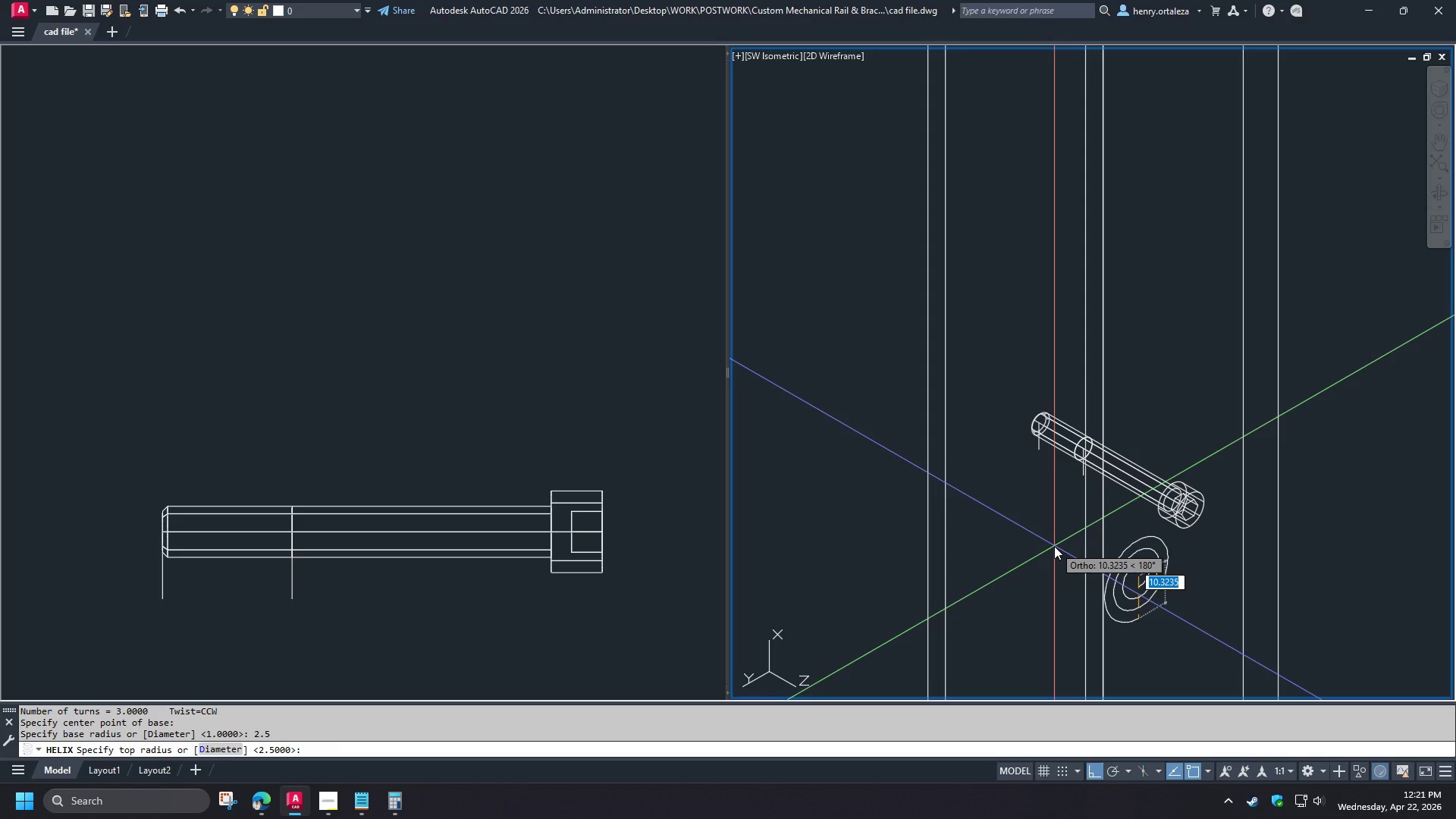 
key(Numpad2)
 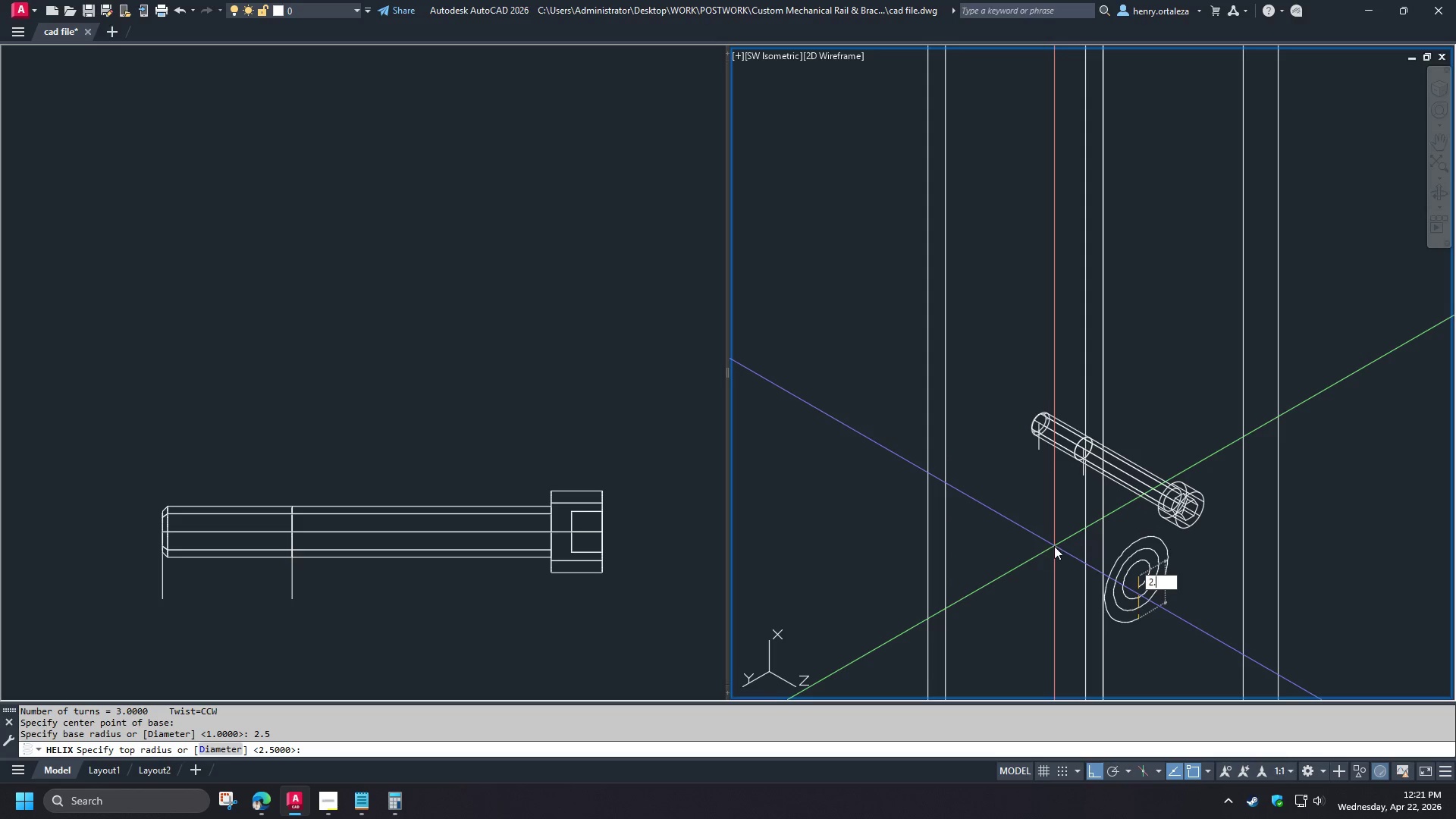 
key(NumpadDecimal)
 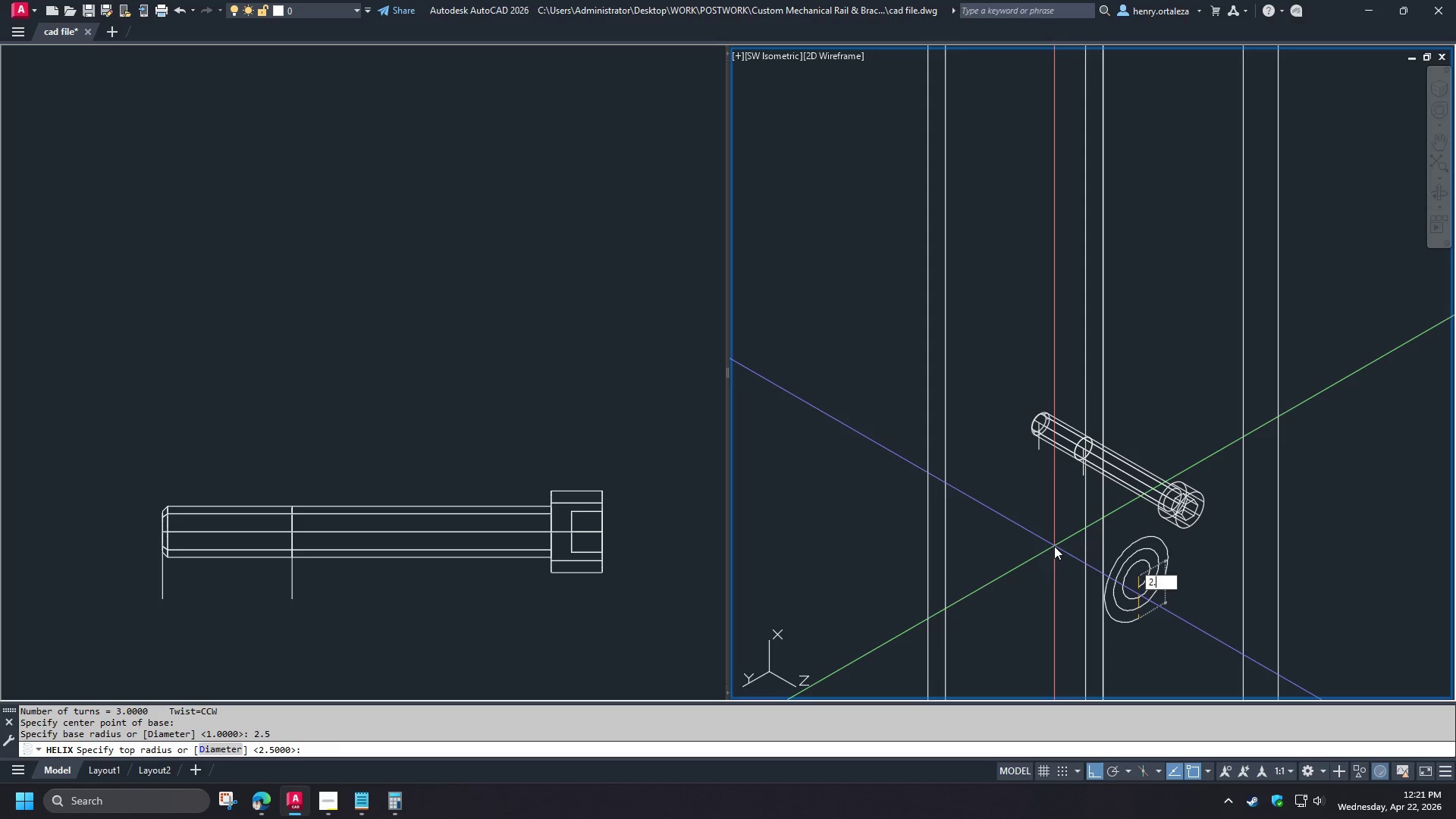 
key(Numpad5)
 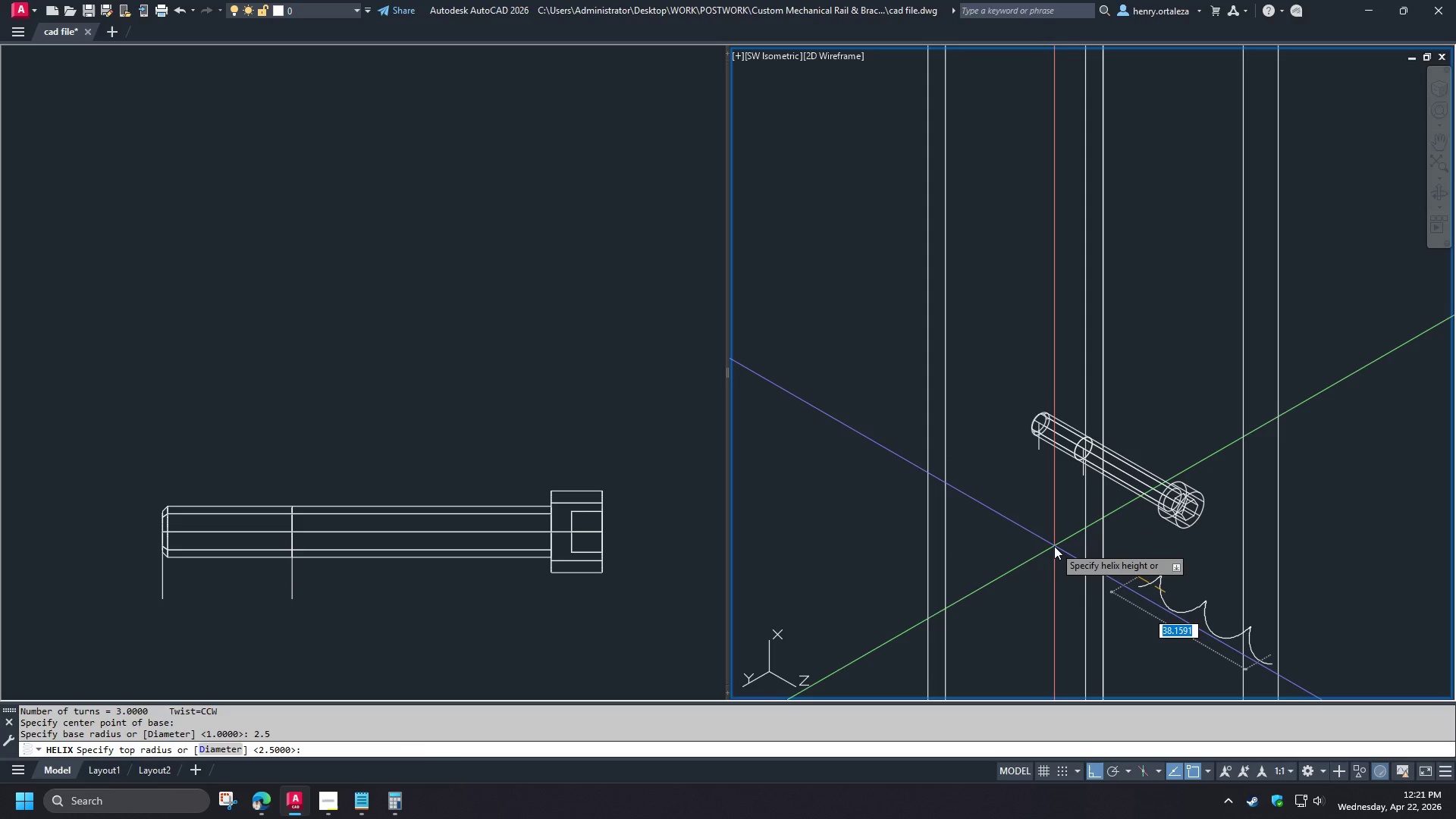 
key(NumpadEnter)
 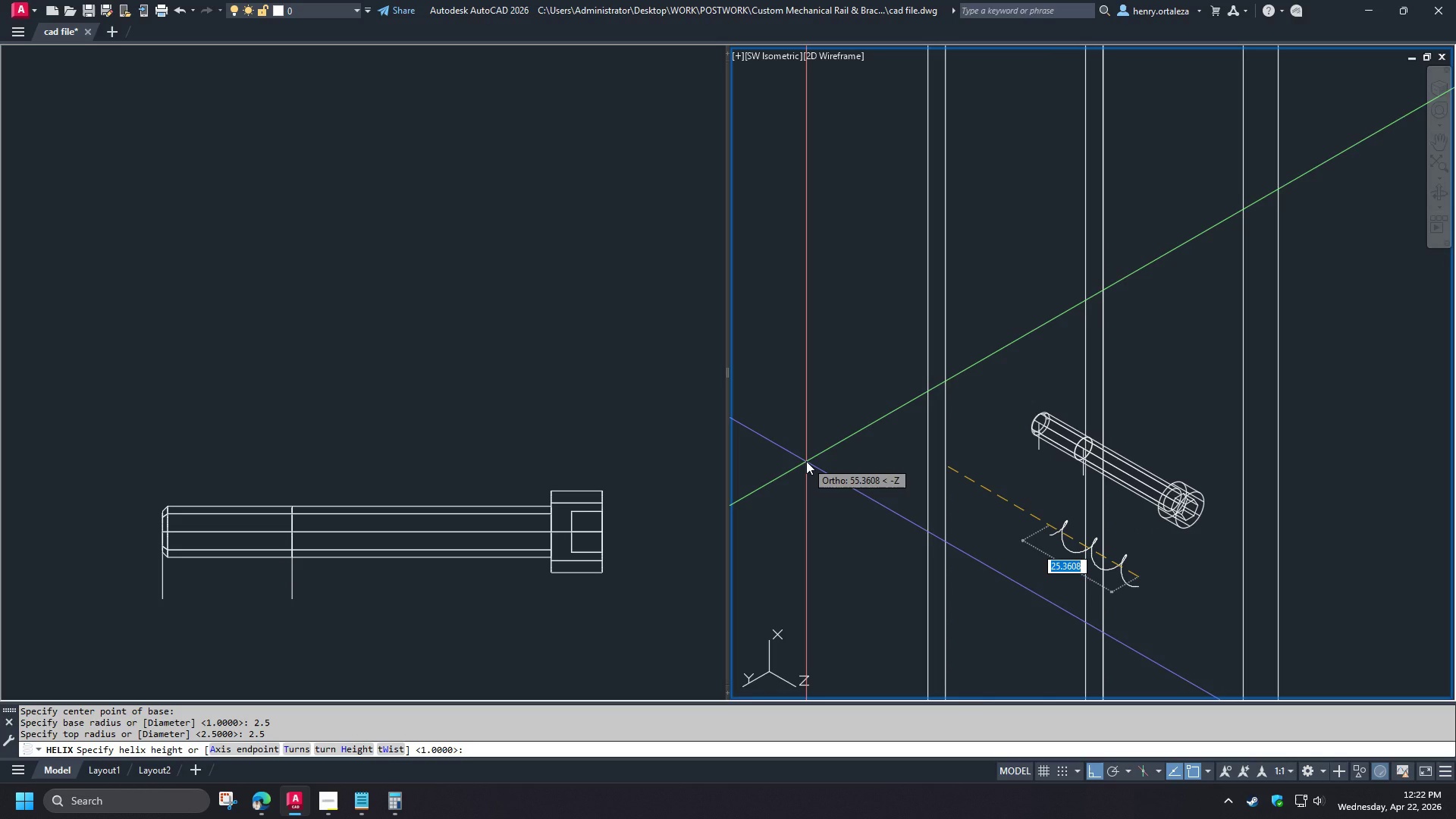 
wait(6.88)
 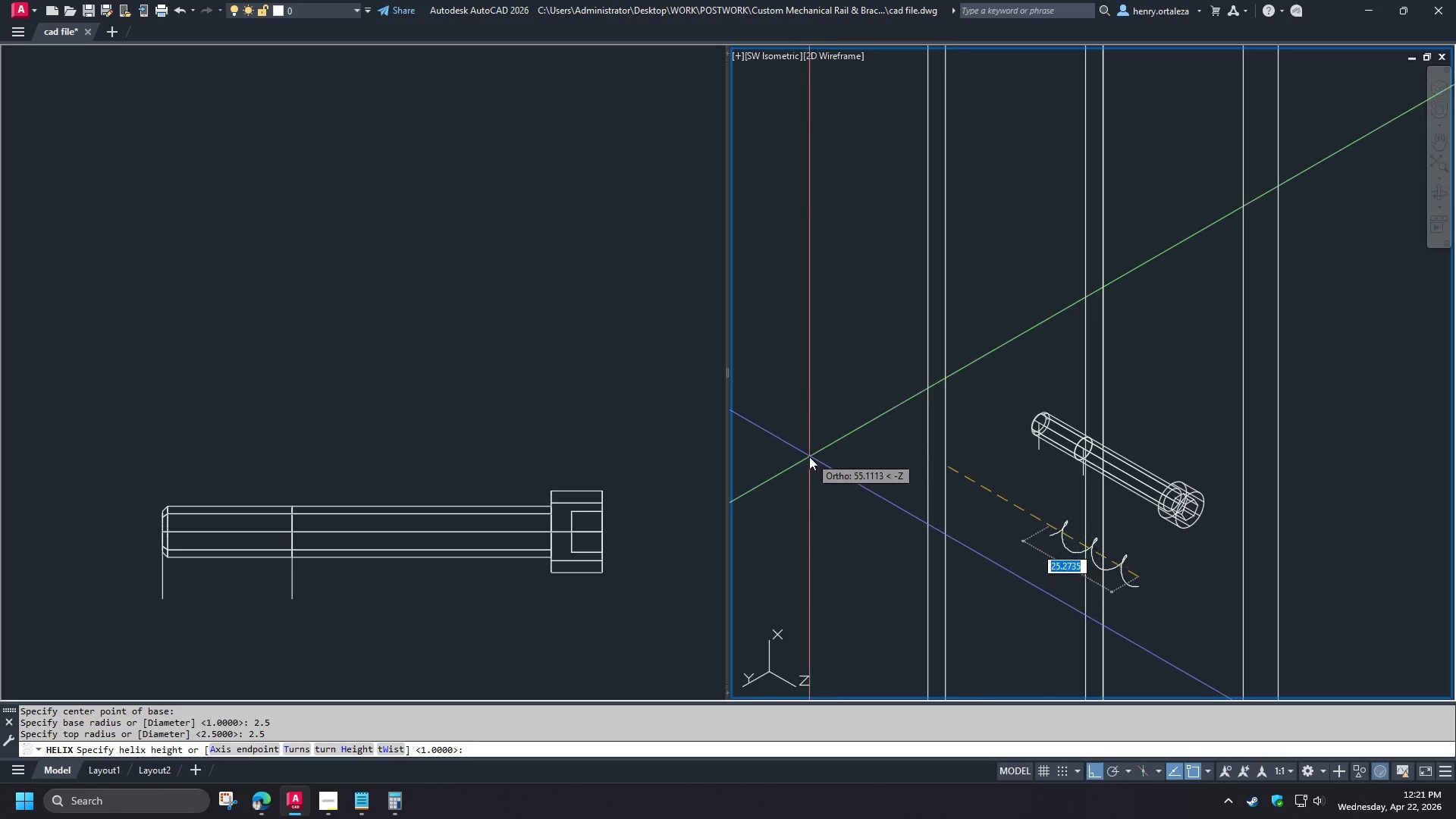 
left_click([806, 461])
 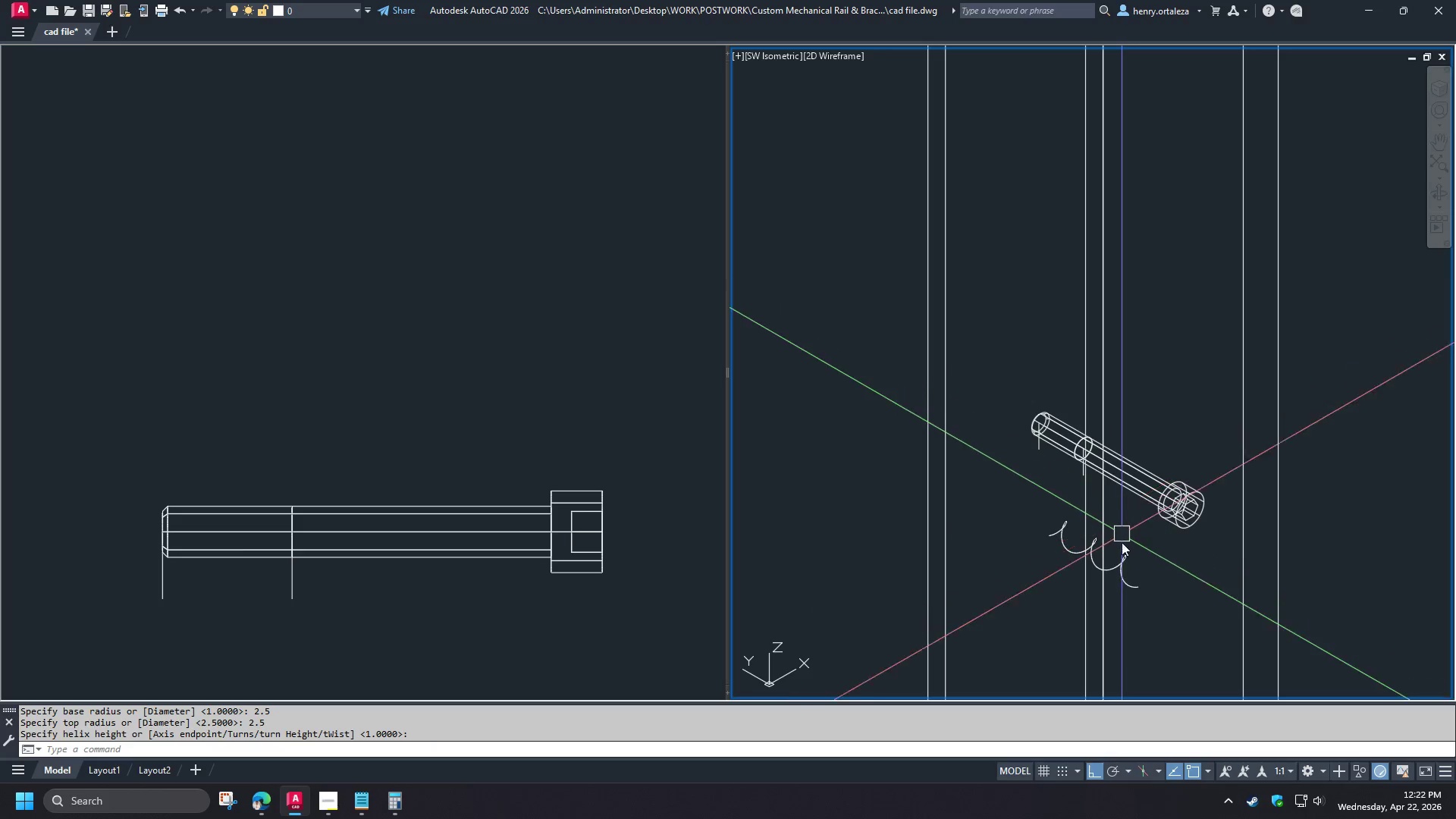 
left_click([1125, 573])
 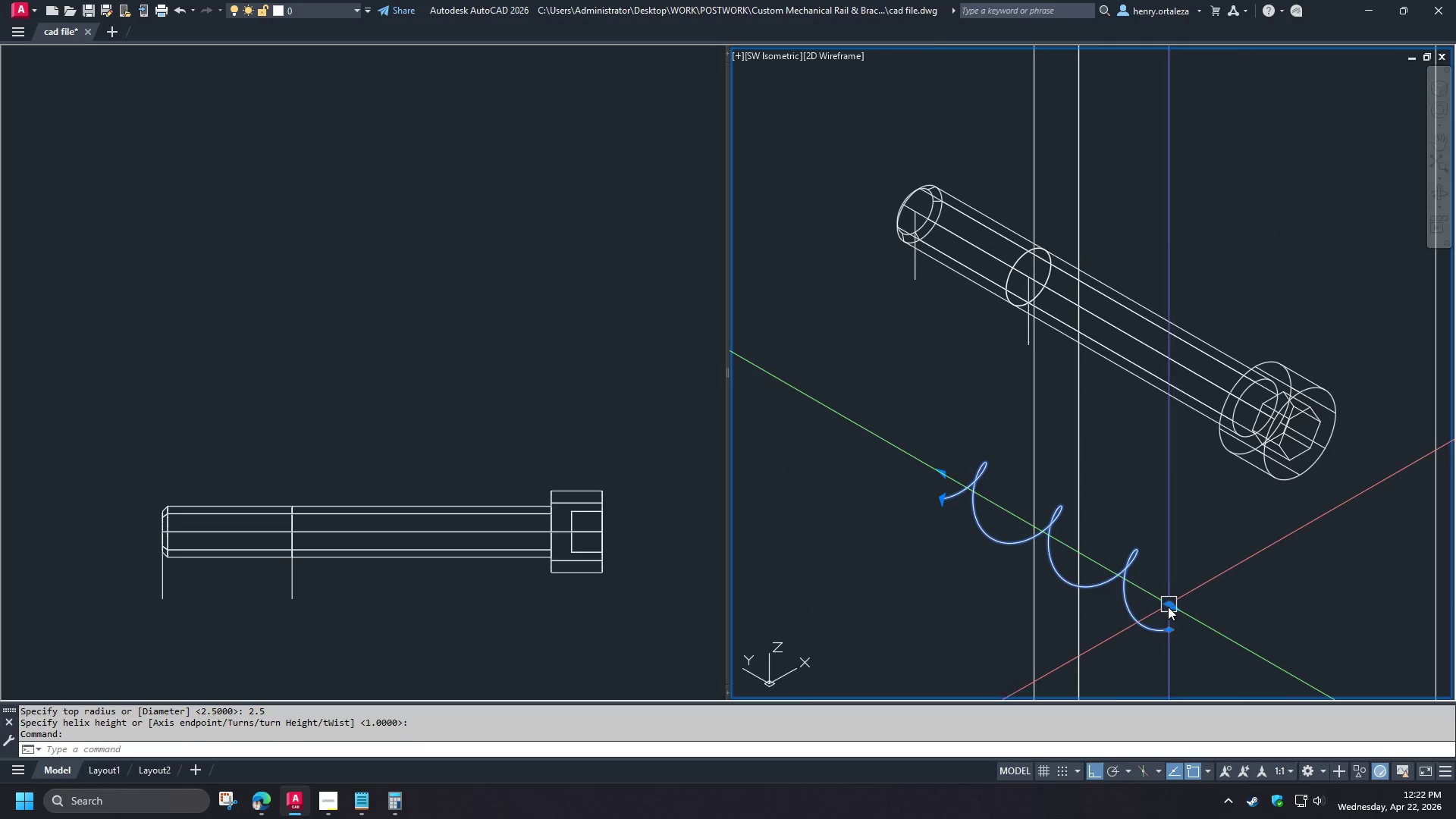 
left_click([1167, 607])
 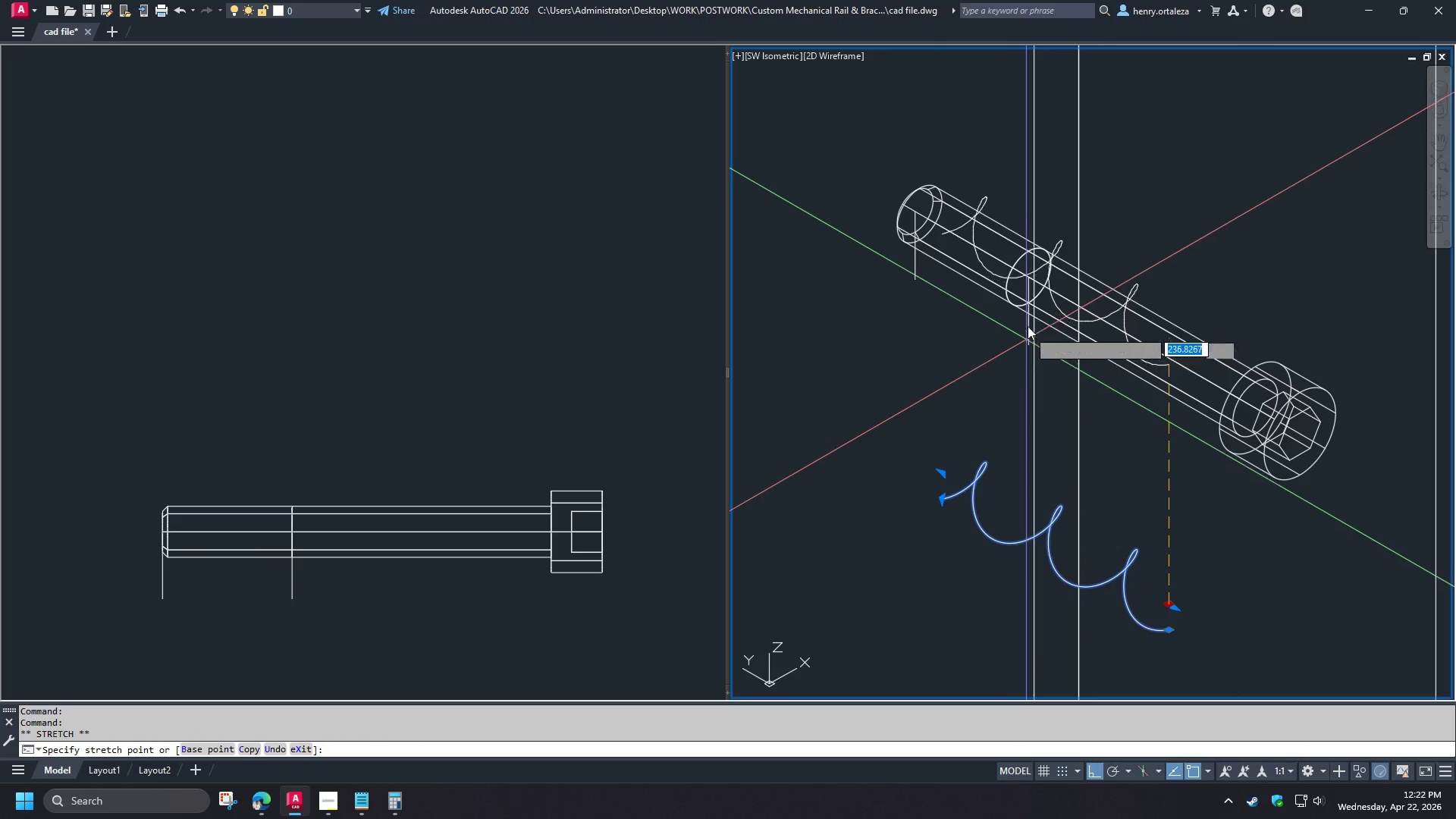 
type(end )
 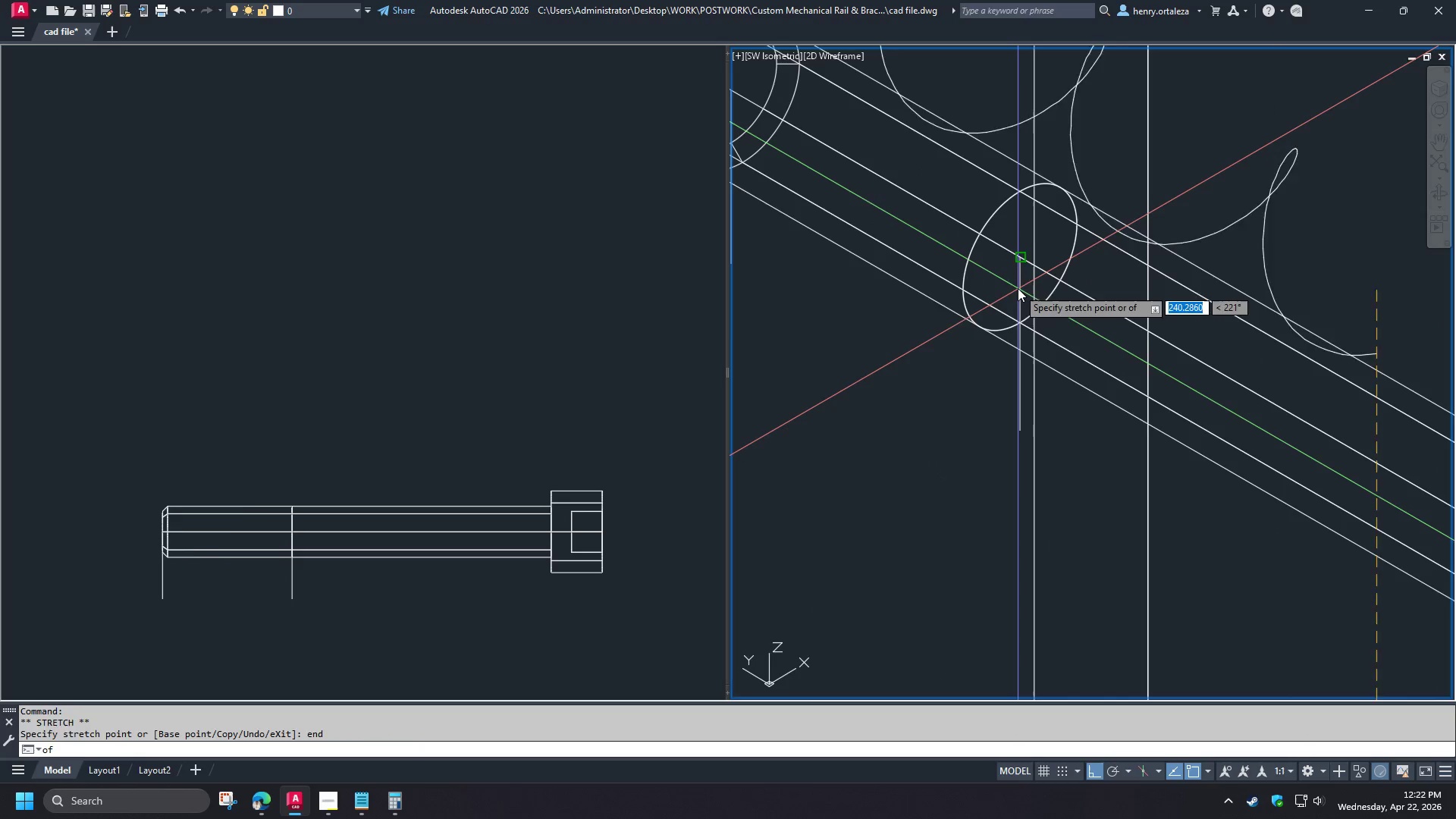 
left_click([1018, 288])
 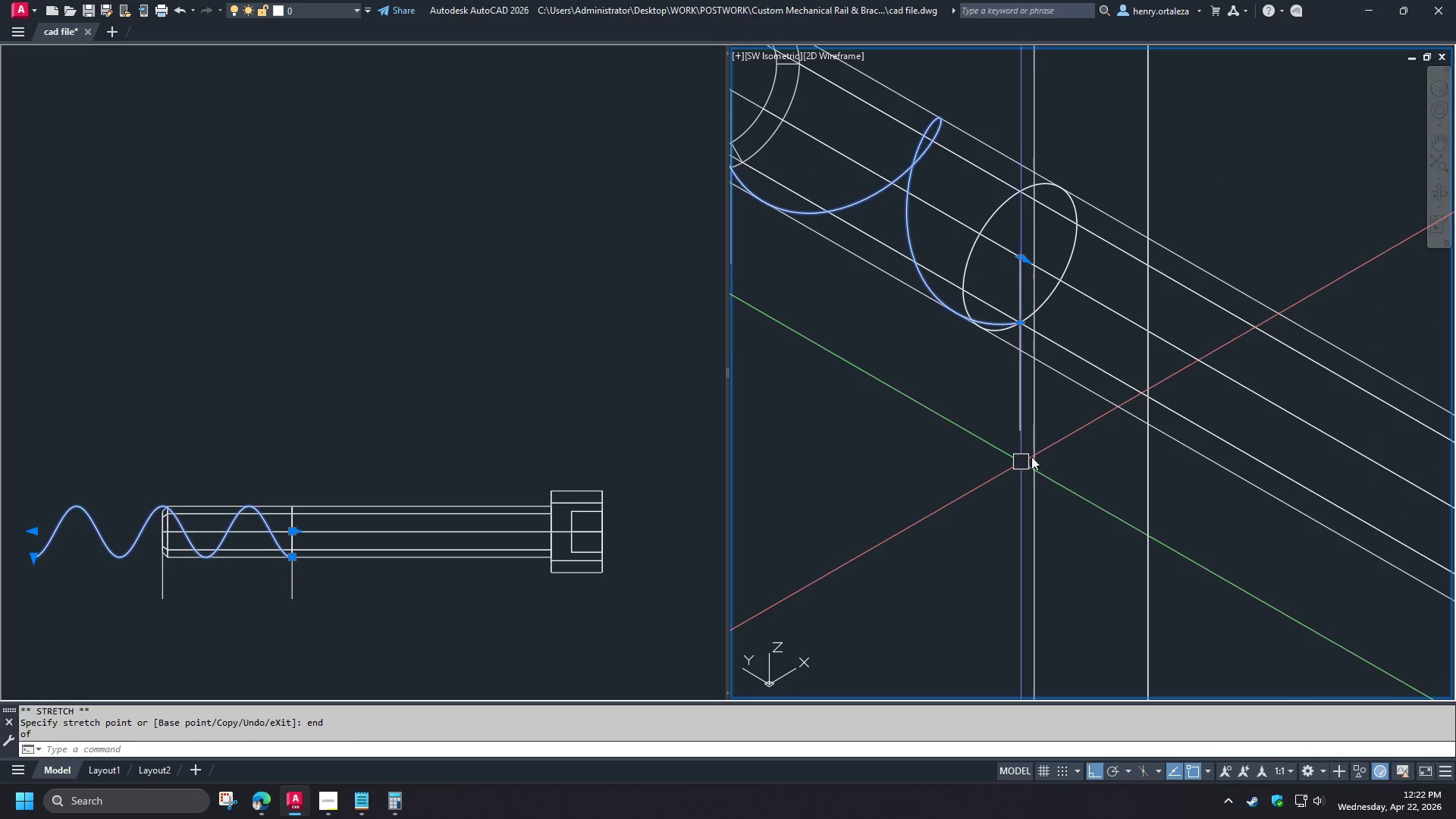 
scroll: coordinate [1032, 289], scroll_direction: up, amount: 4.0
 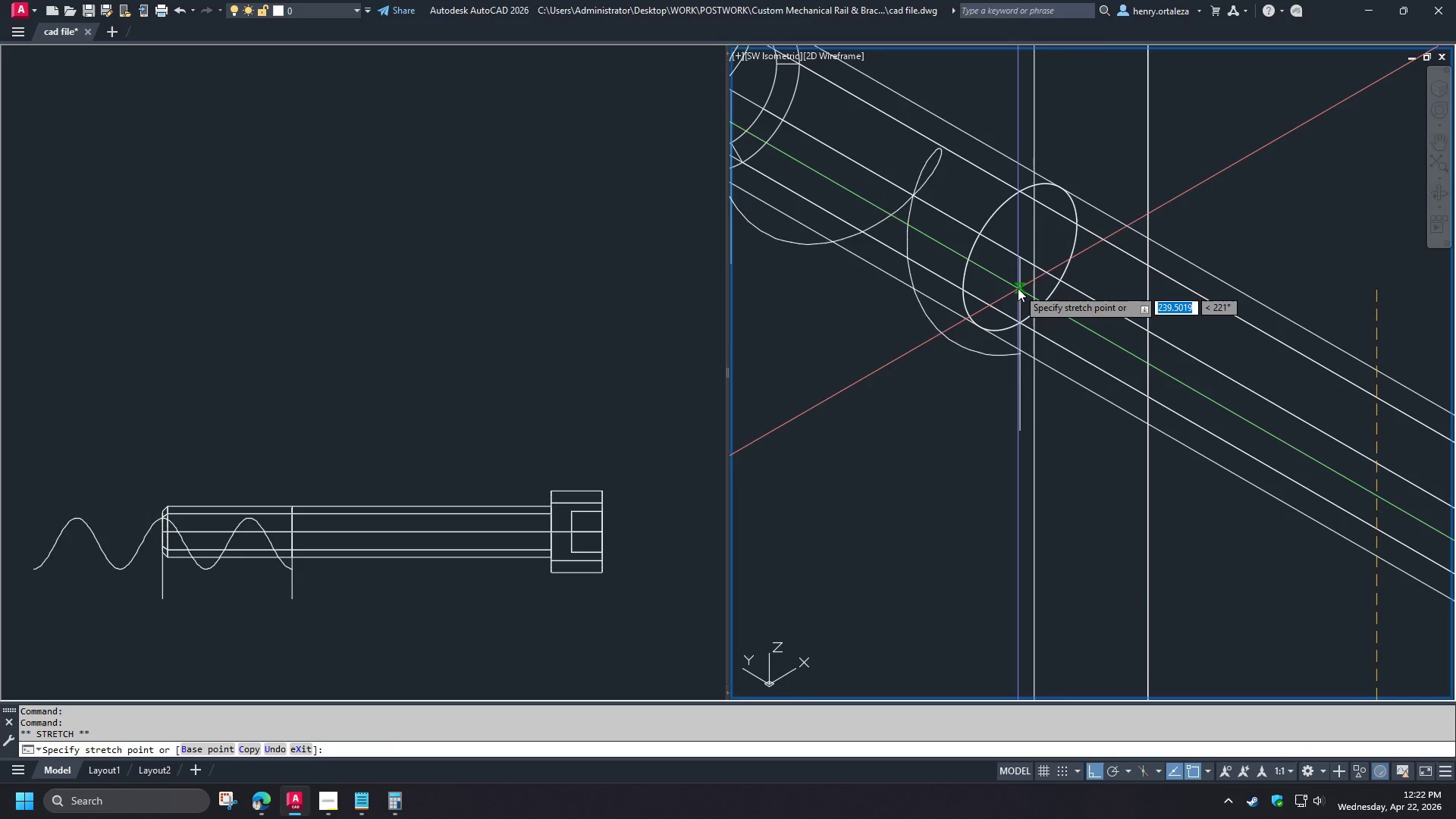 
left_click([372, 664])
 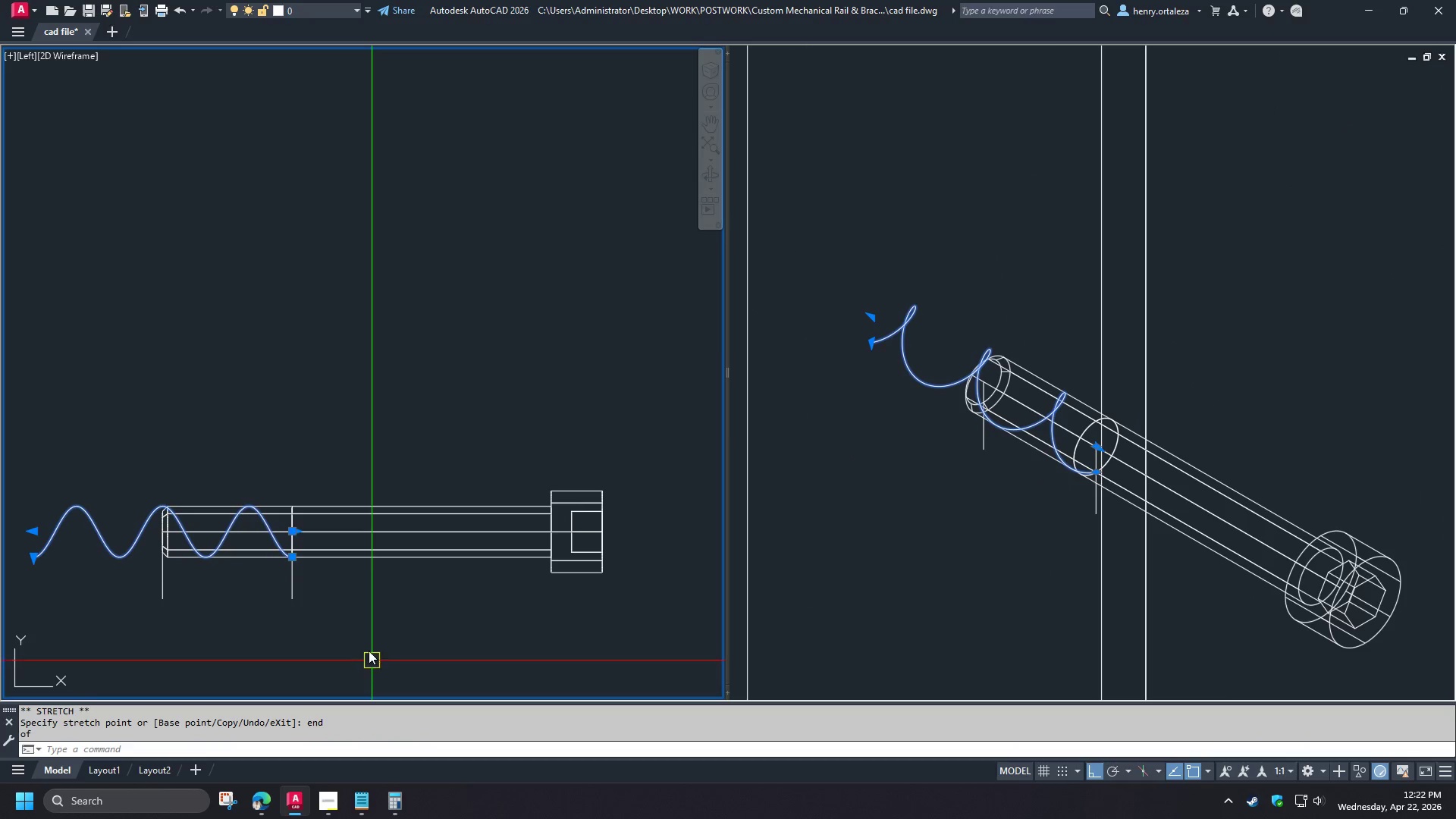 
key(Escape)
 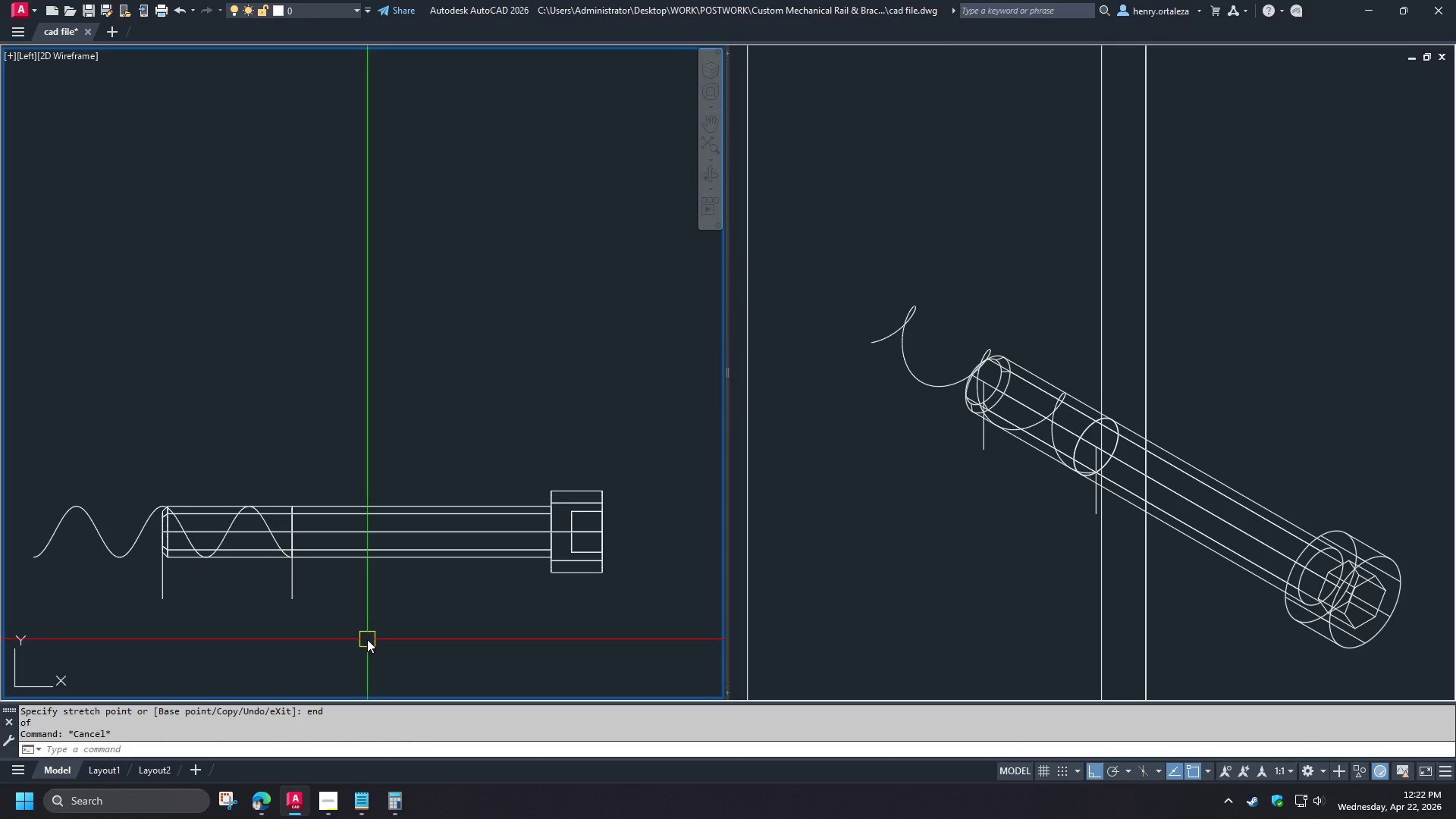 
key(Escape)
 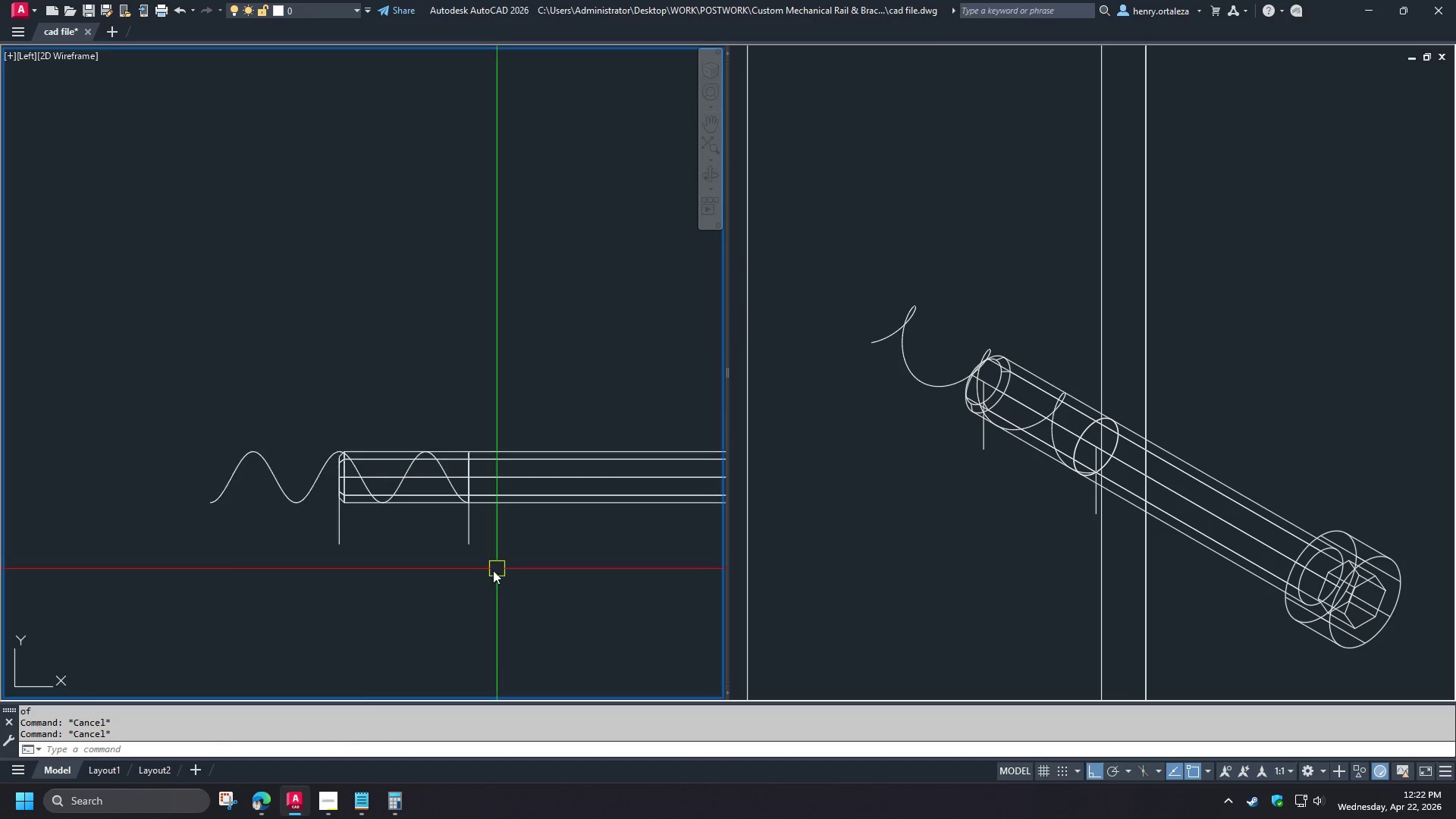 
scroll: coordinate [1025, 313], scroll_direction: up, amount: 3.0
 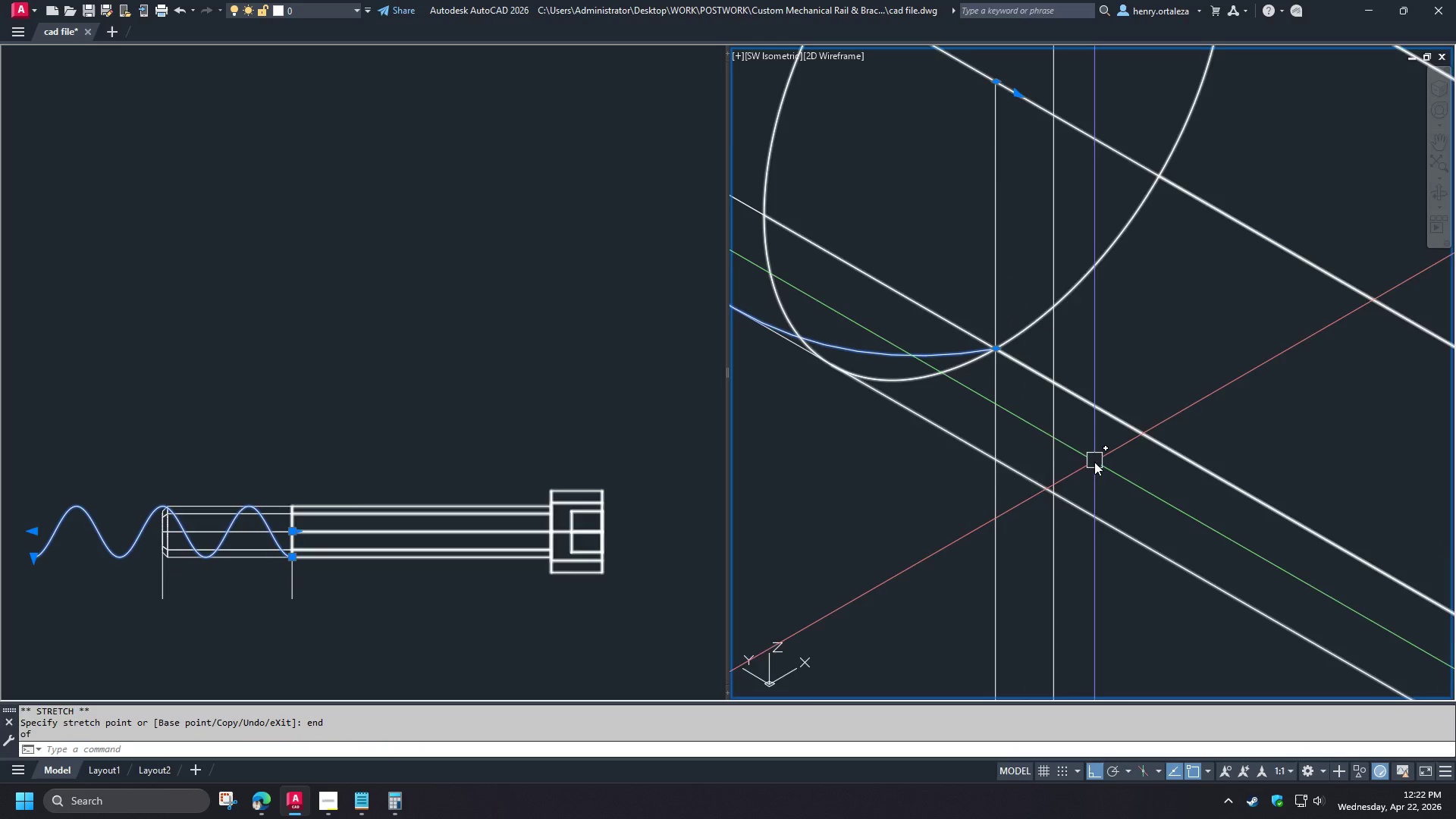 
scroll: coordinate [1112, 489], scroll_direction: down, amount: 5.0
 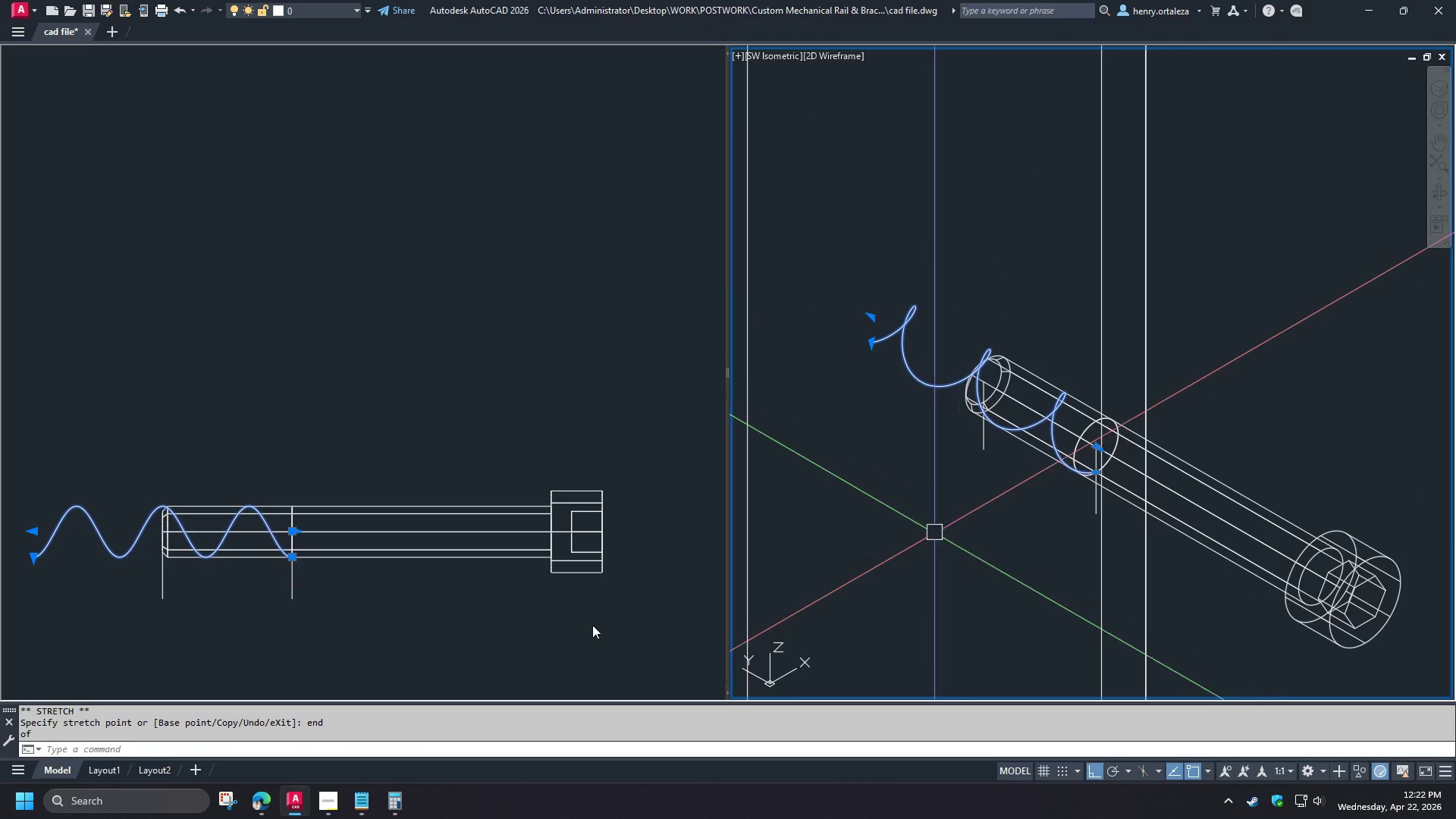 
scroll: coordinate [481, 574], scroll_direction: up, amount: 2.0
 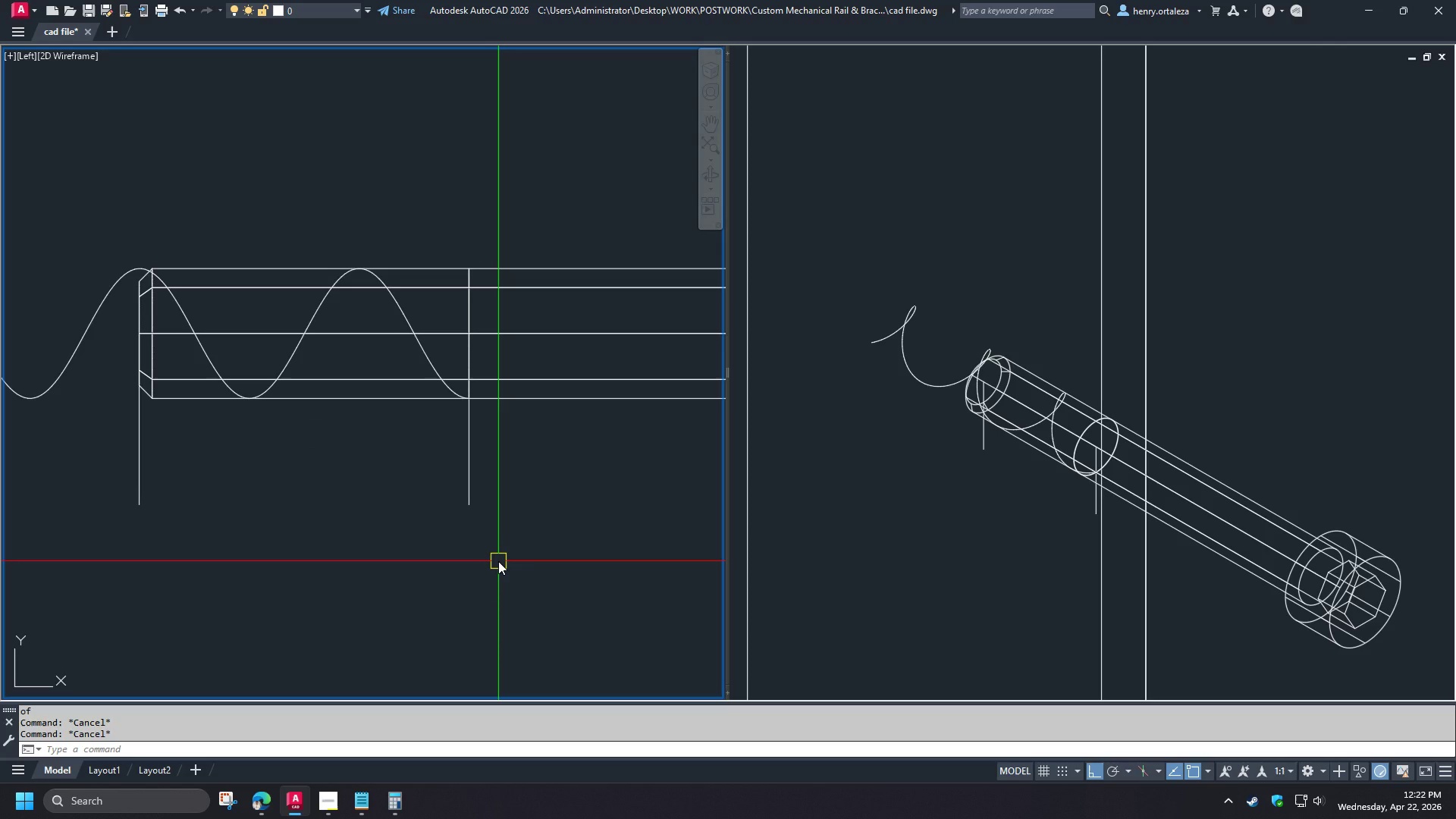 
wait(7.58)
 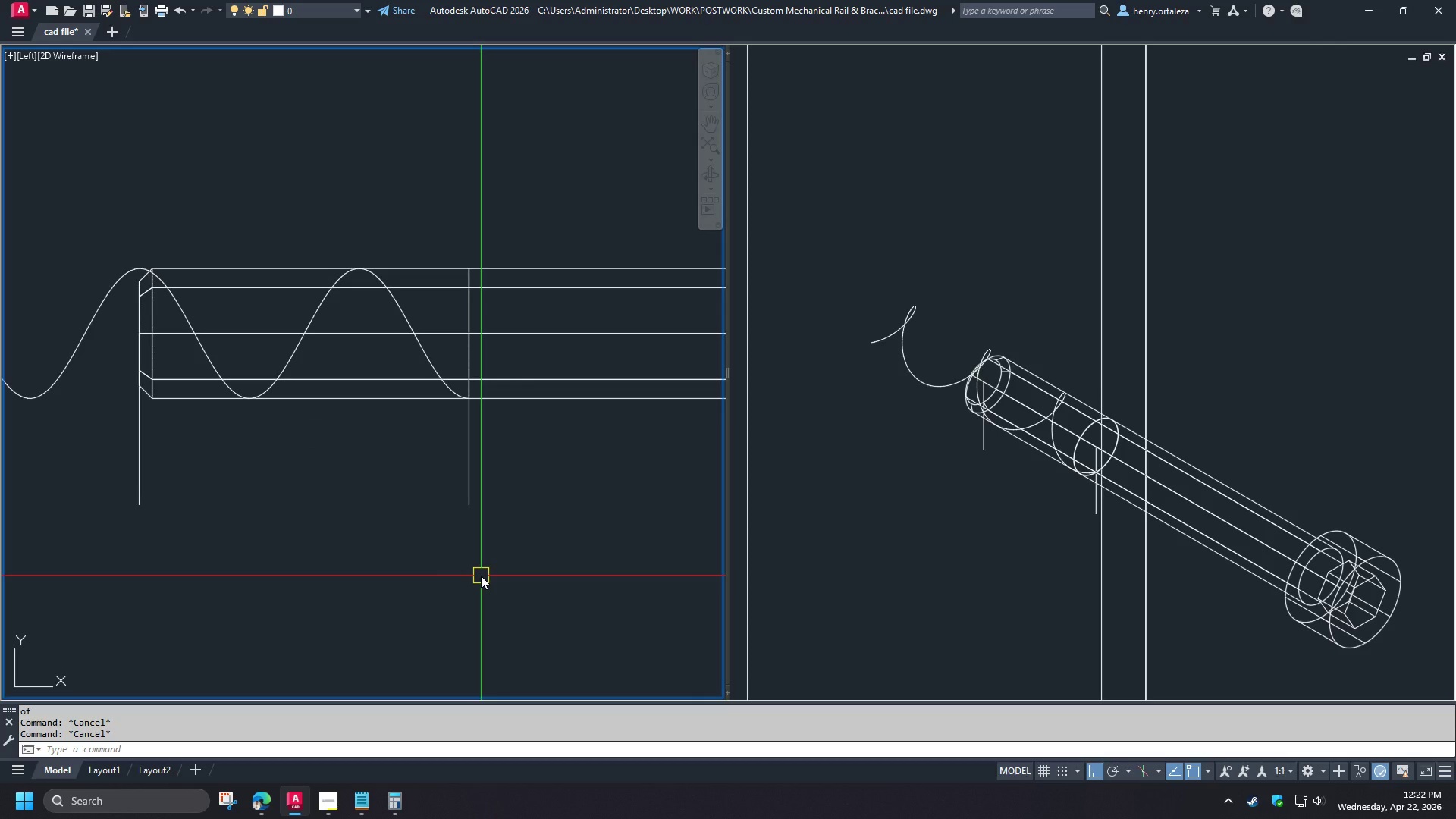 
key(L)
 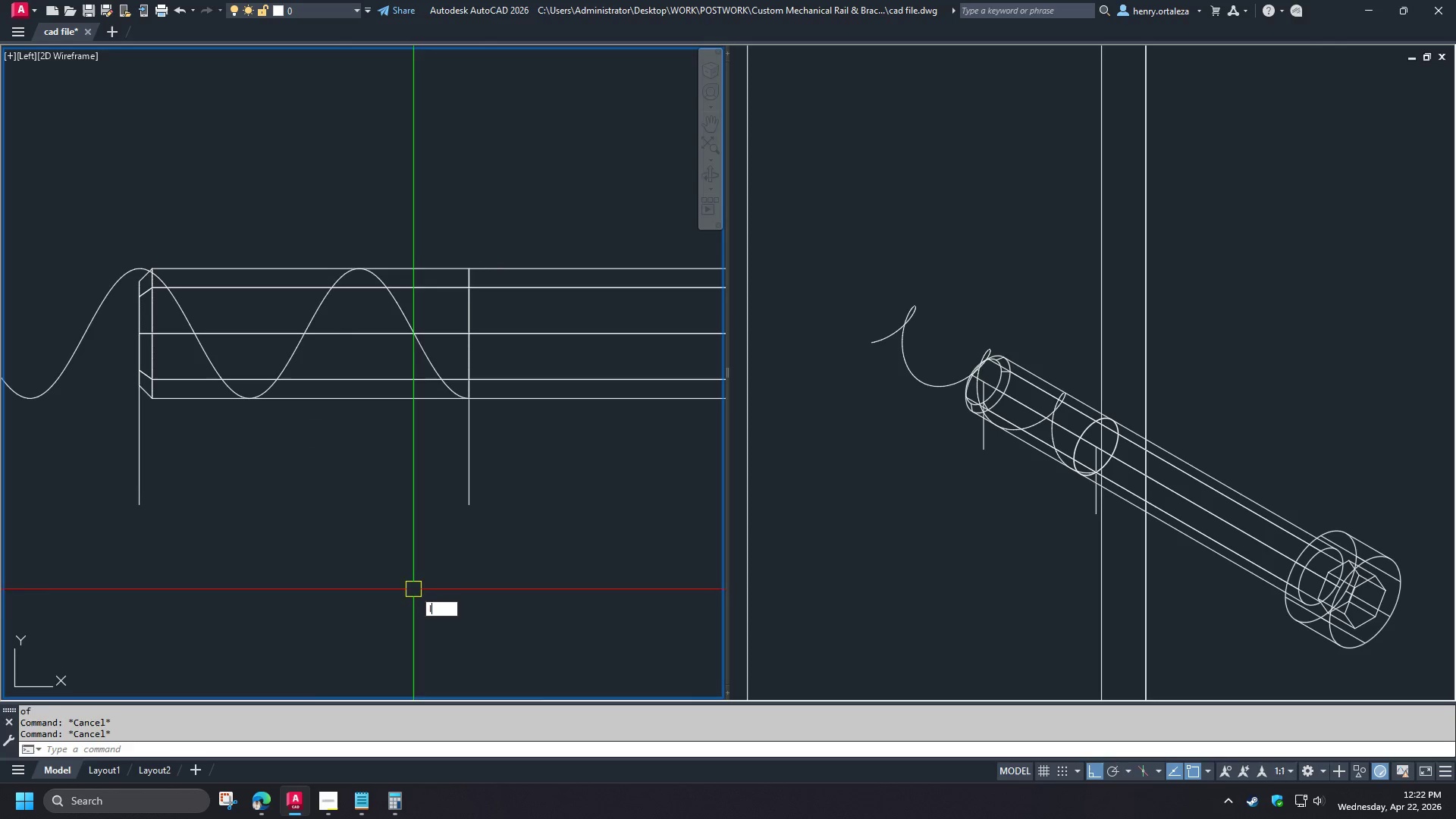 
key(Space)
 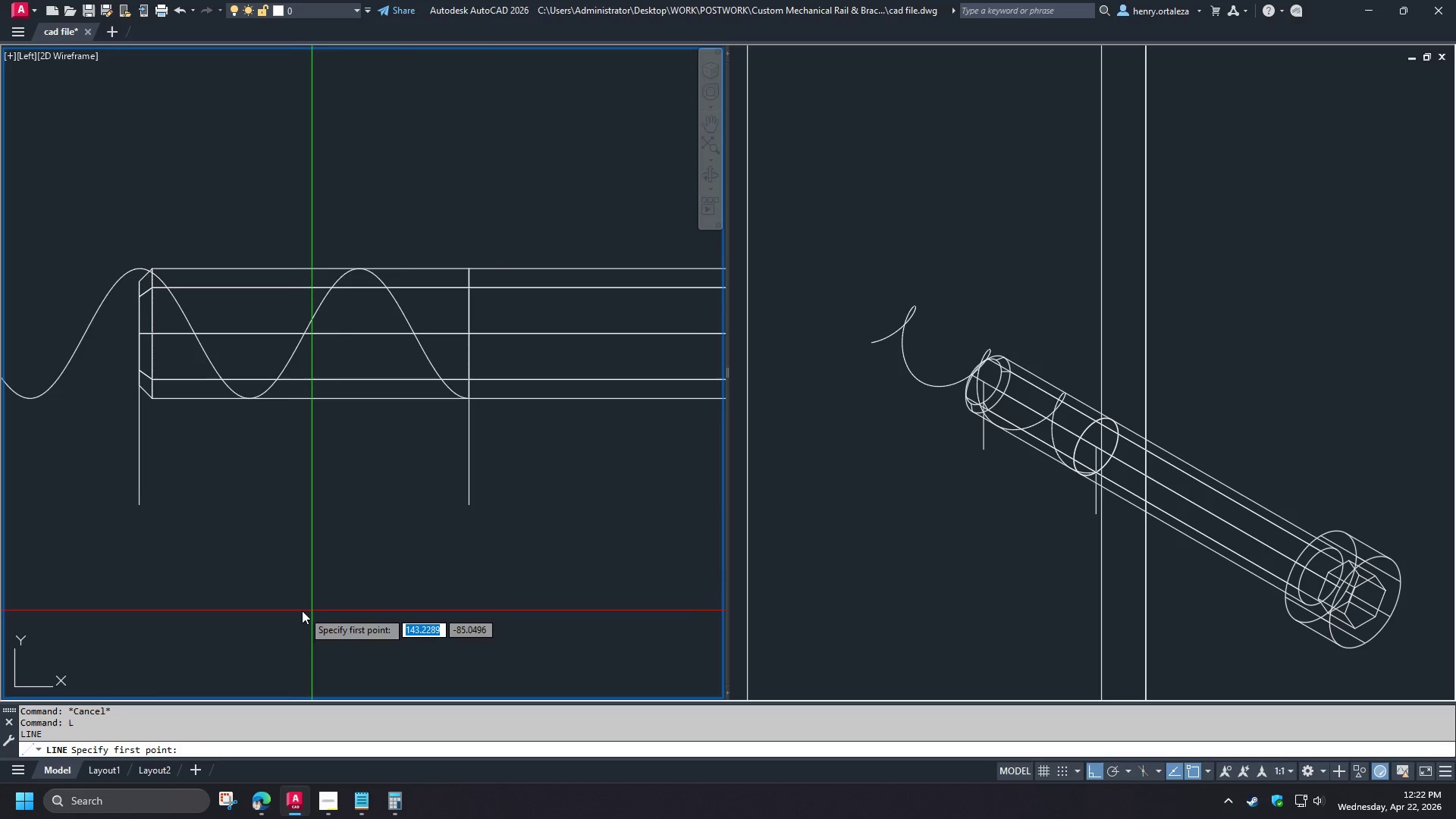 
left_click_drag(start_coordinate=[302, 610], to_coordinate=[347, 620])
 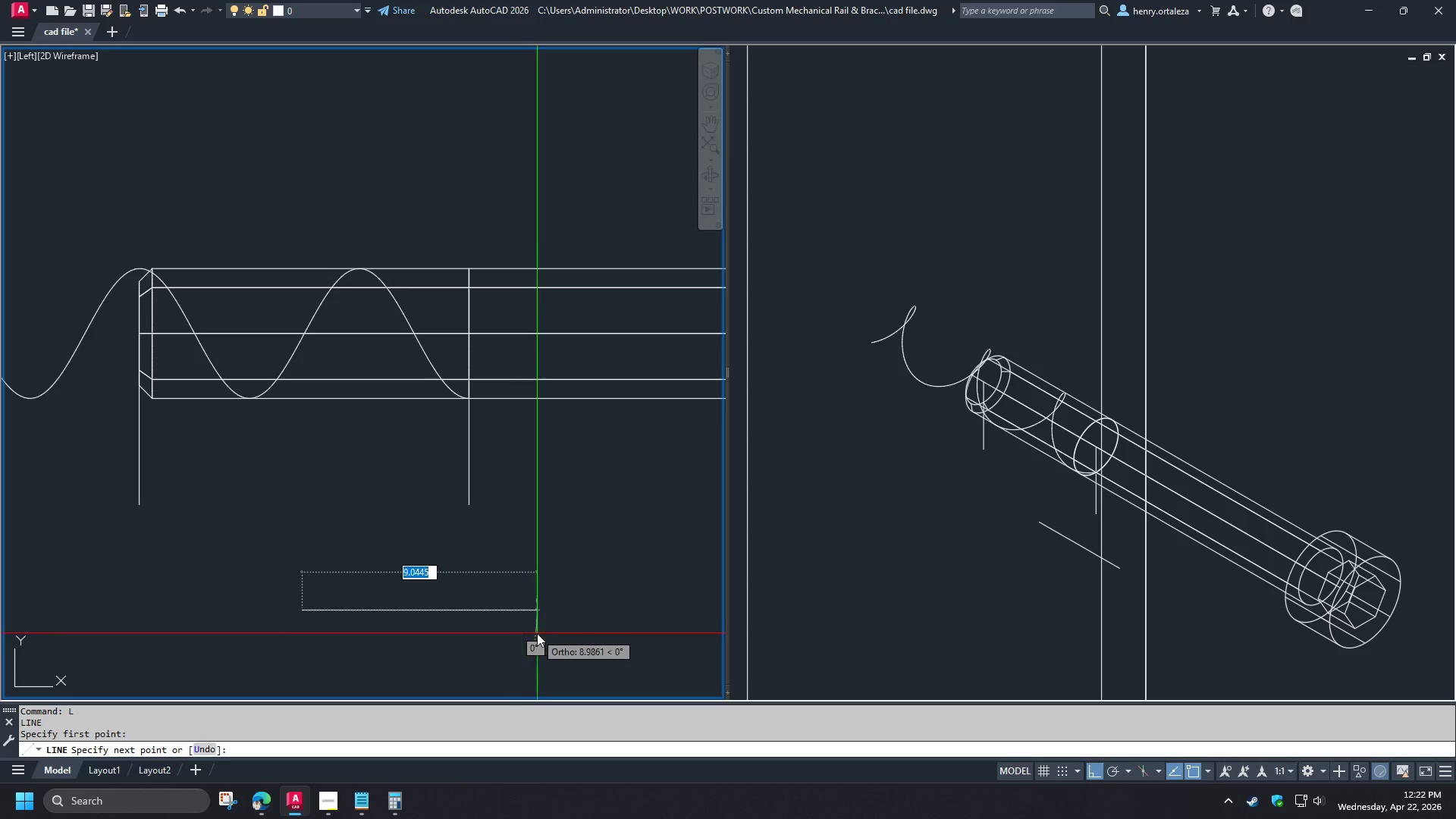 
left_click([537, 633])
 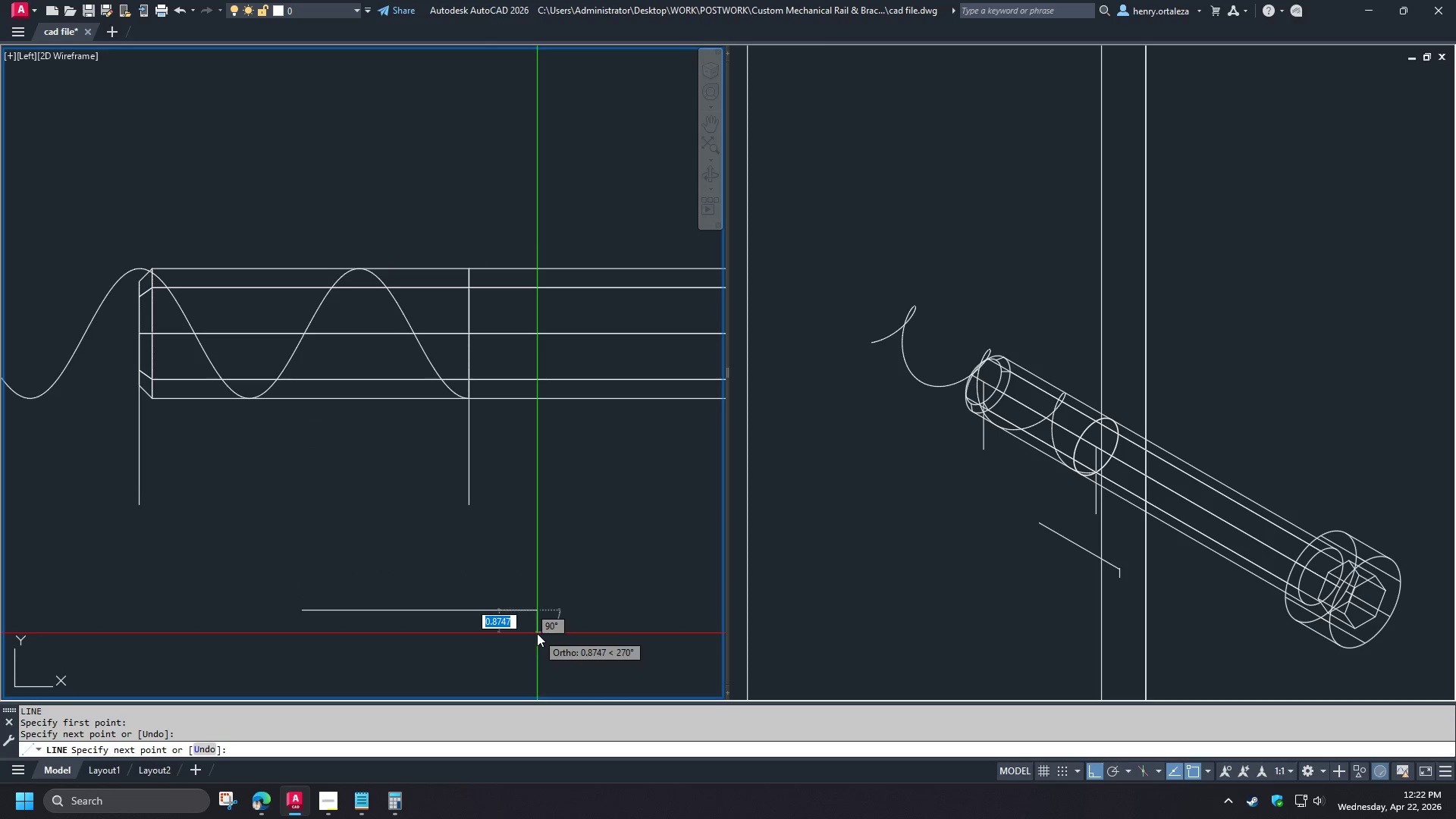 
key(Space)
 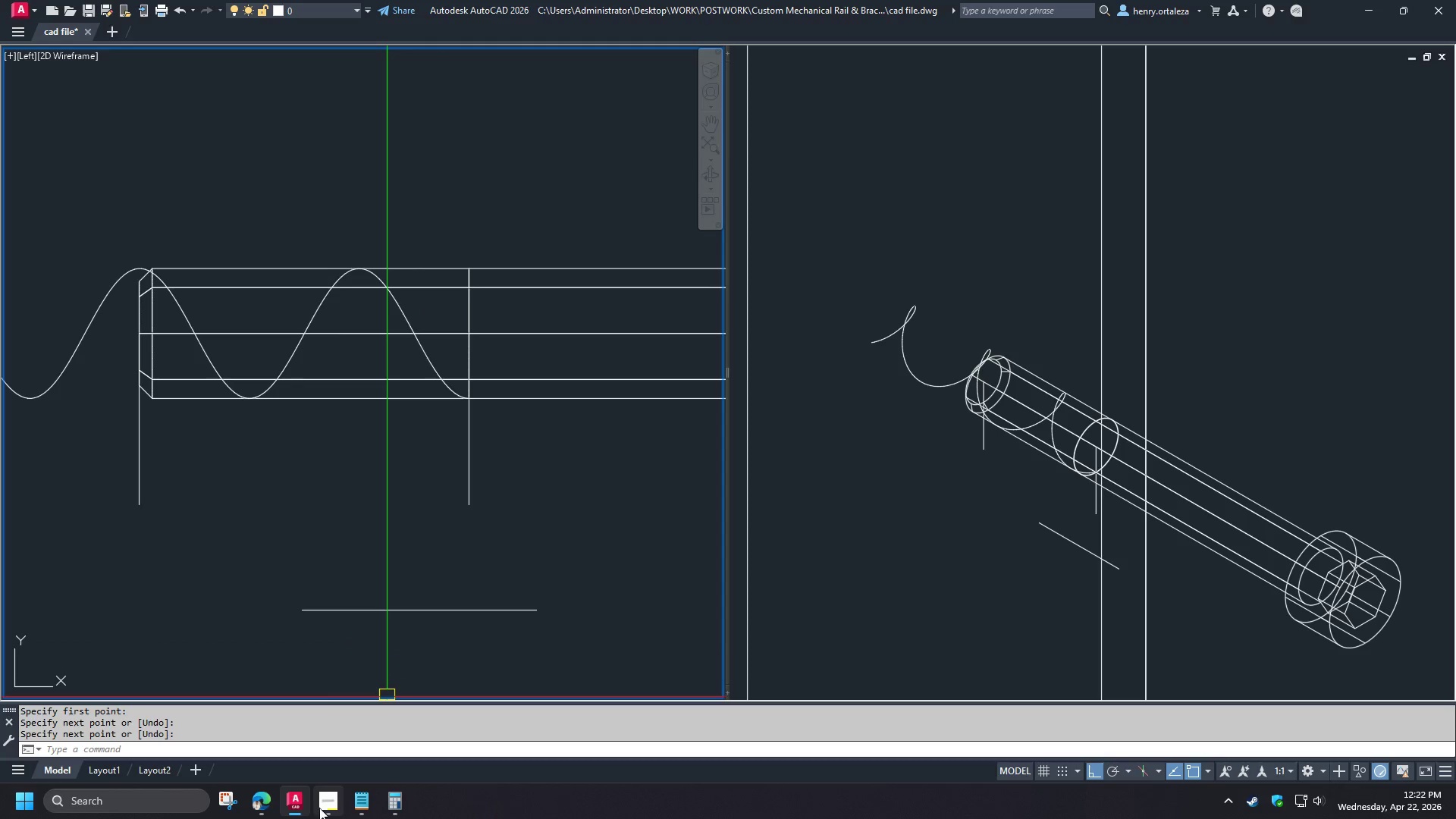 
left_click([256, 807])
 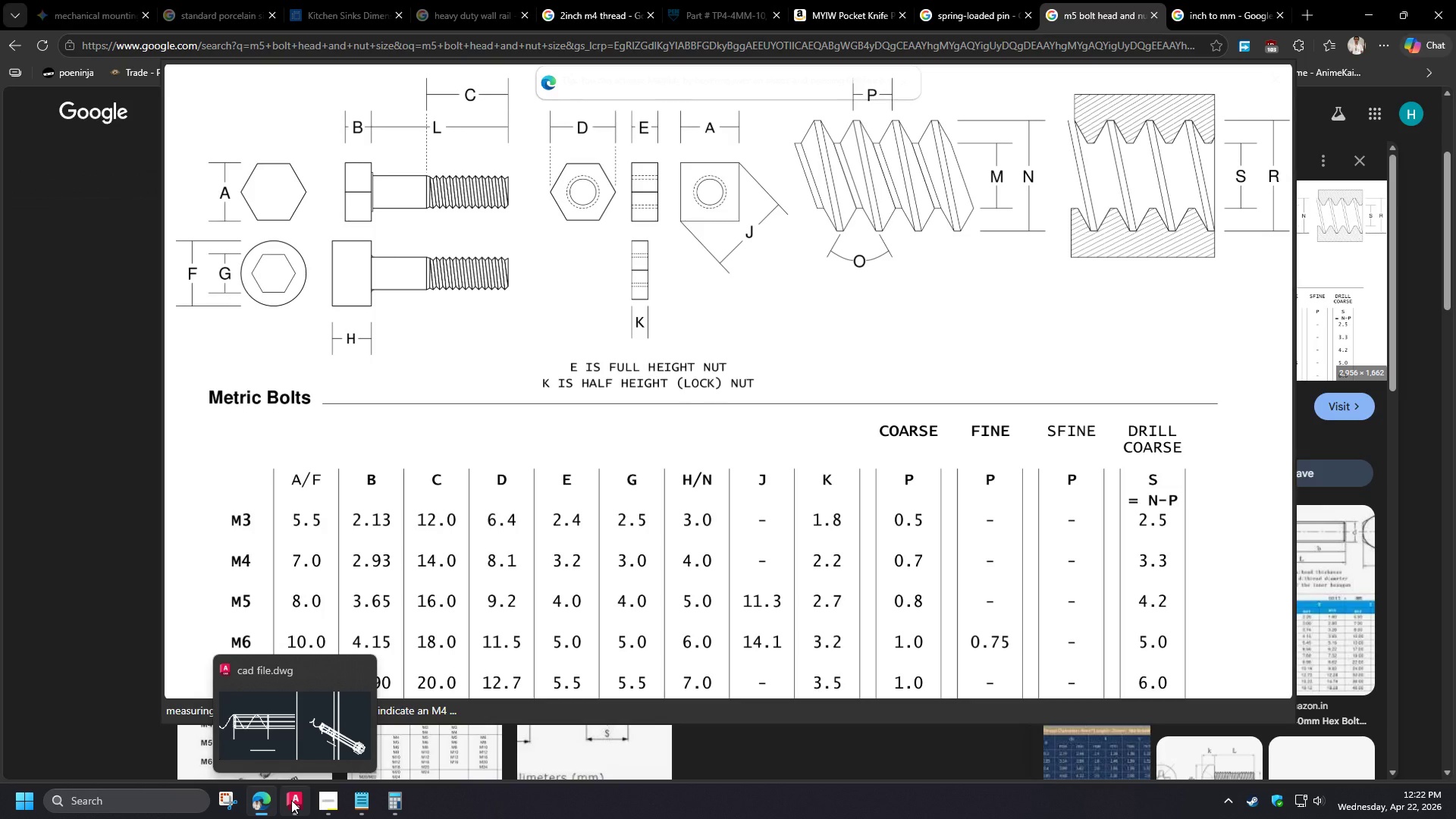 
wait(9.72)
 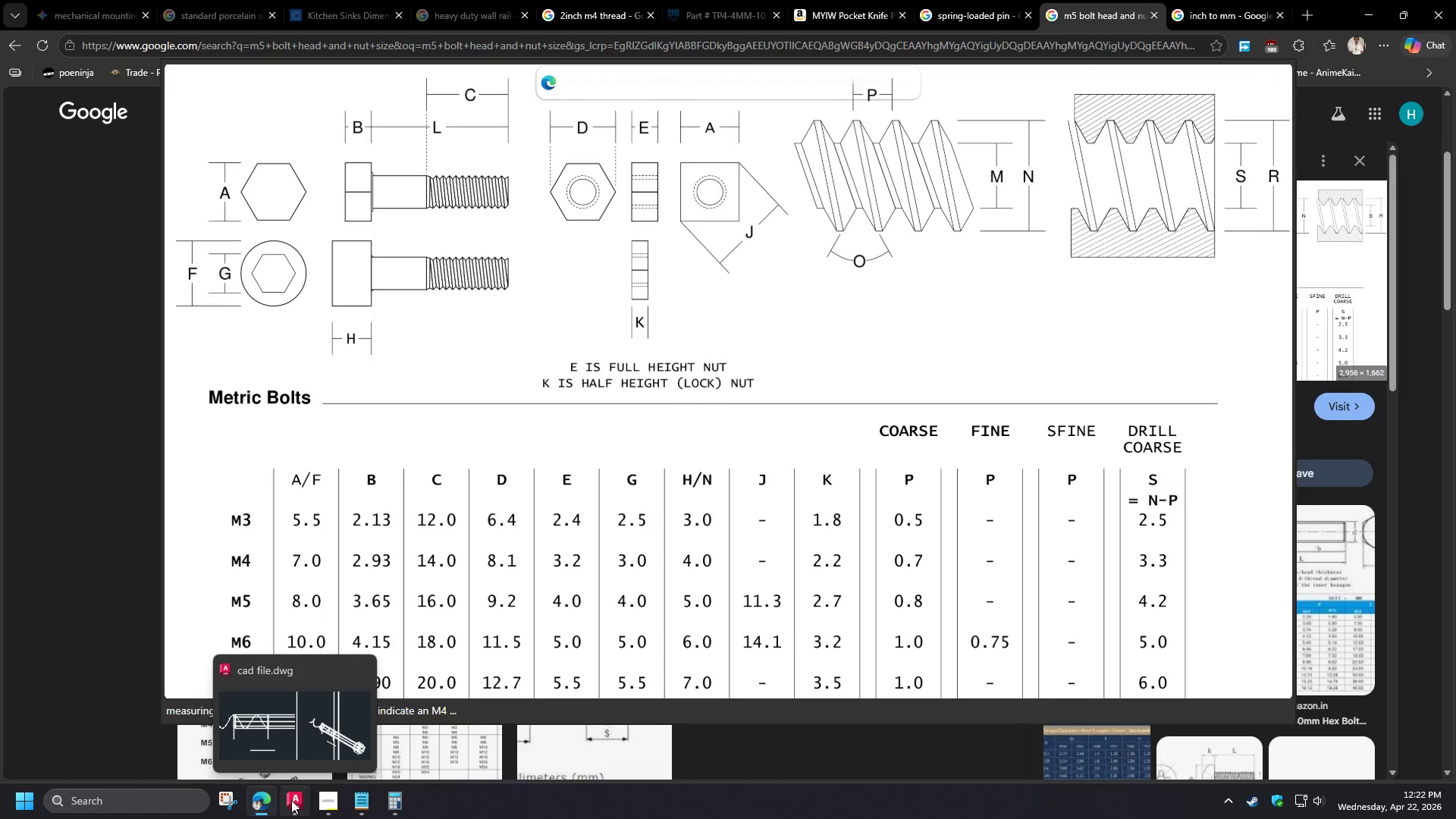 
left_click([291, 800])
 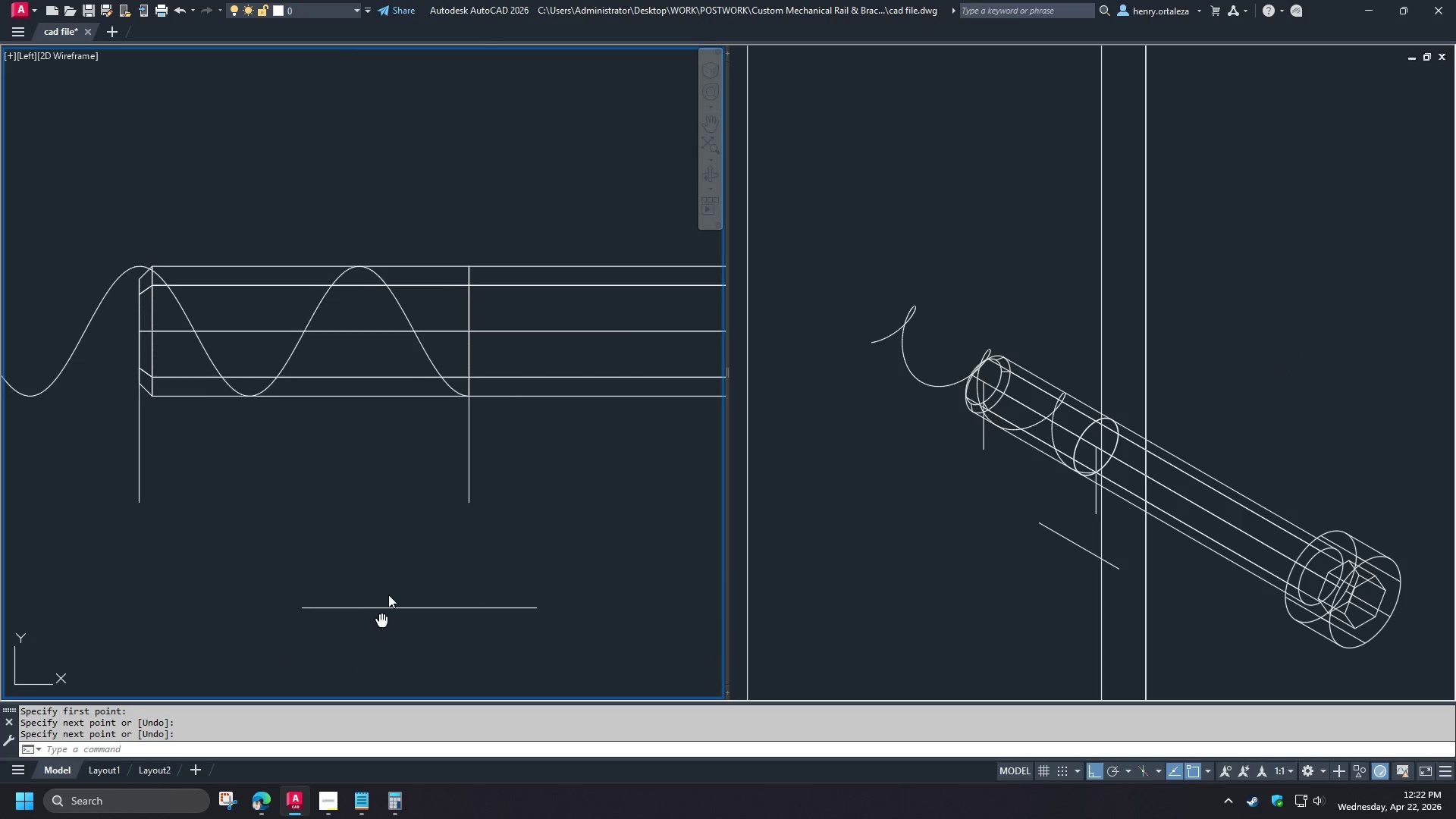 
left_click([465, 507])
 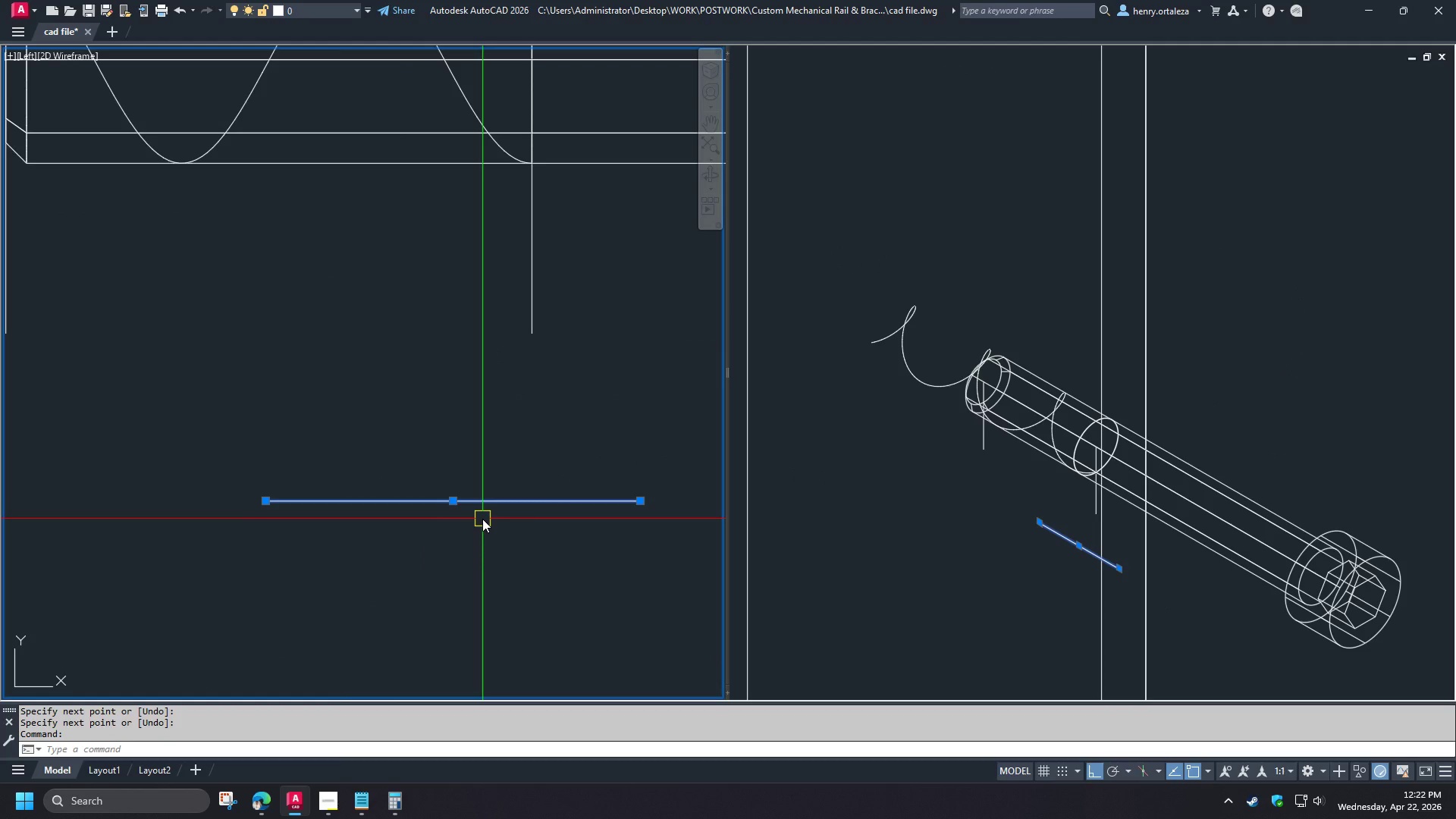 
key(R)
 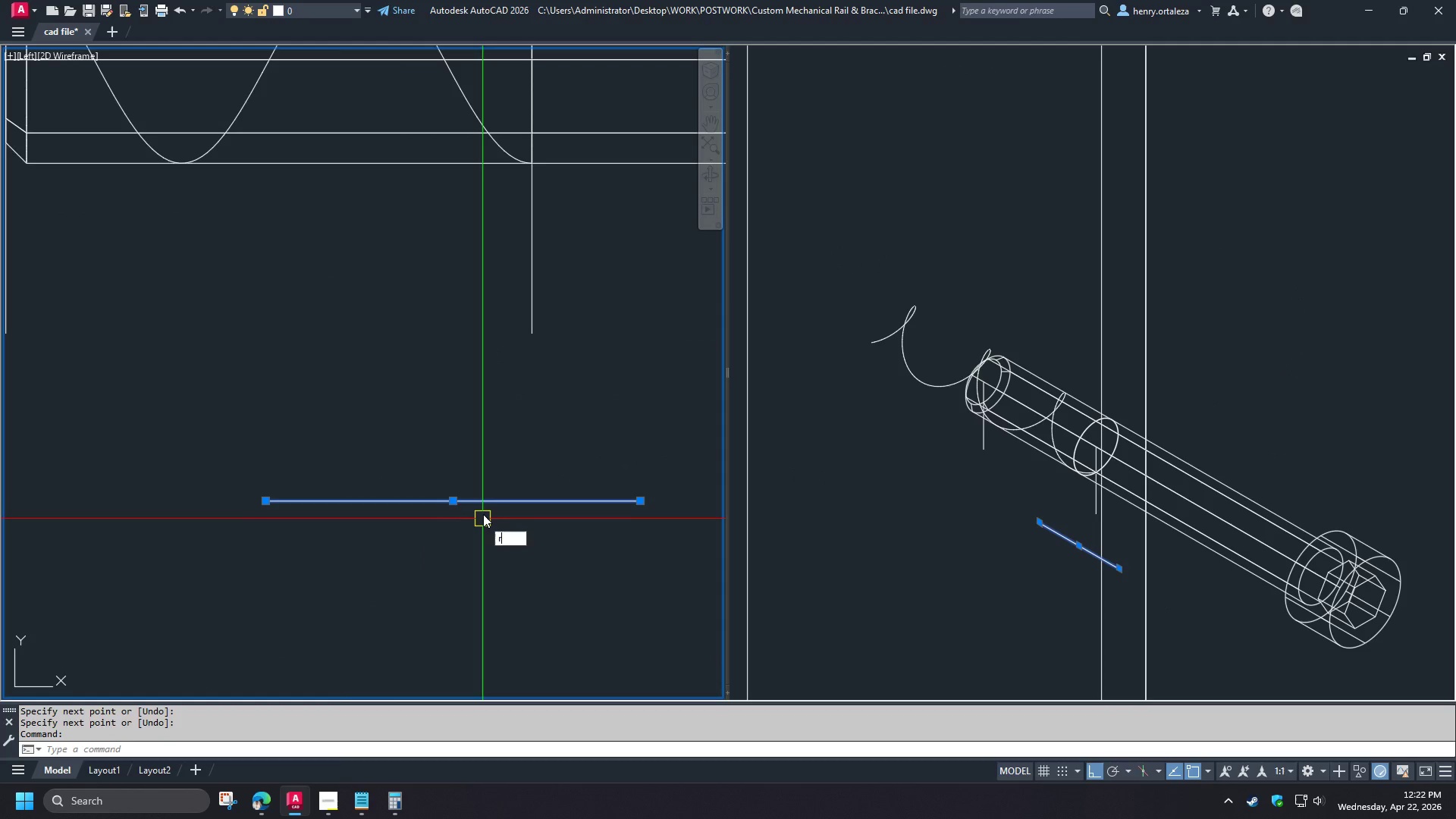 
key(O)
 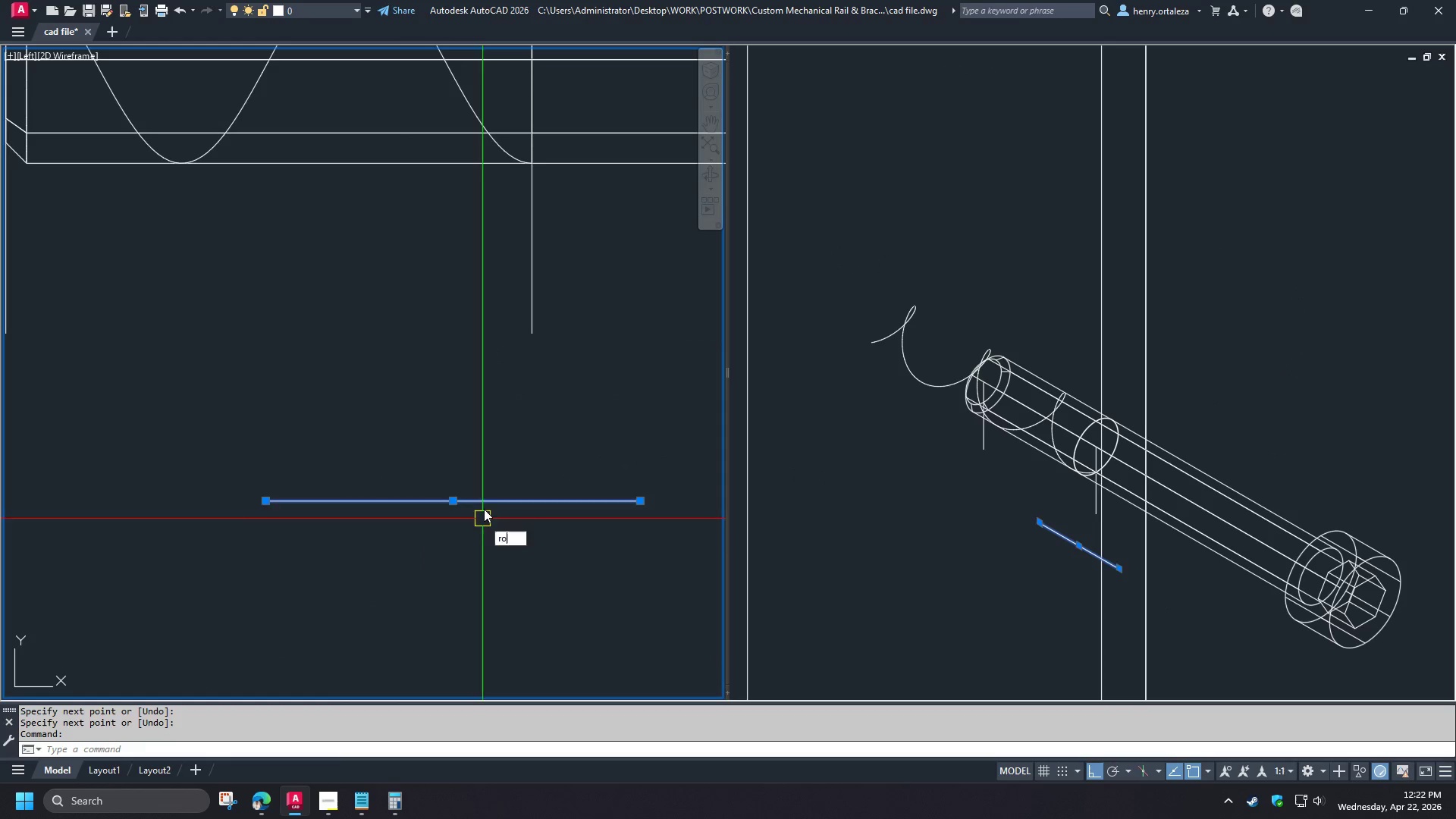 
key(Space)
 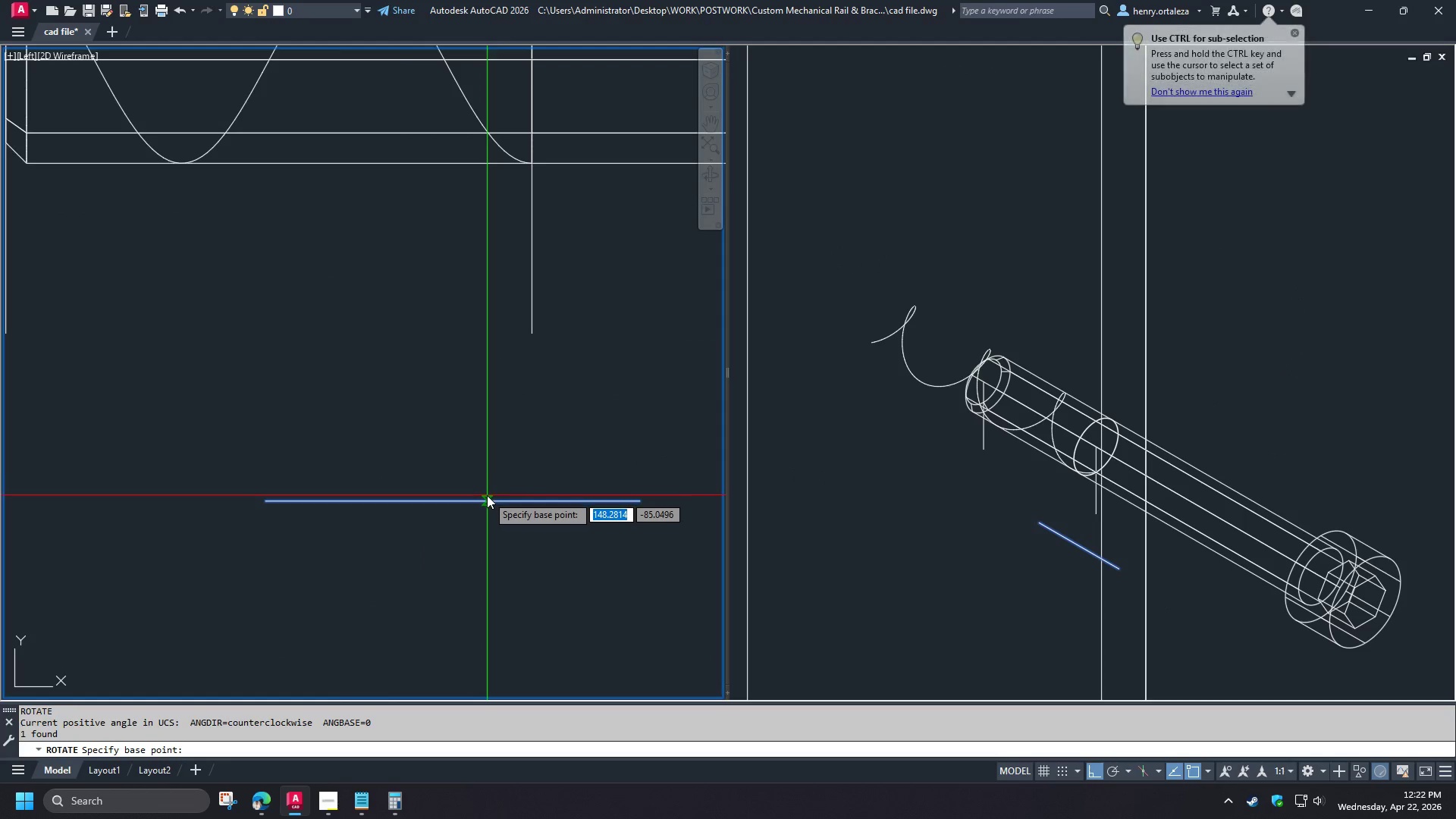 
left_click([487, 496])
 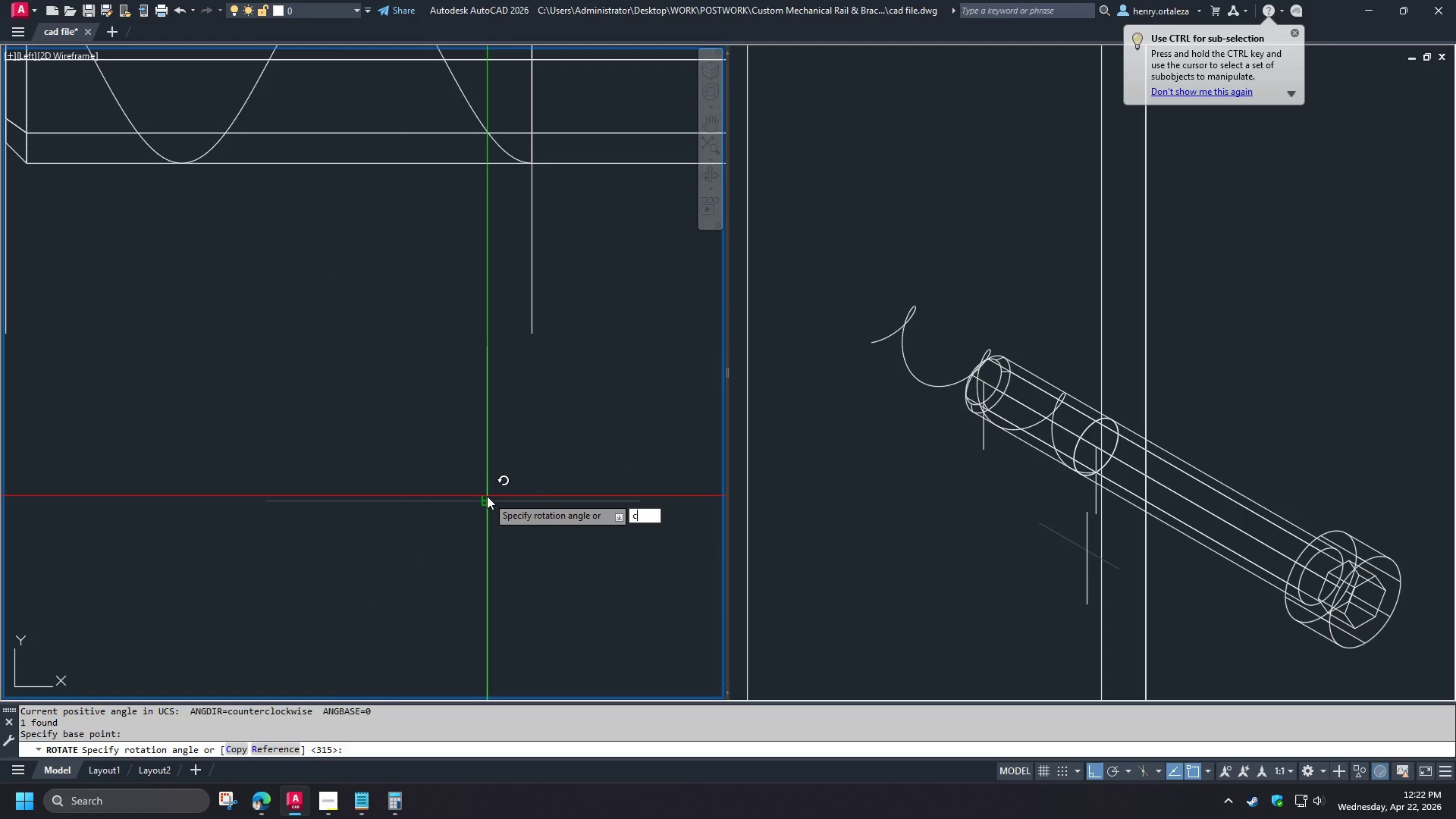 
scroll: coordinate [396, 542], scroll_direction: up, amount: 1.0
 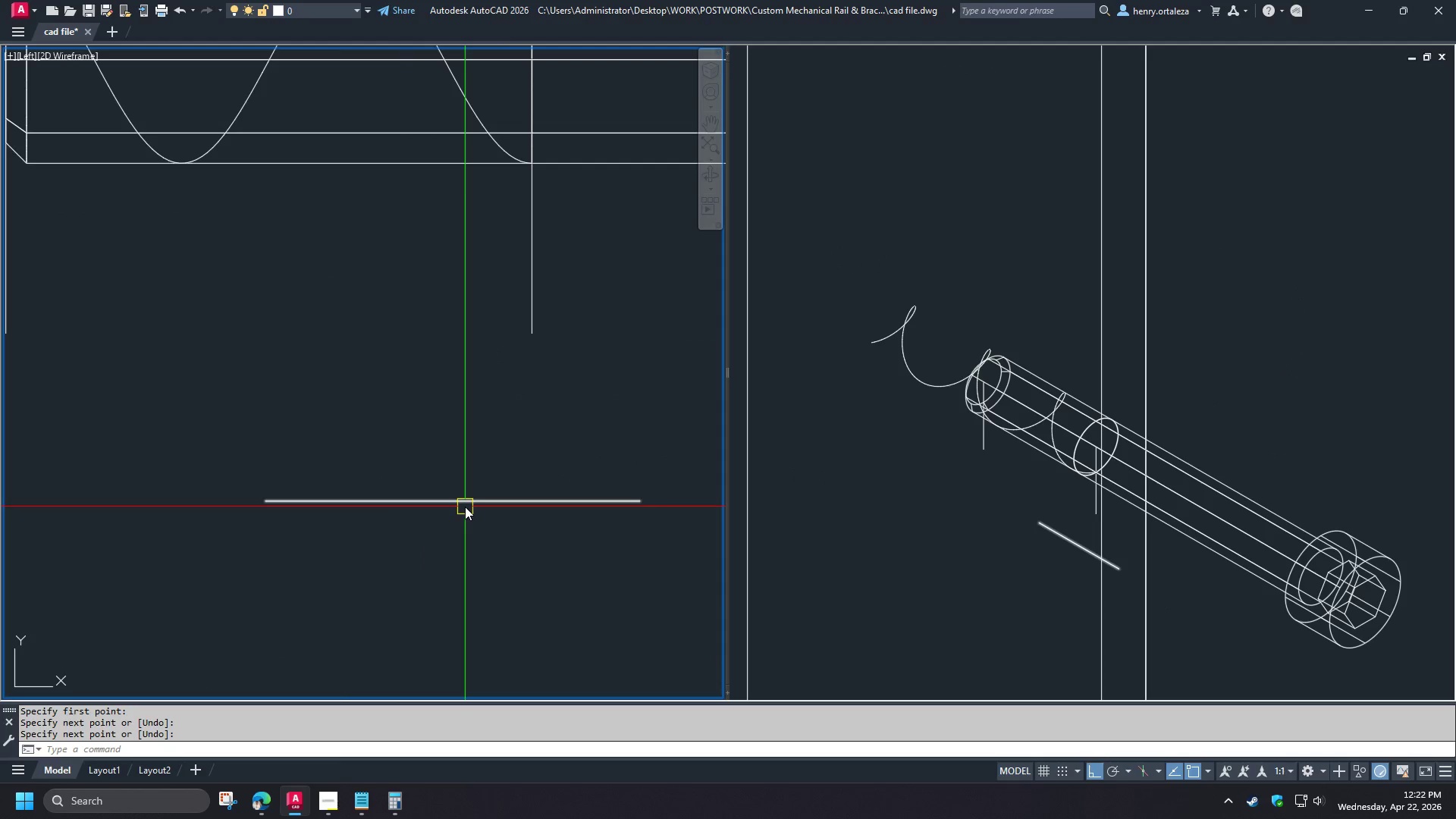 
hold_key(key=C, duration=6.39)
 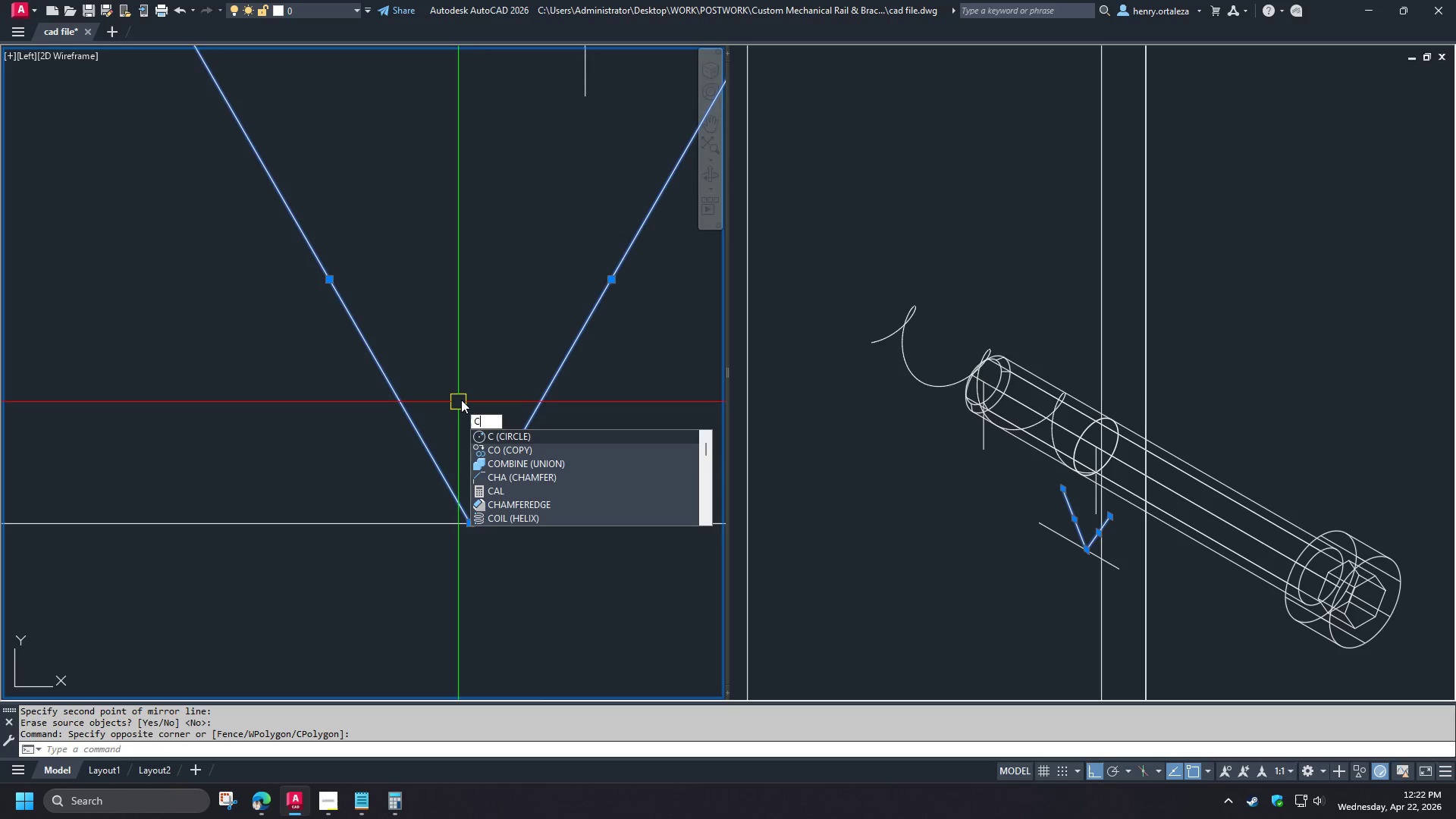 
type( -60)
key(NumpadEnter)
type(tr )
 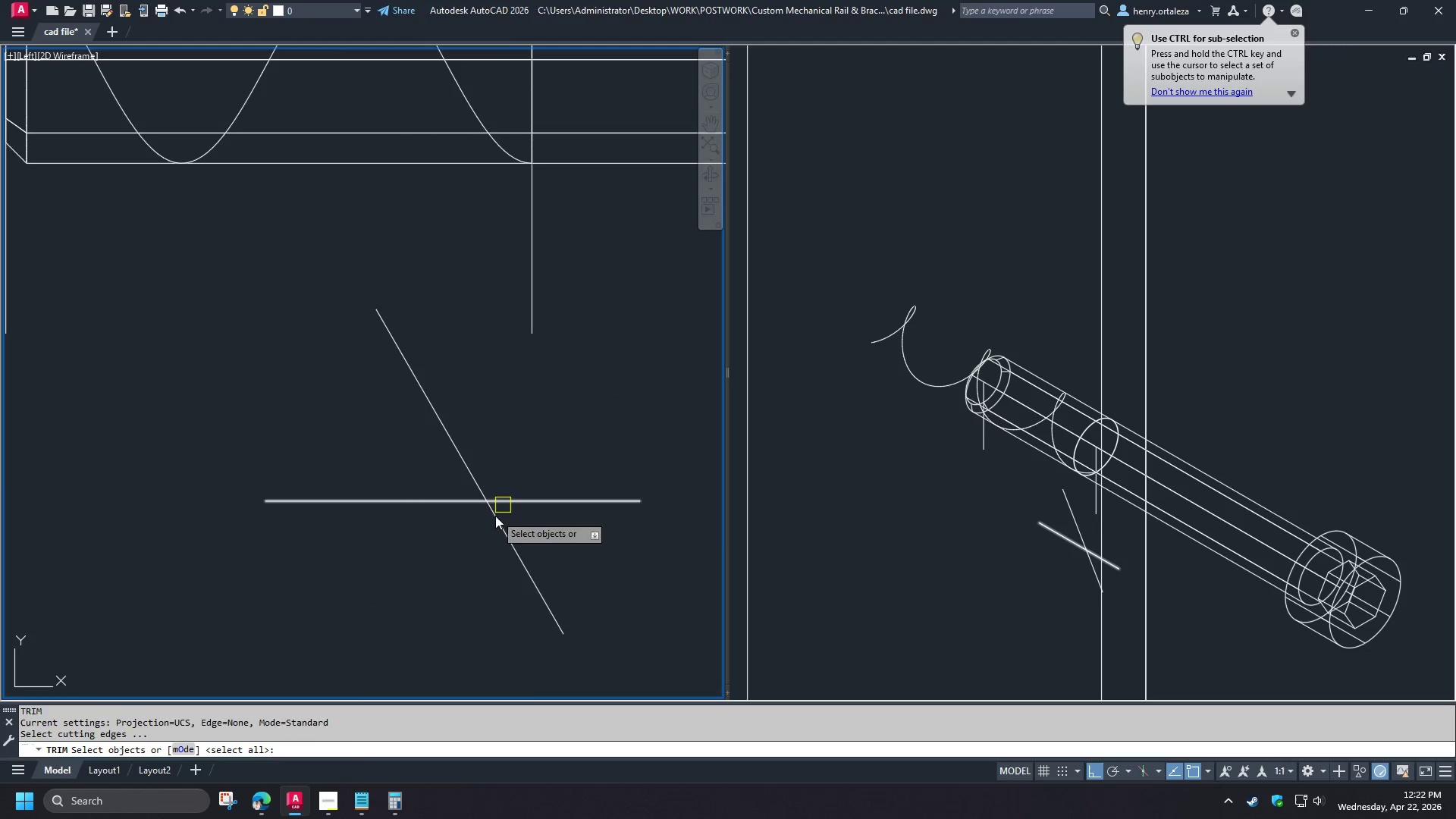 
key(Space)
 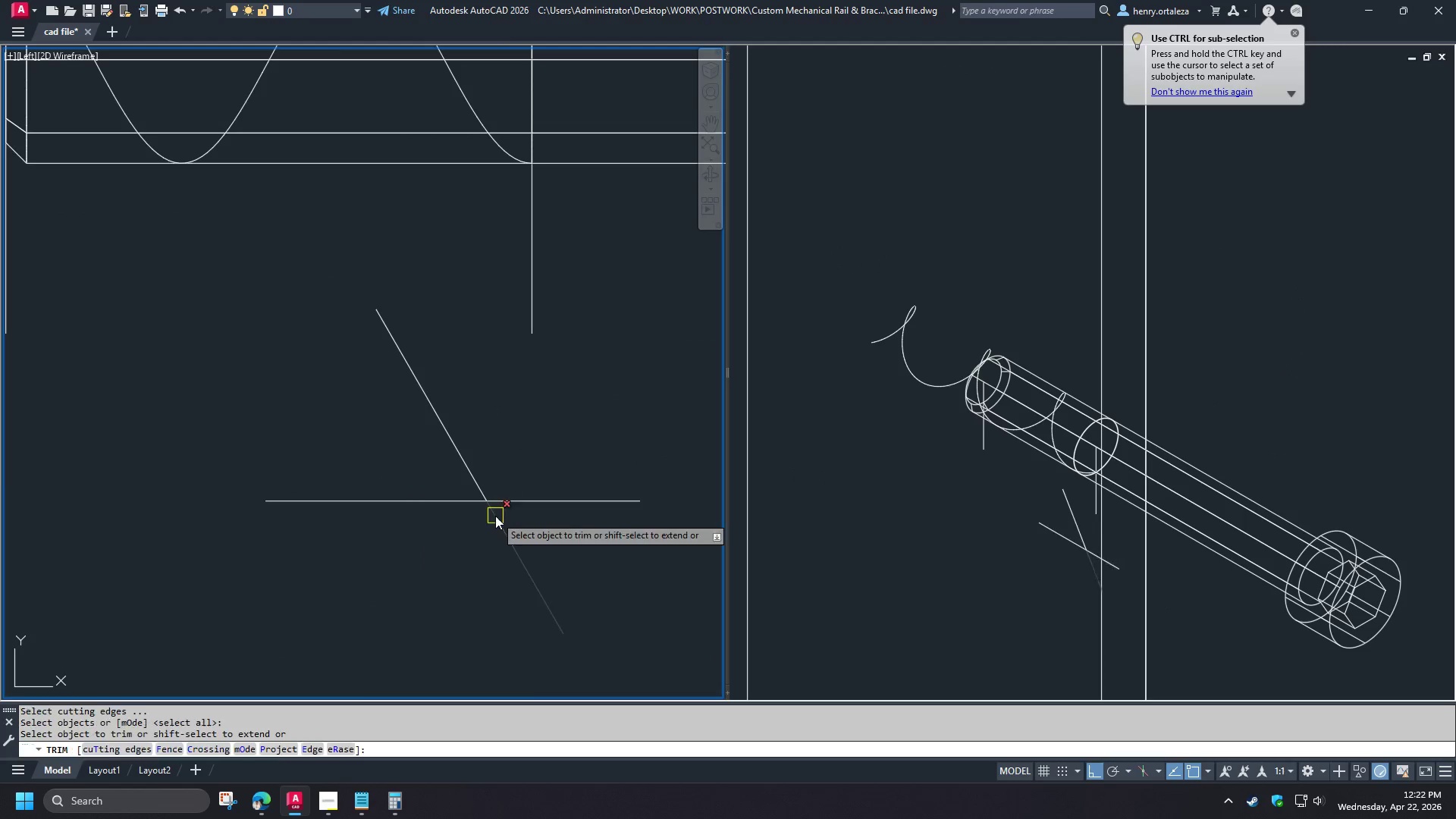 
left_click([495, 516])
 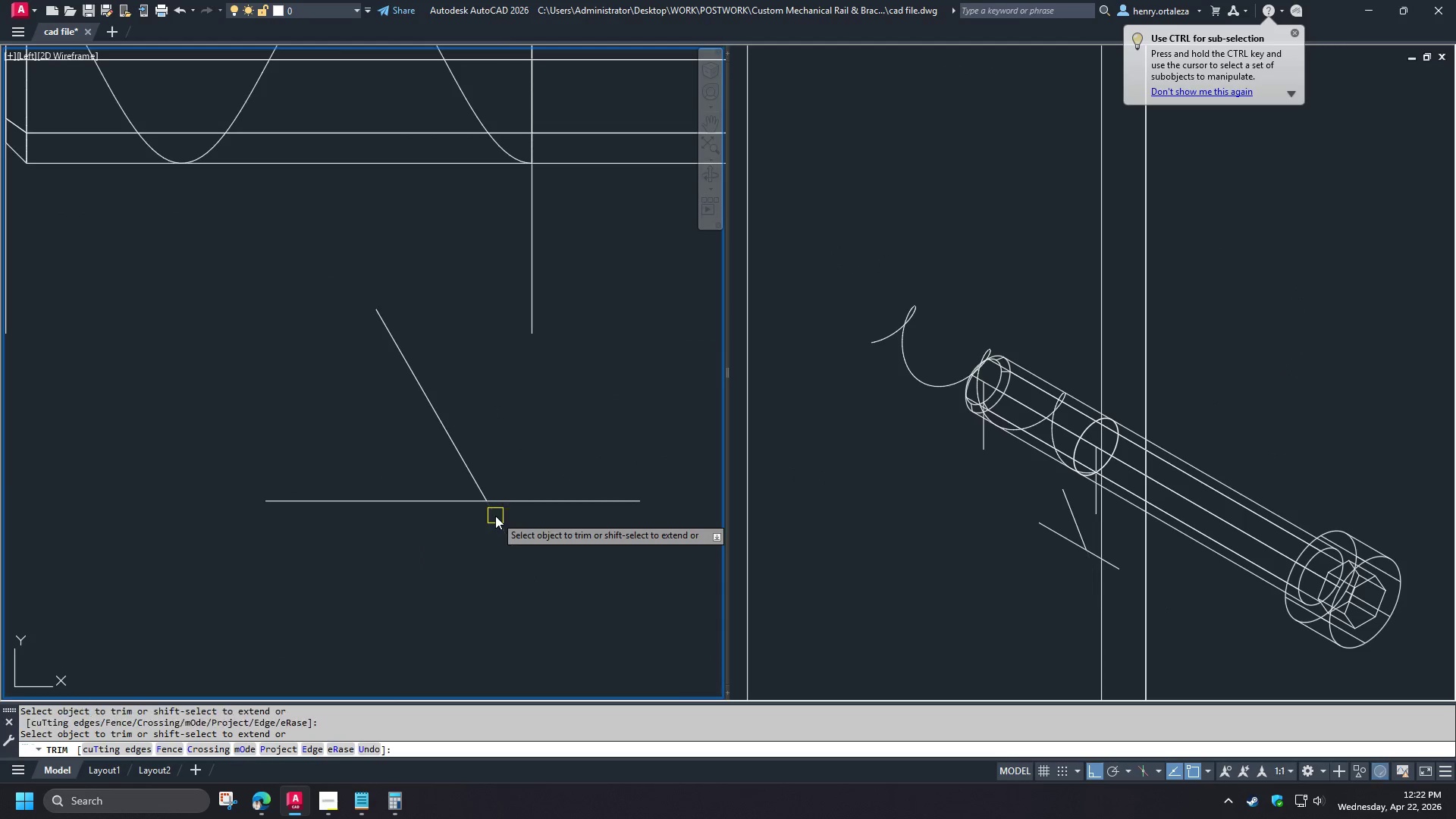 
key(Space)
 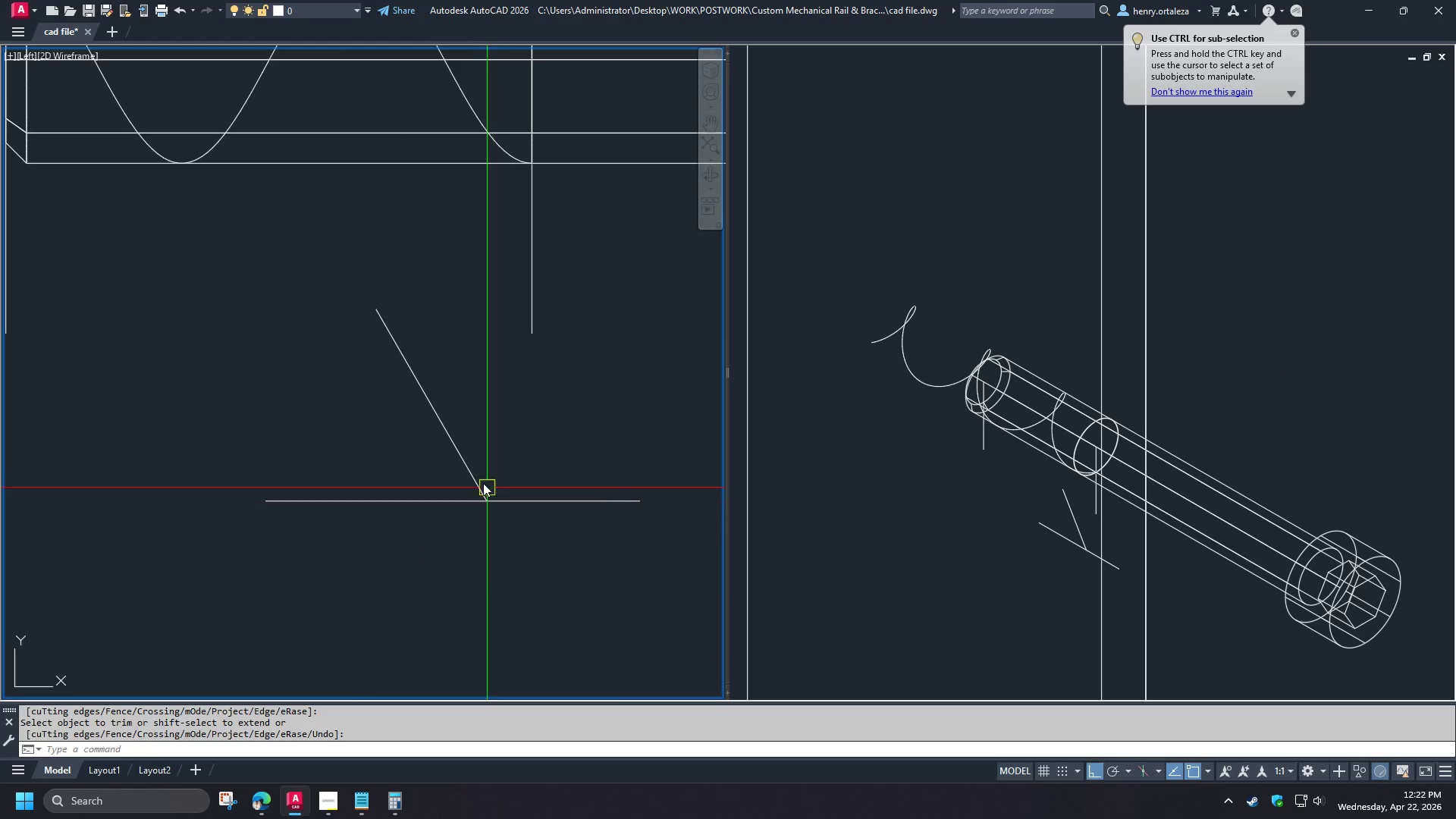 
left_click([481, 482])
 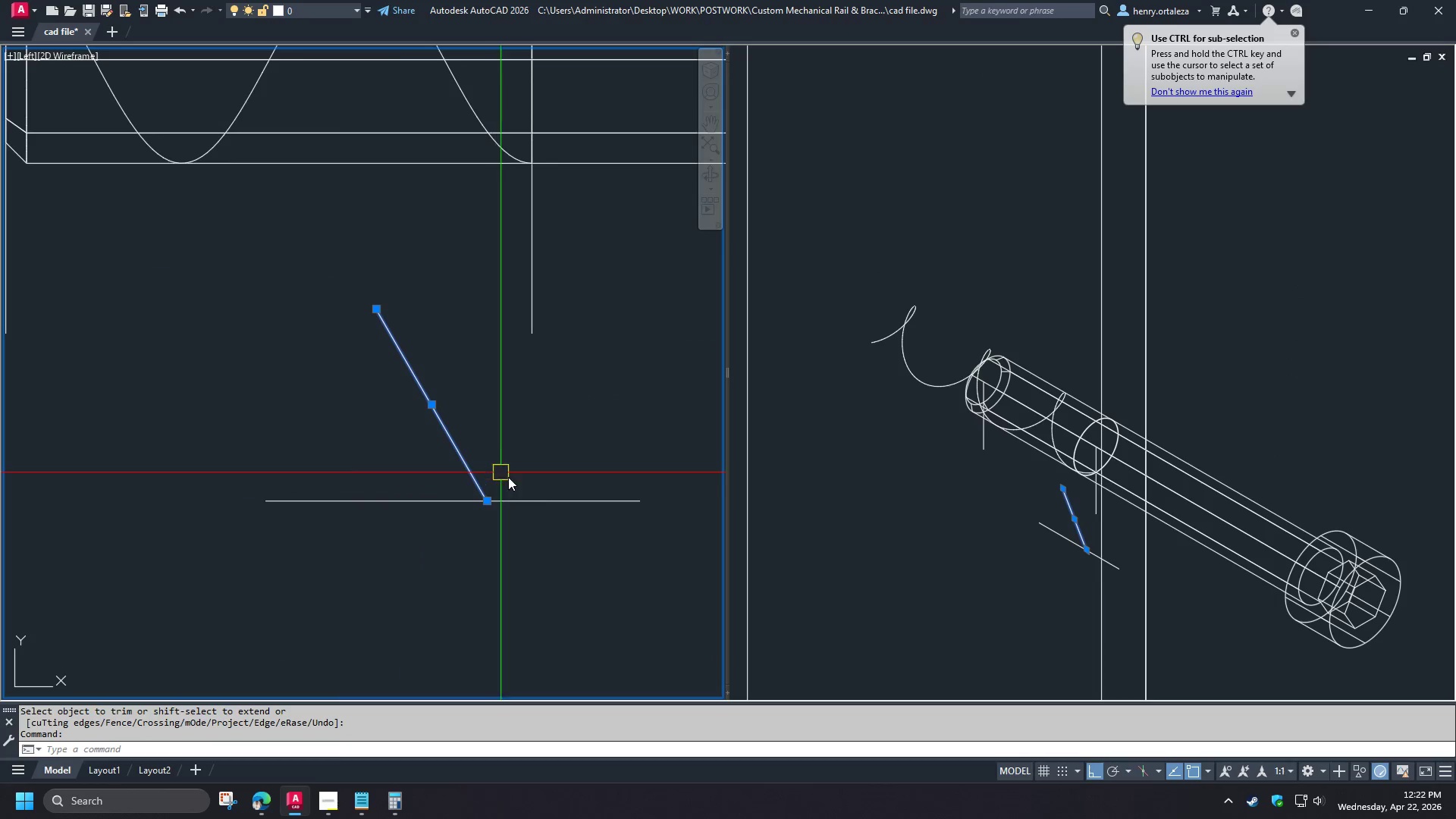 
type(mi )
 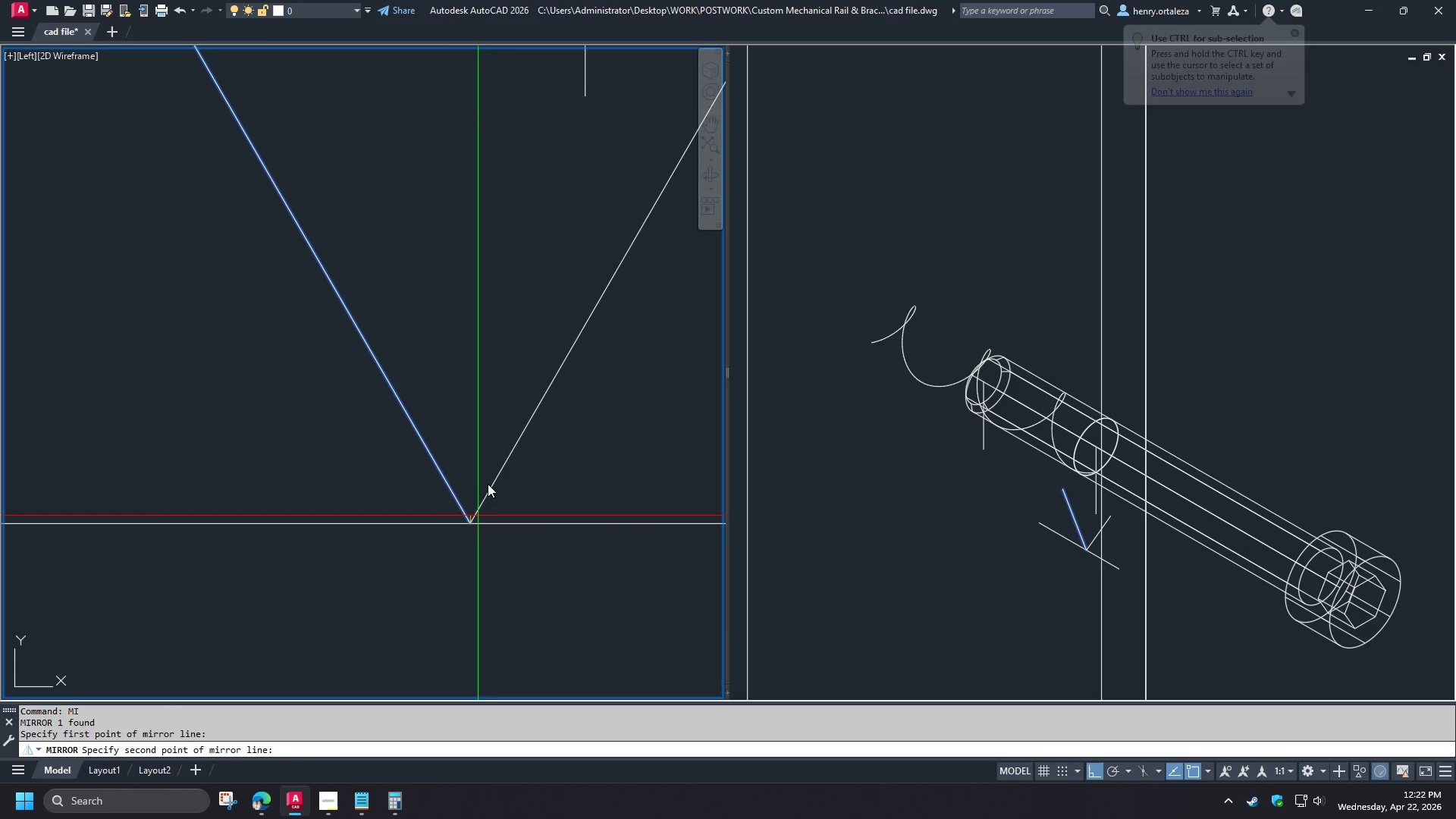 
double_click([481, 438])
 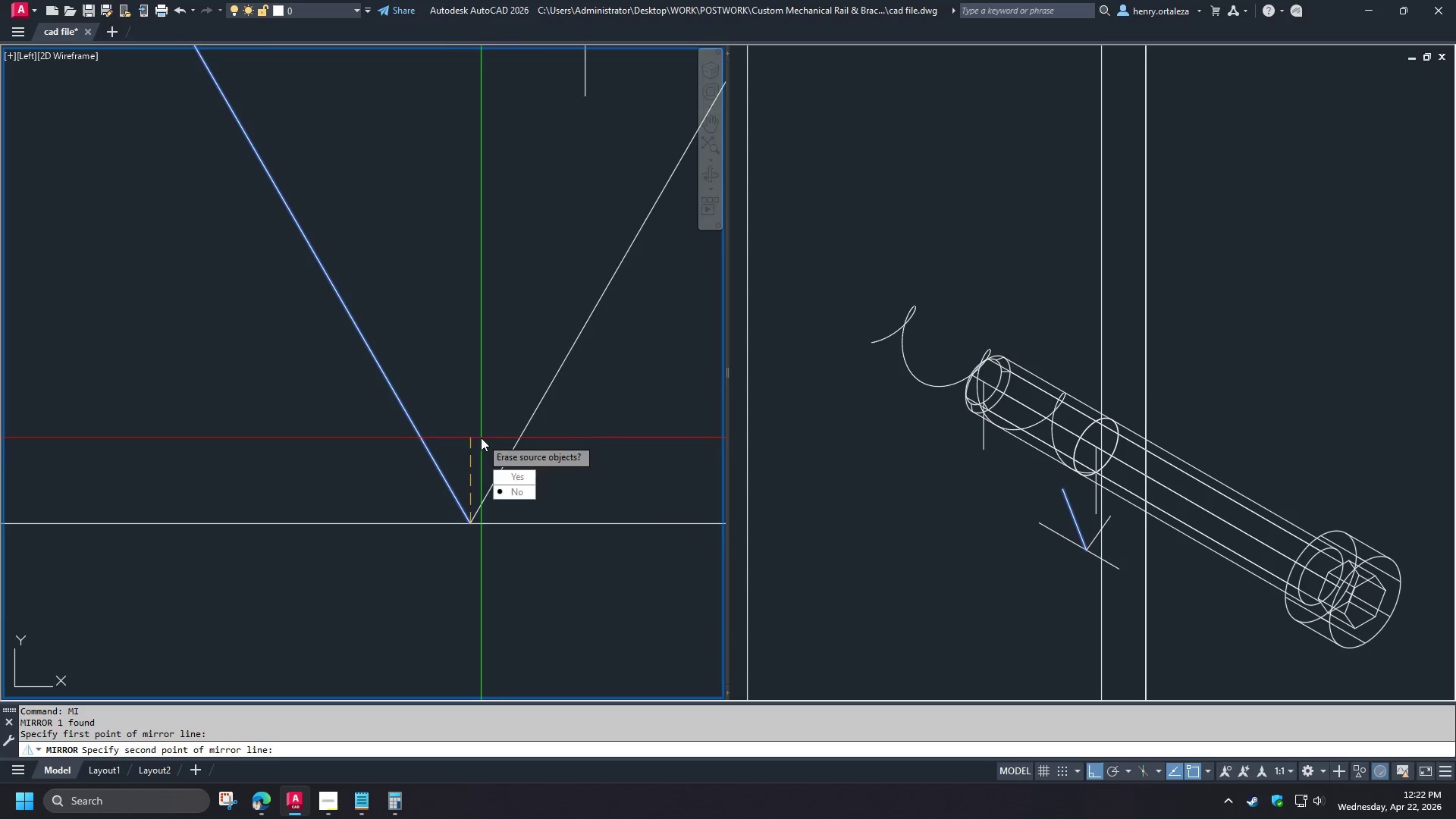 
key(Space)
 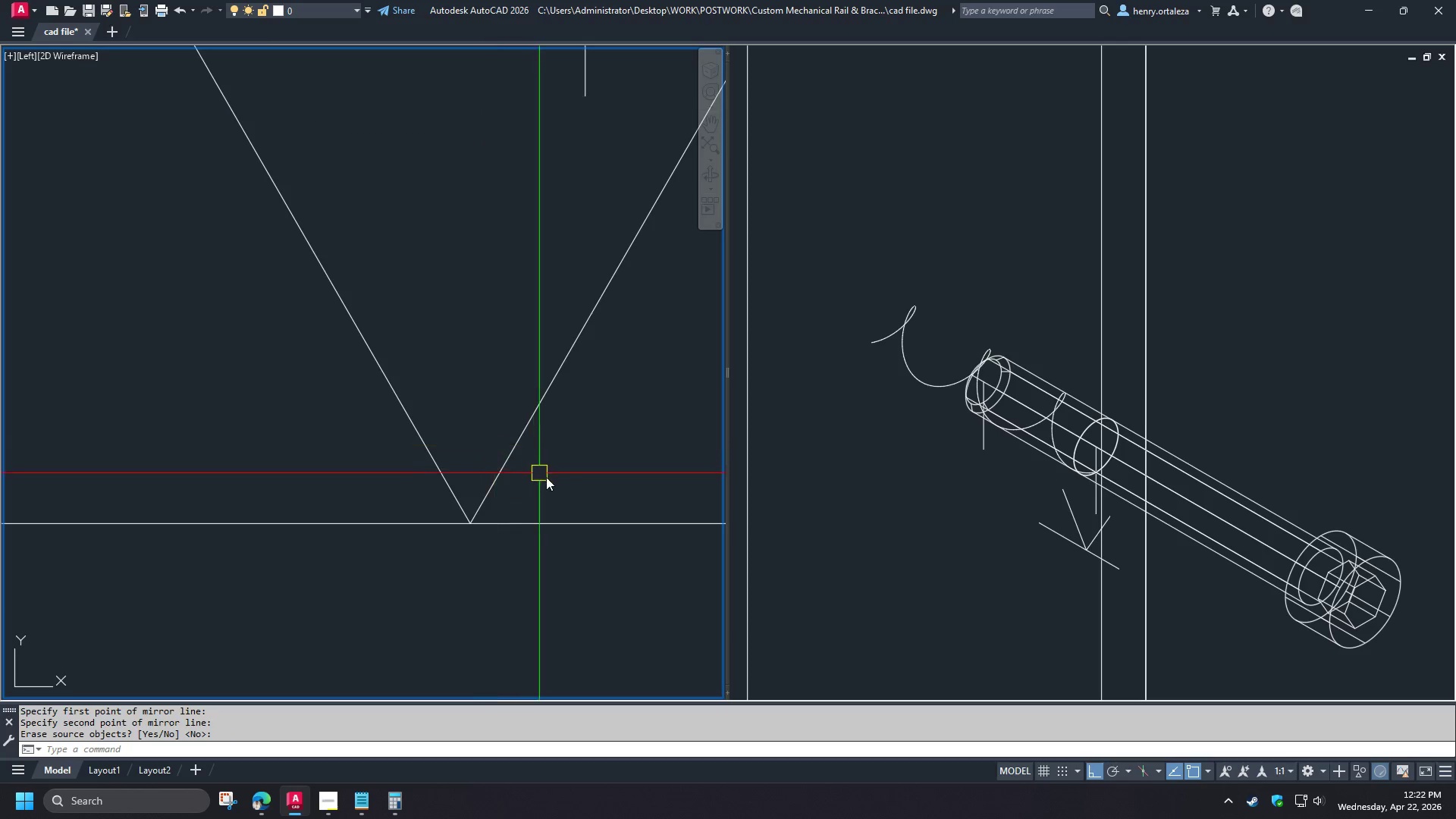 
left_click_drag(start_coordinate=[554, 482], to_coordinate=[540, 480])
 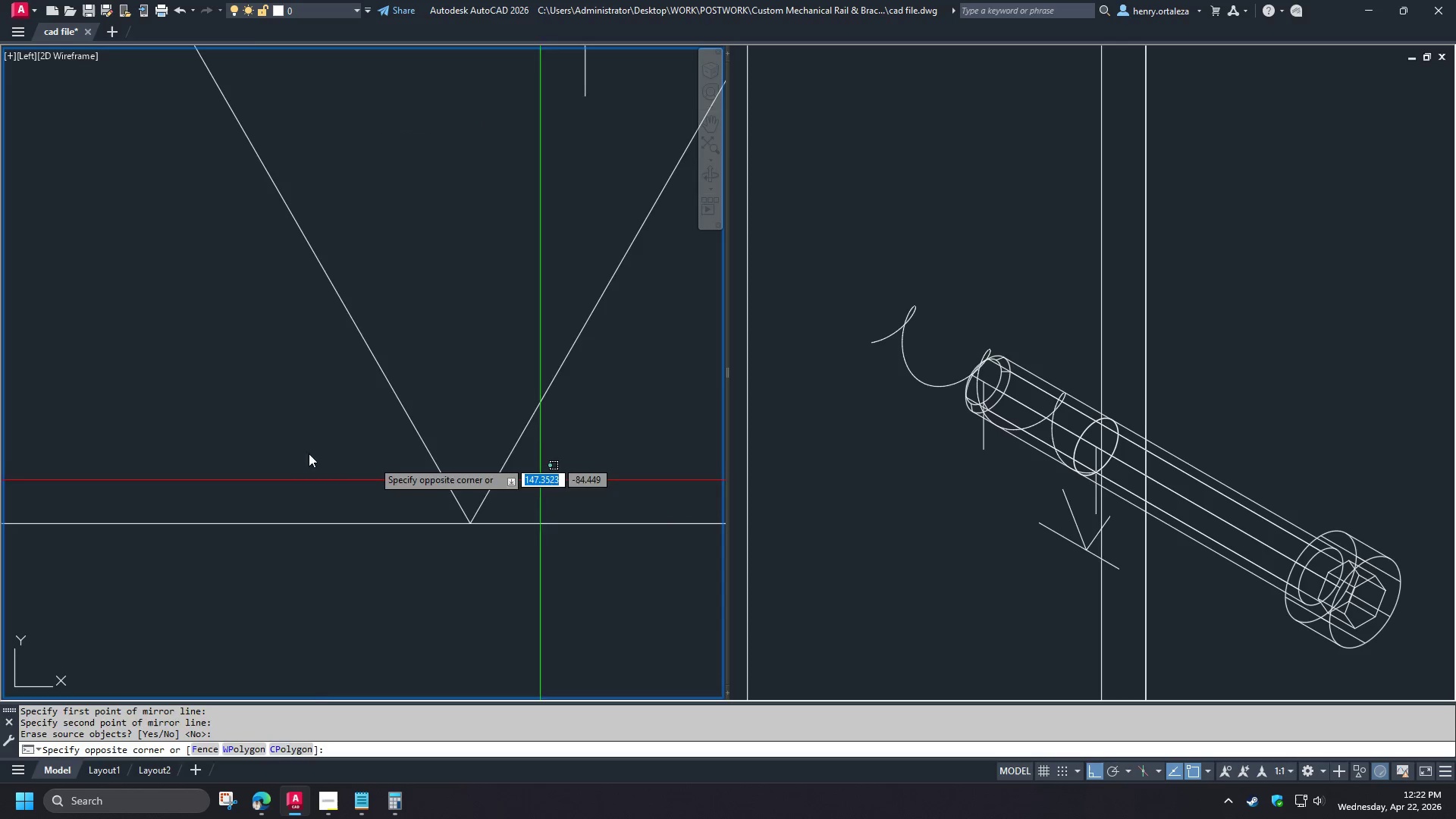 
triple_click([249, 449])
 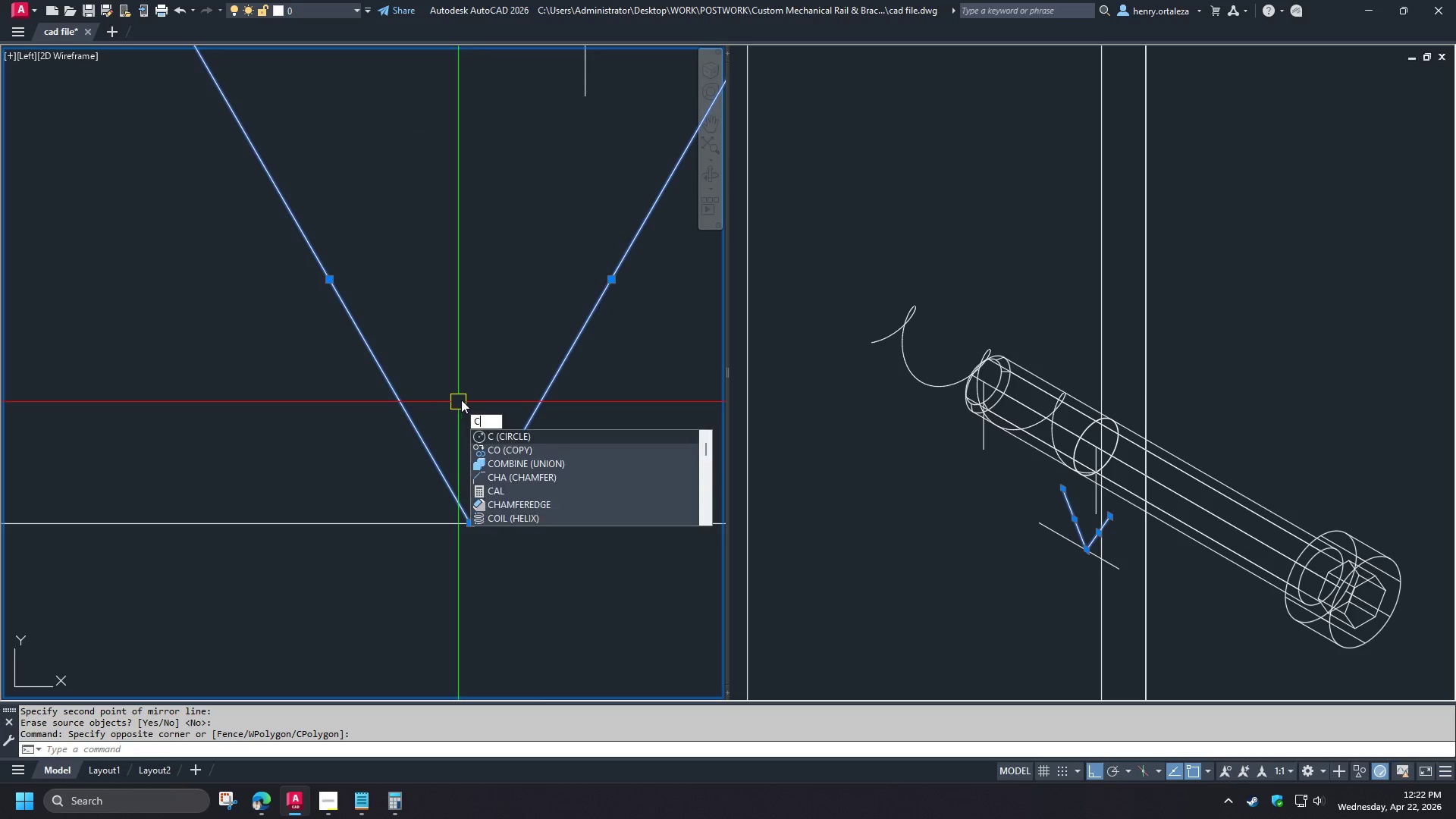 
key(O)
 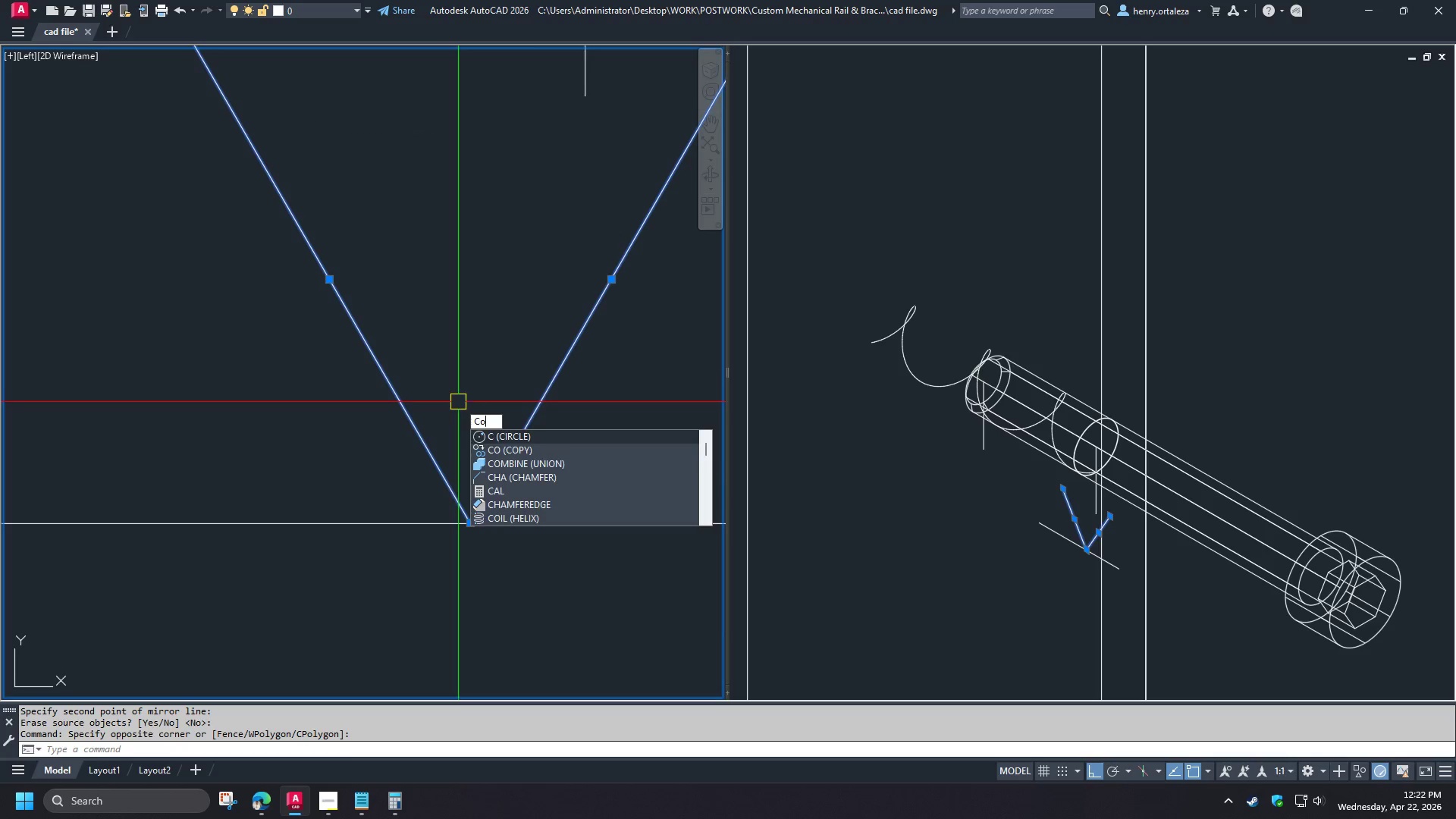 
key(Space)
 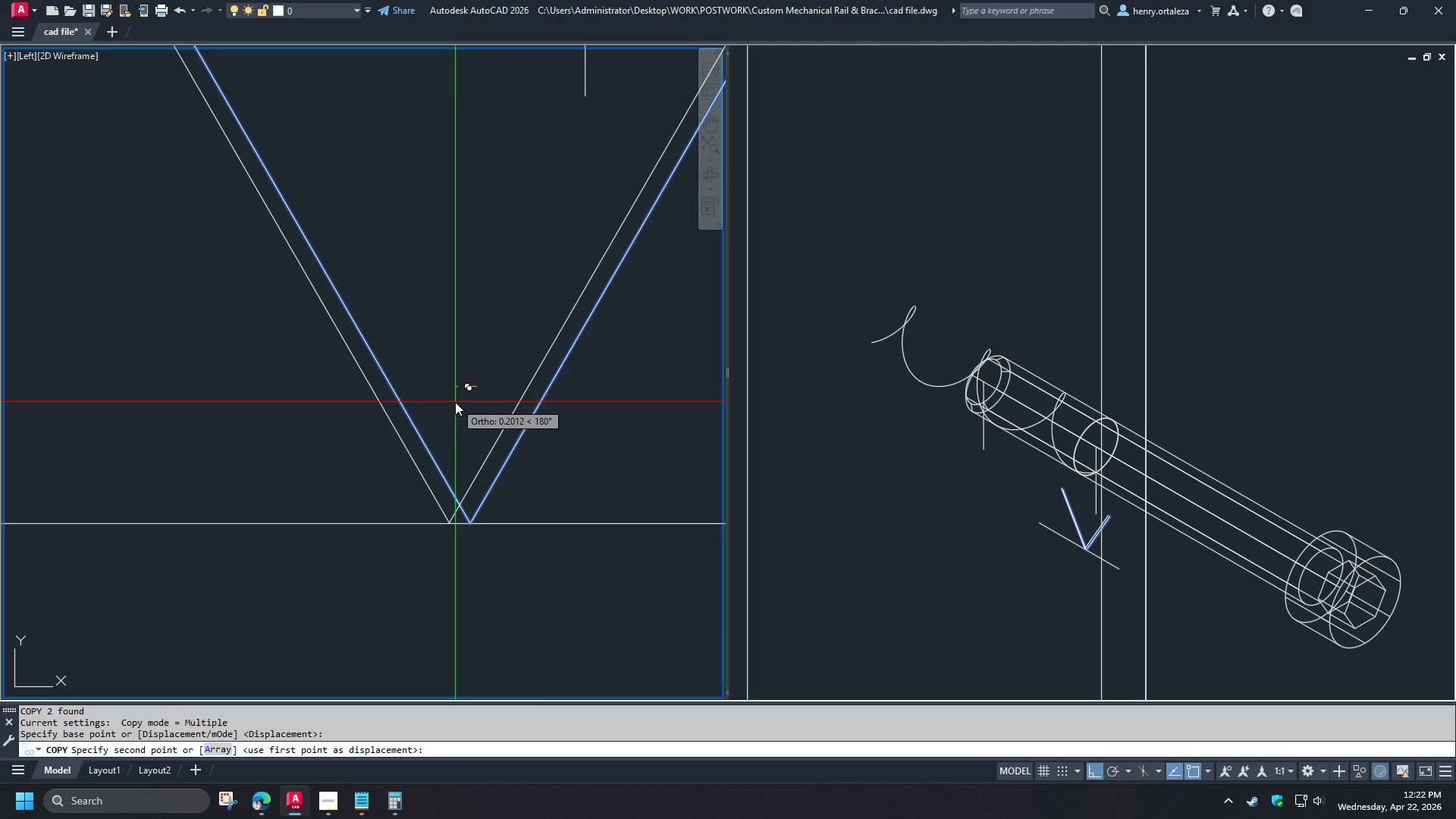 
key(NumpadDecimal)
 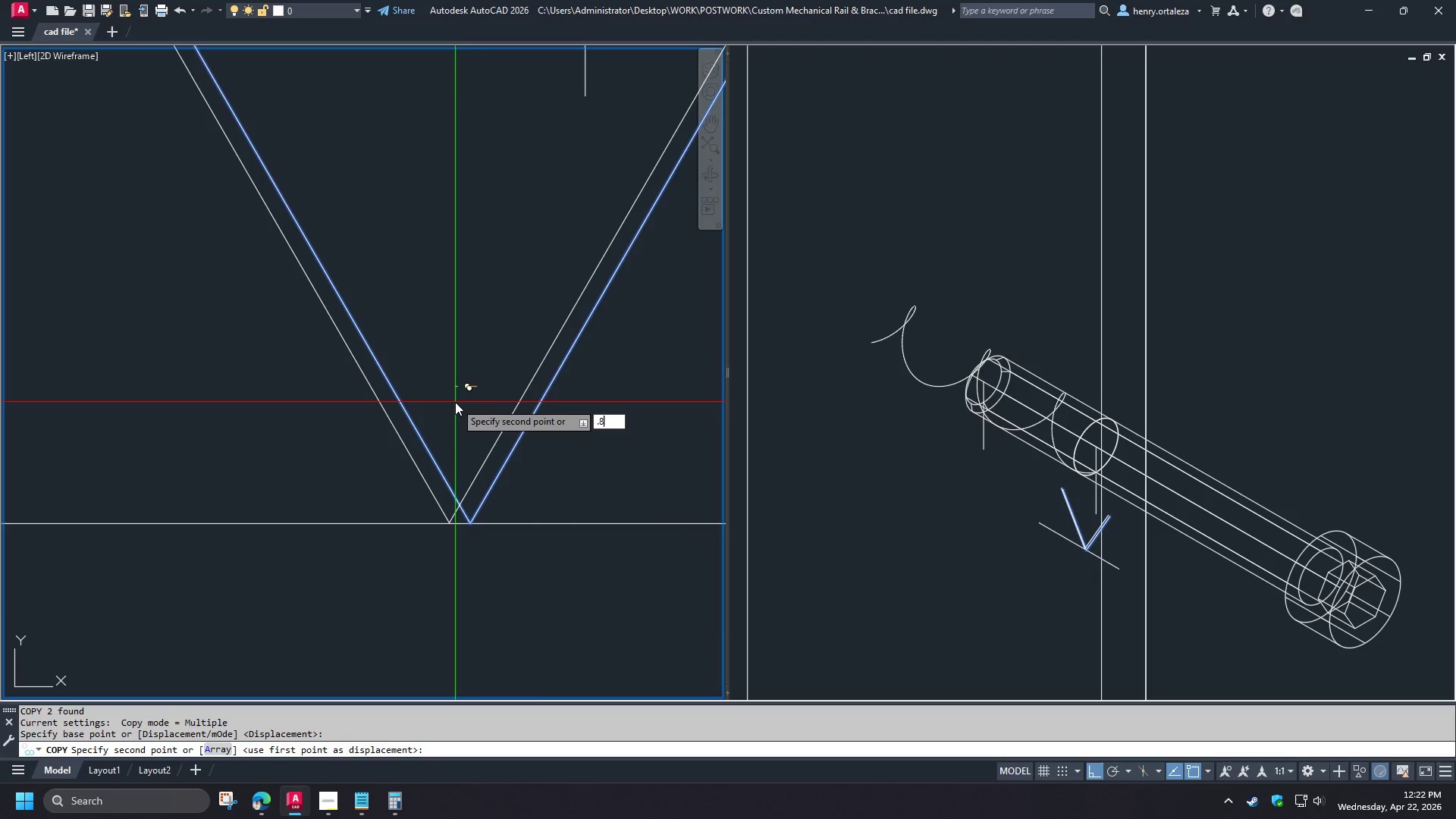 
key(Numpad8)
 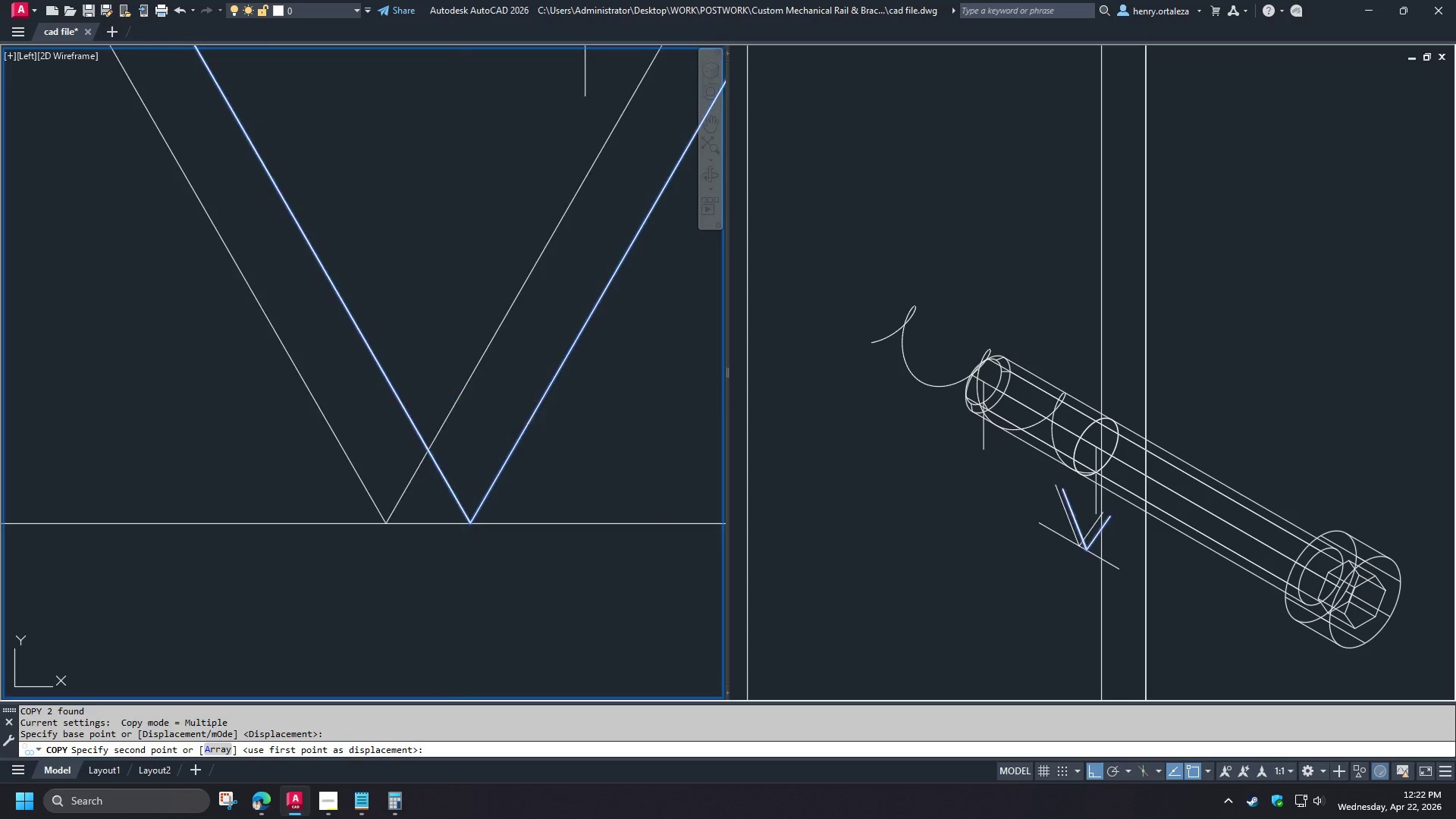 
scroll: coordinate [497, 488], scroll_direction: up, amount: 2.0
 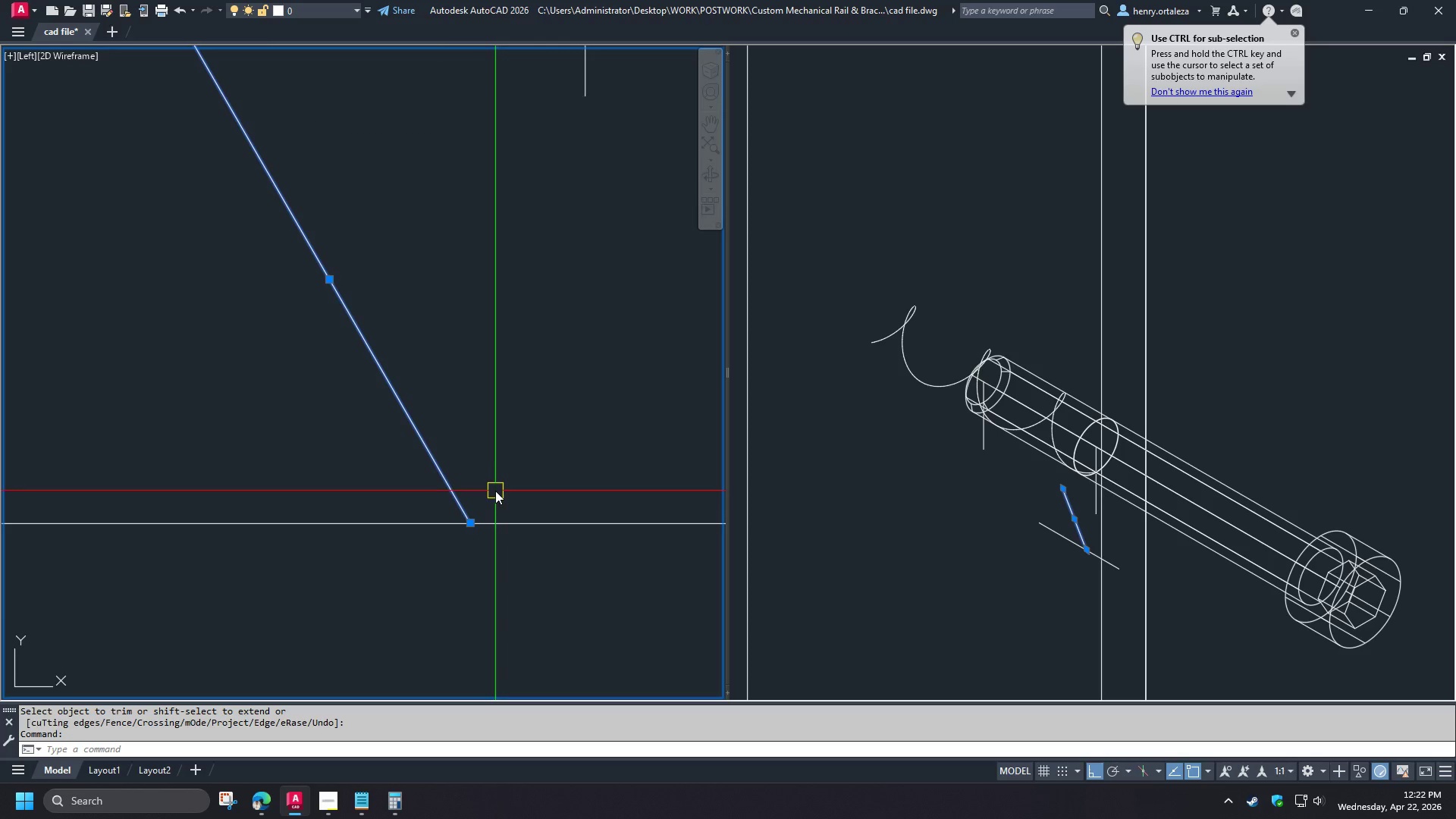 
key(NumpadEnter)
 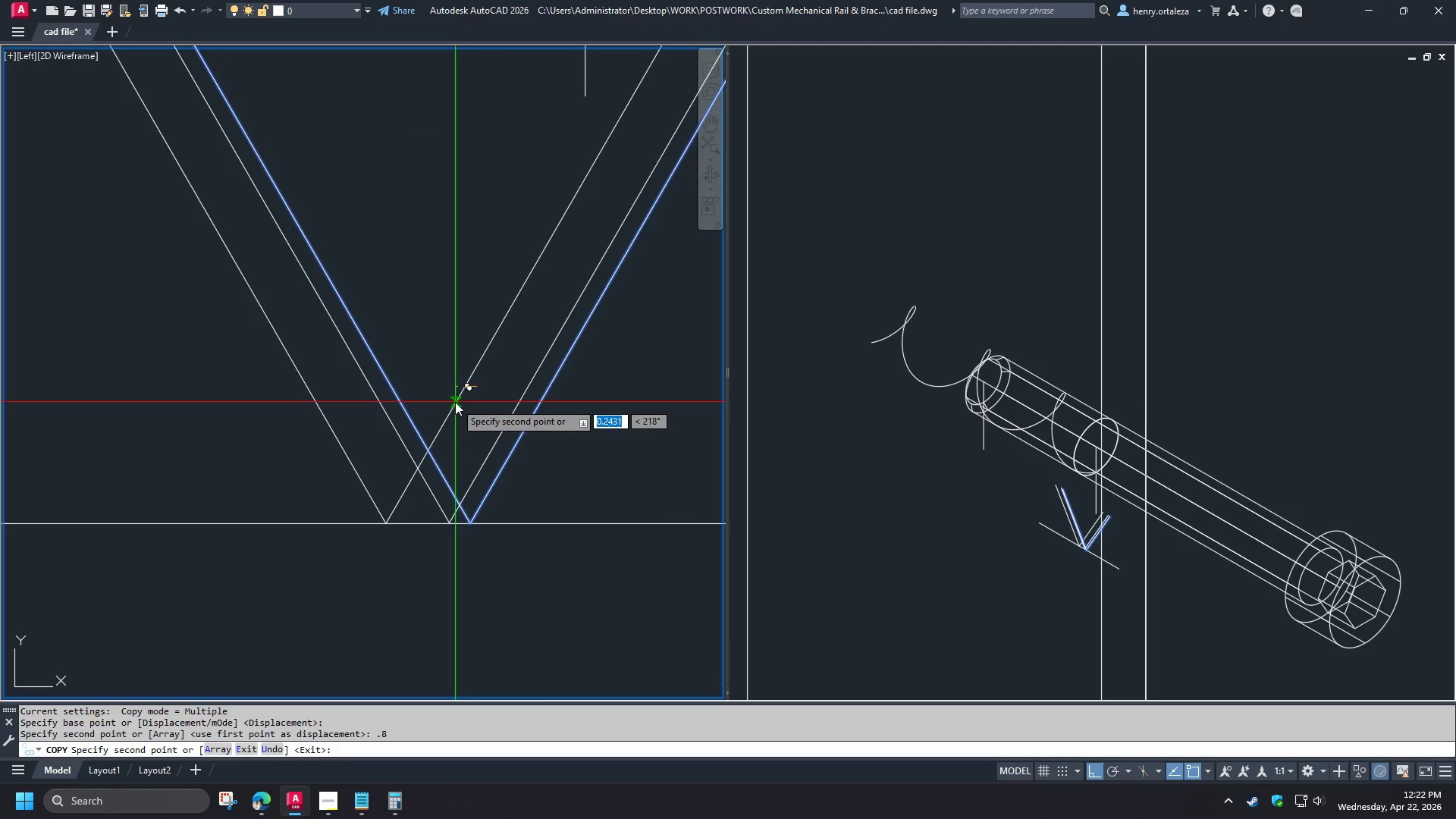 
key(Space)
 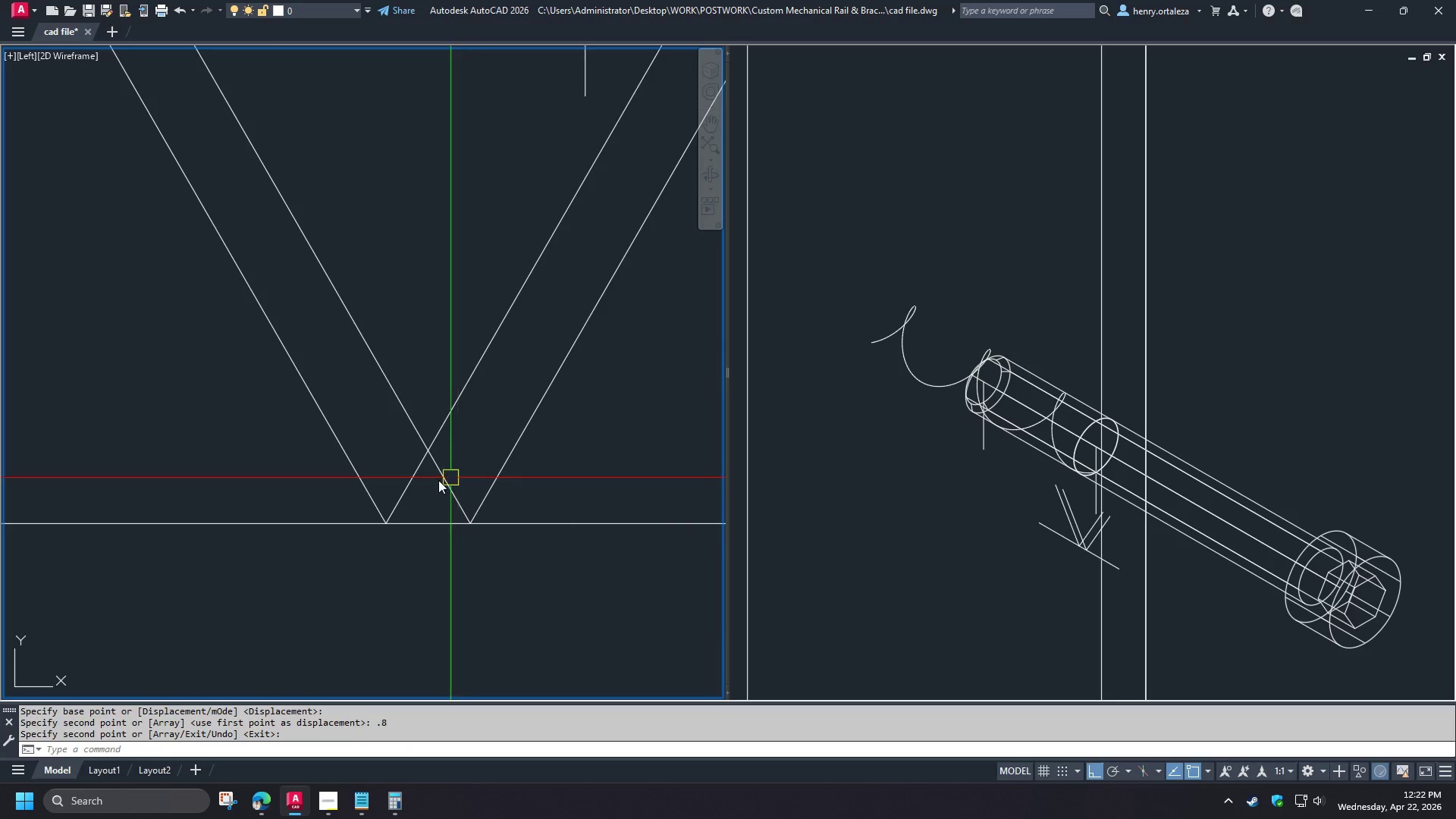 
key(O)
 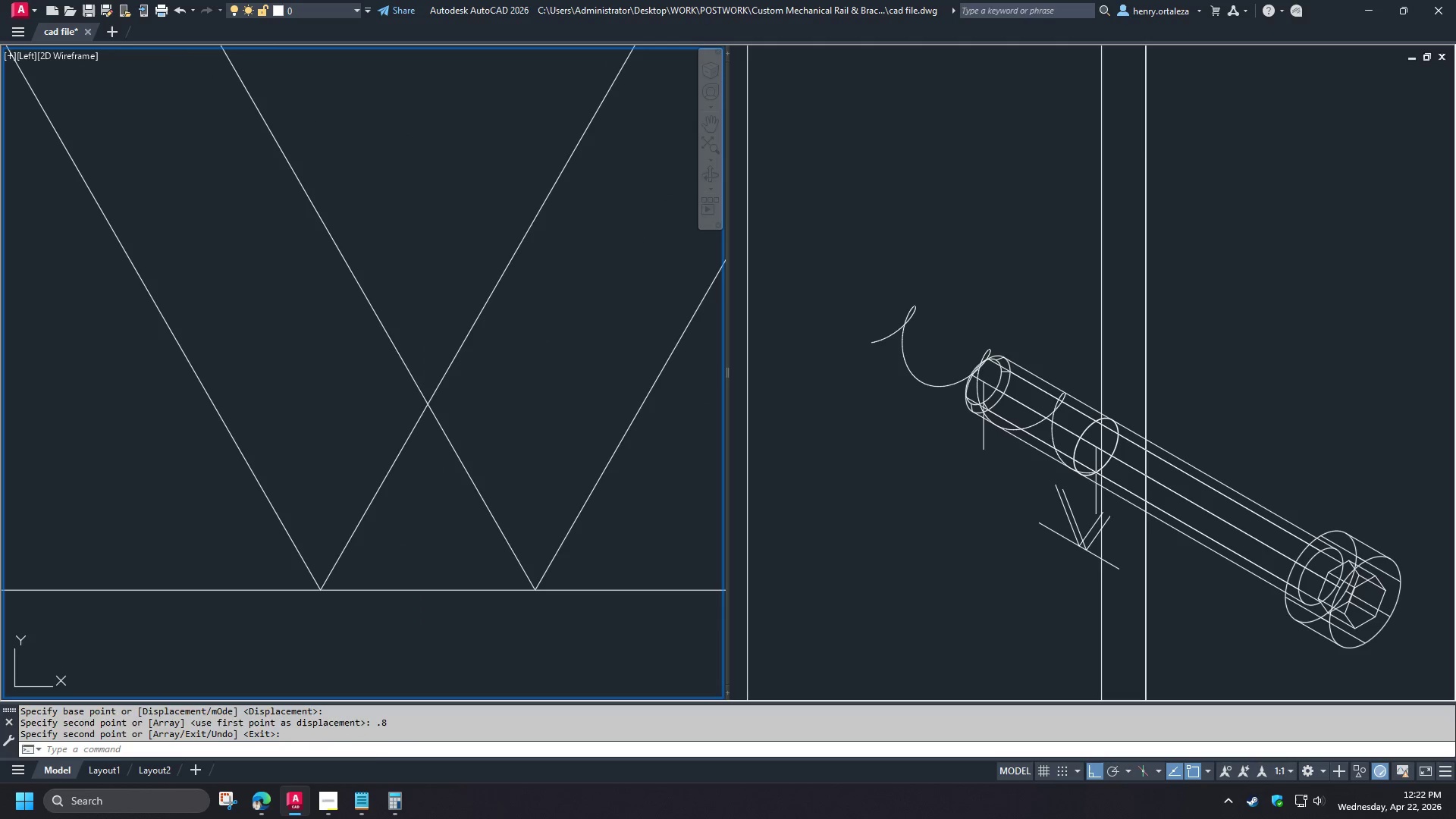 
key(Space)
 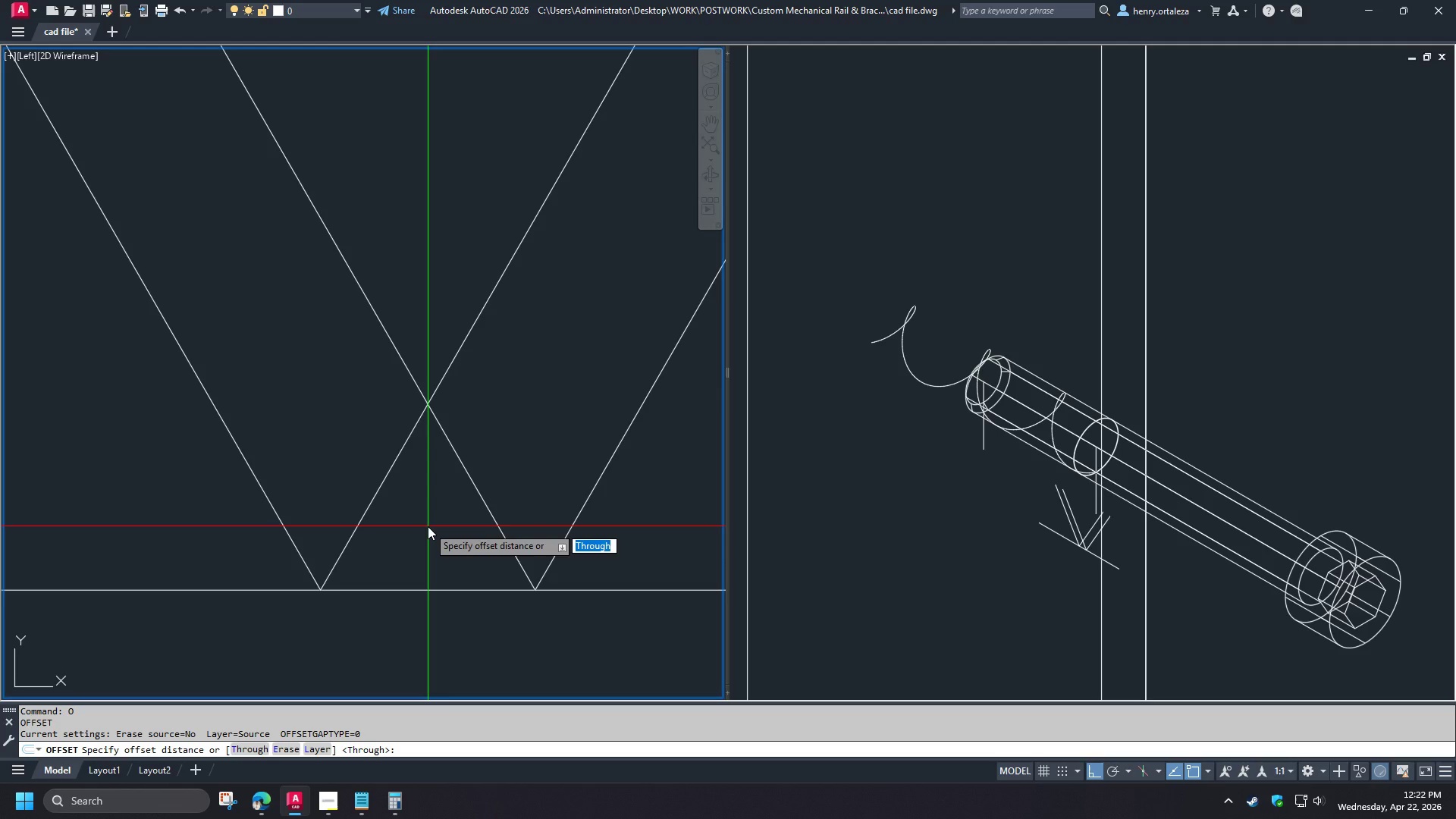 
scroll: coordinate [430, 482], scroll_direction: up, amount: 2.0
 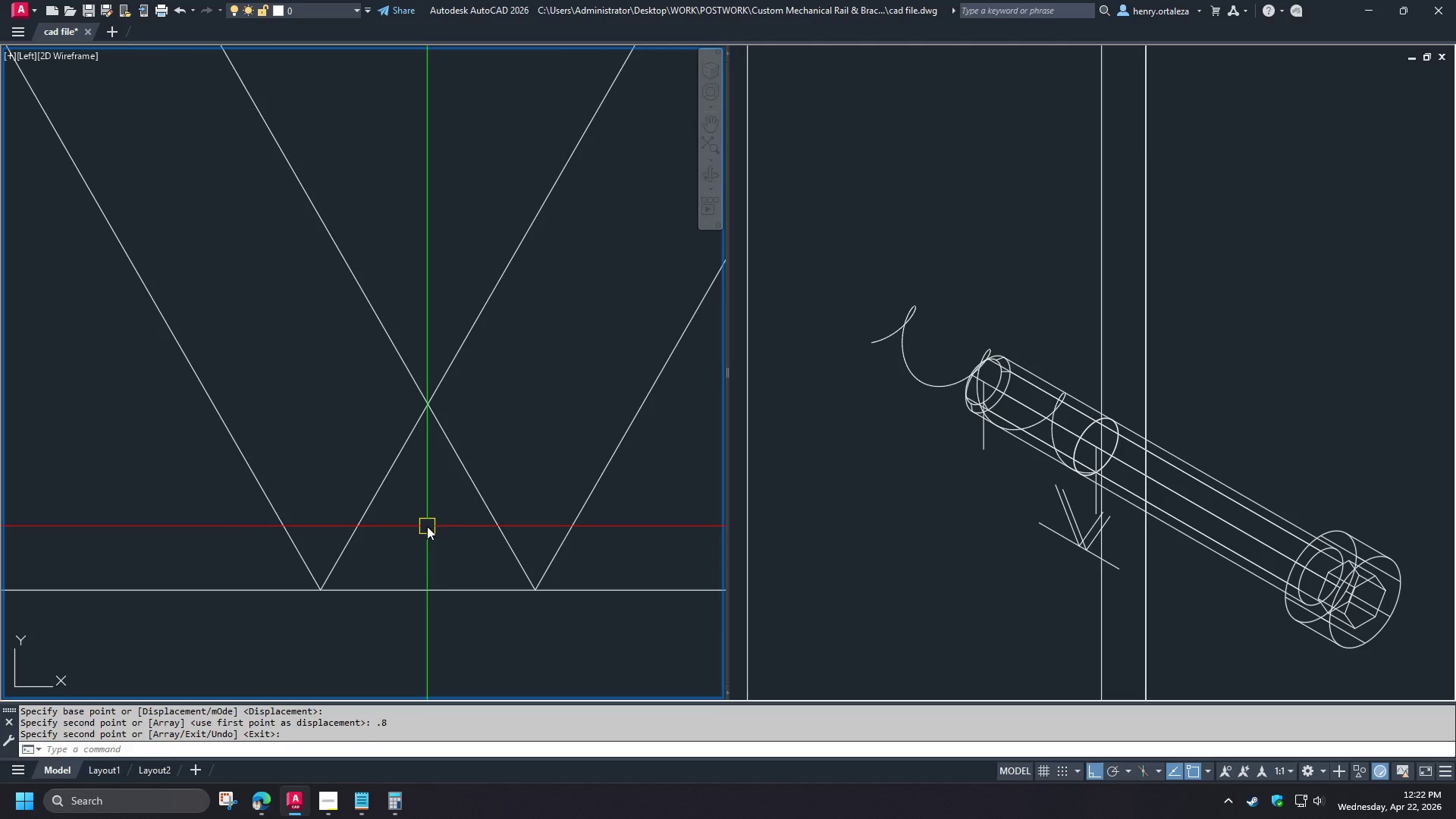 
type(';ca)
key(Backspace)
key(Backspace)
key(Backspace)
key(Backspace)
type('cal)
 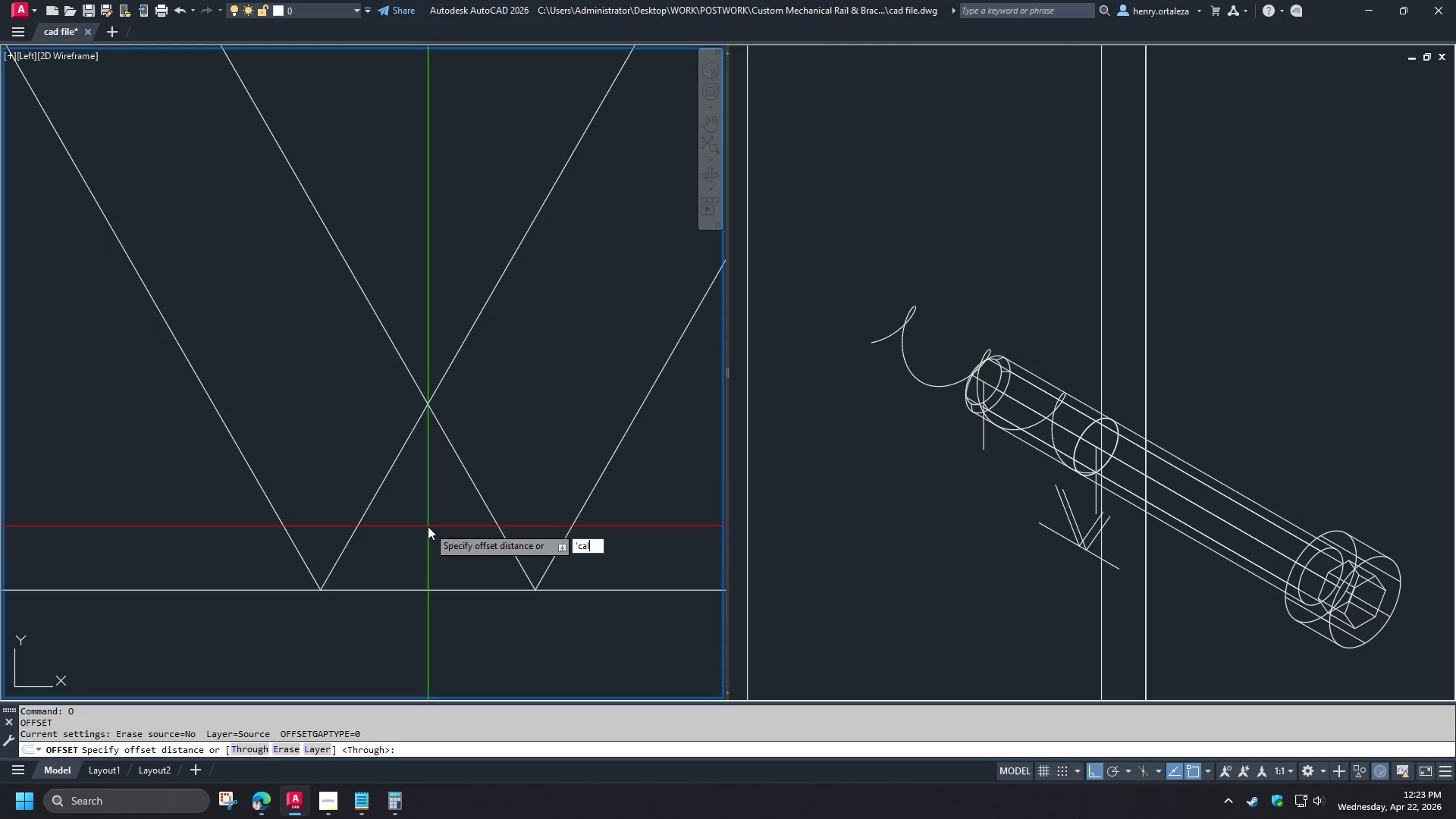 
key(Enter)
 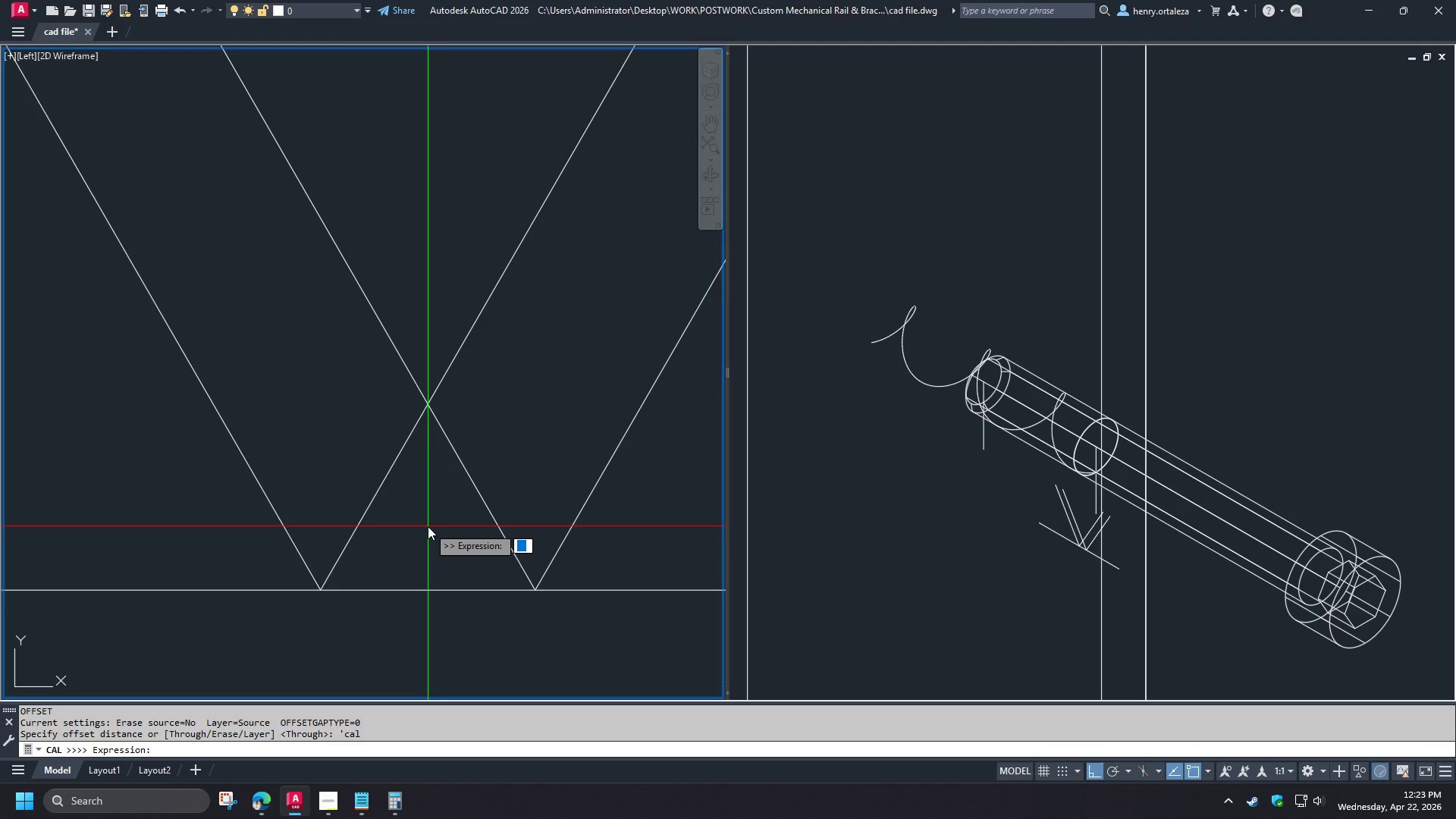 
type(sqrt(3)/2*.8/8)
key(NumpadEnter)
type( tr )
 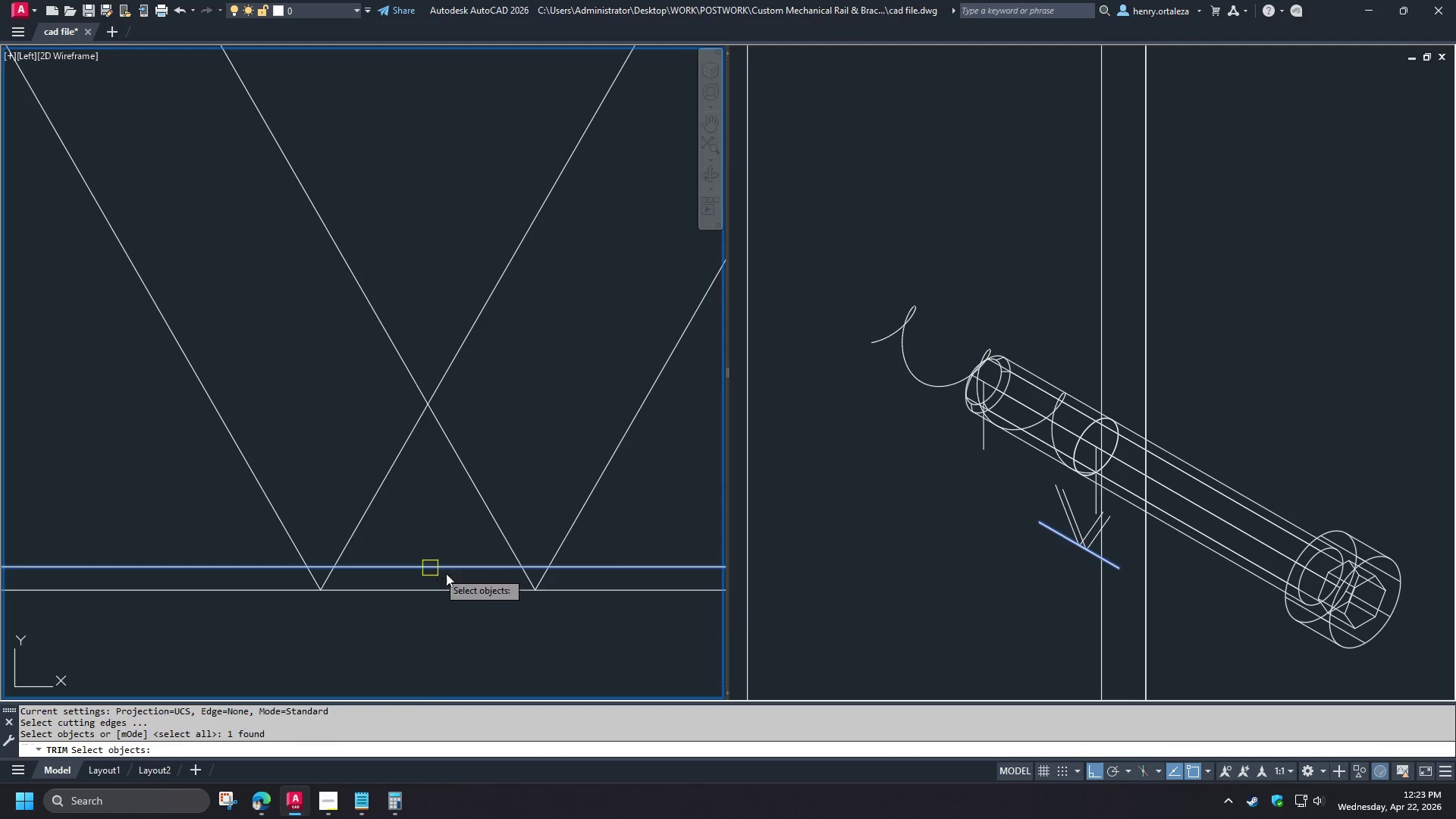 
 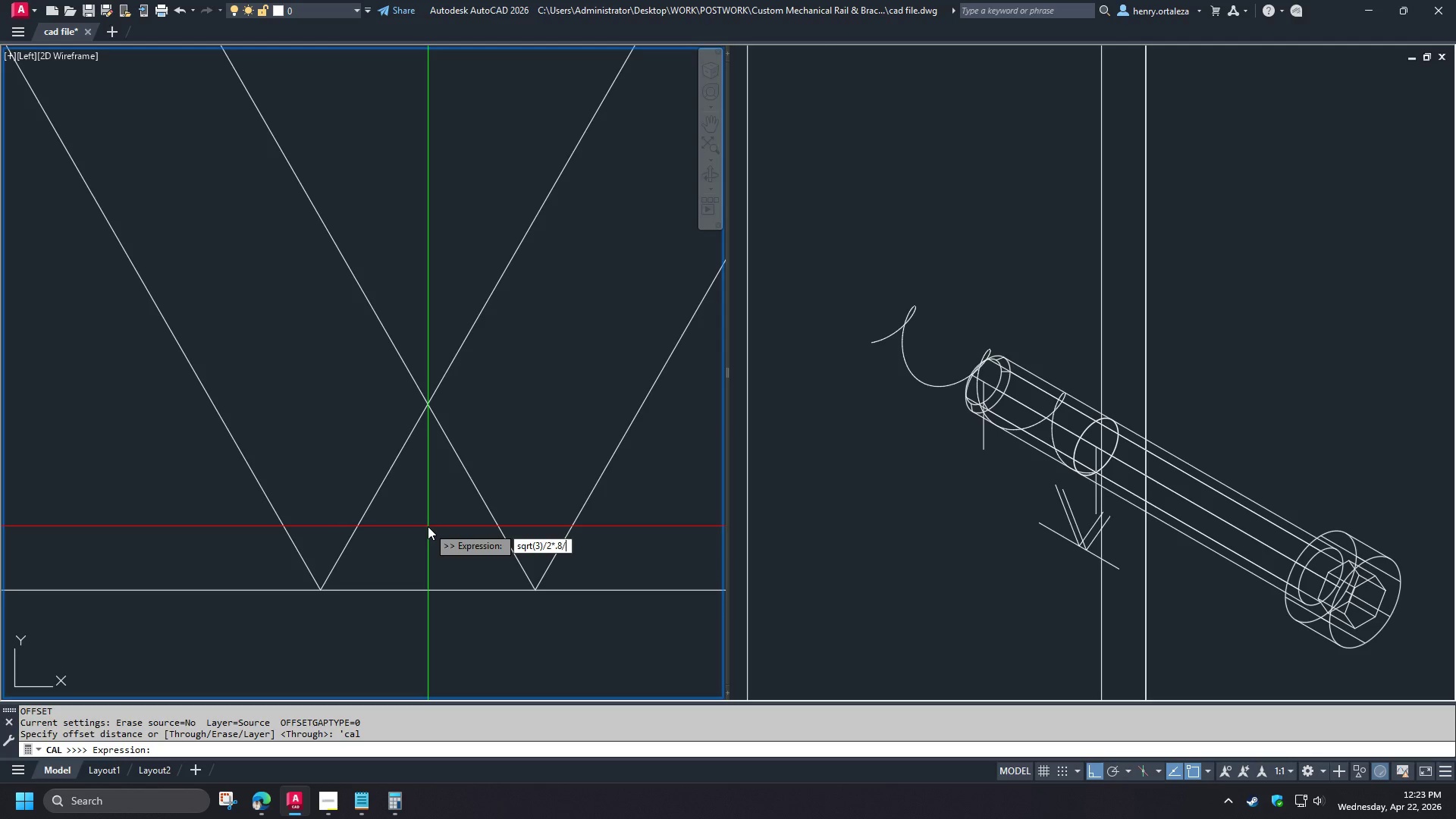 
left_click([428, 566])
 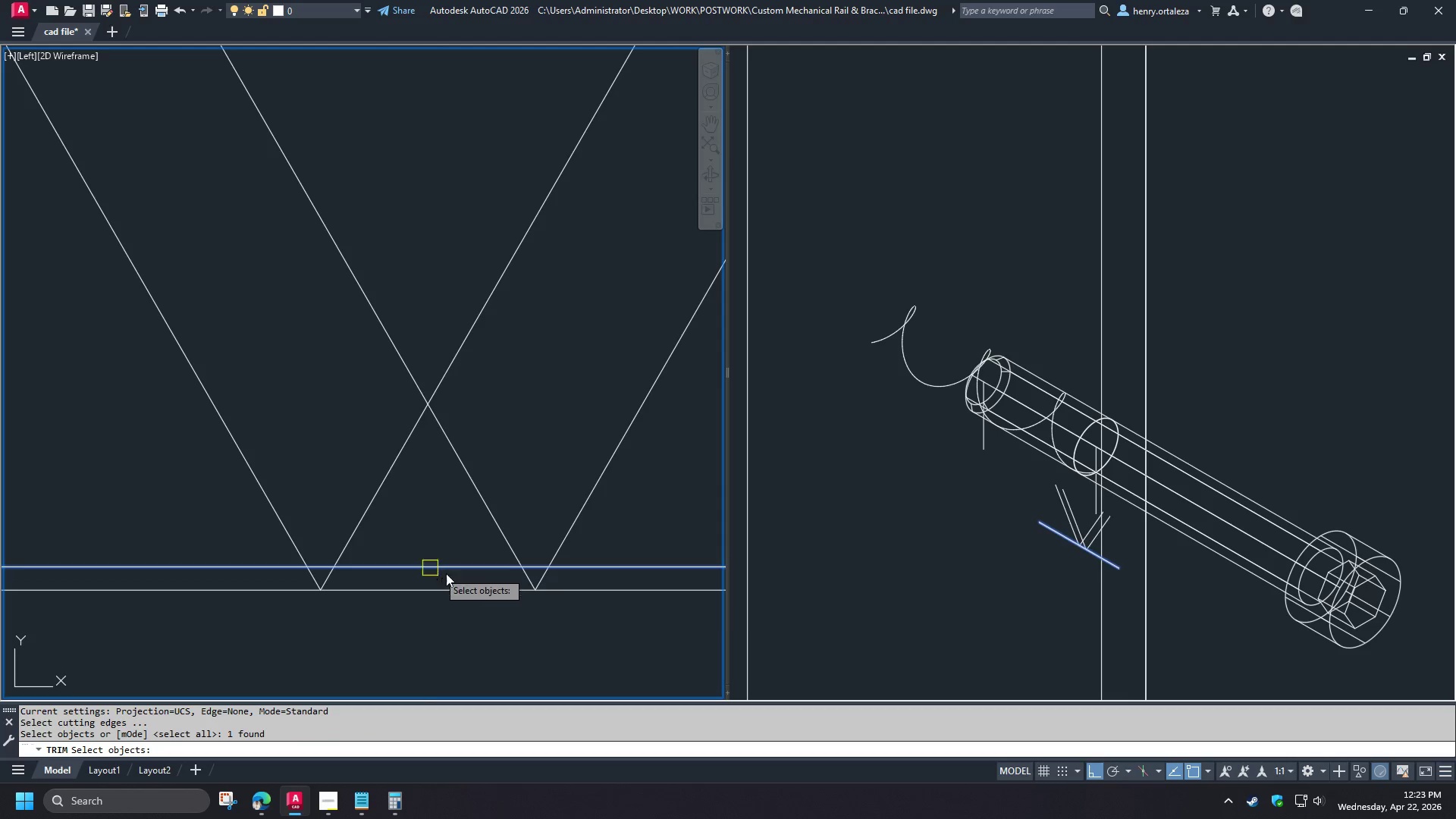 
key(Space)
 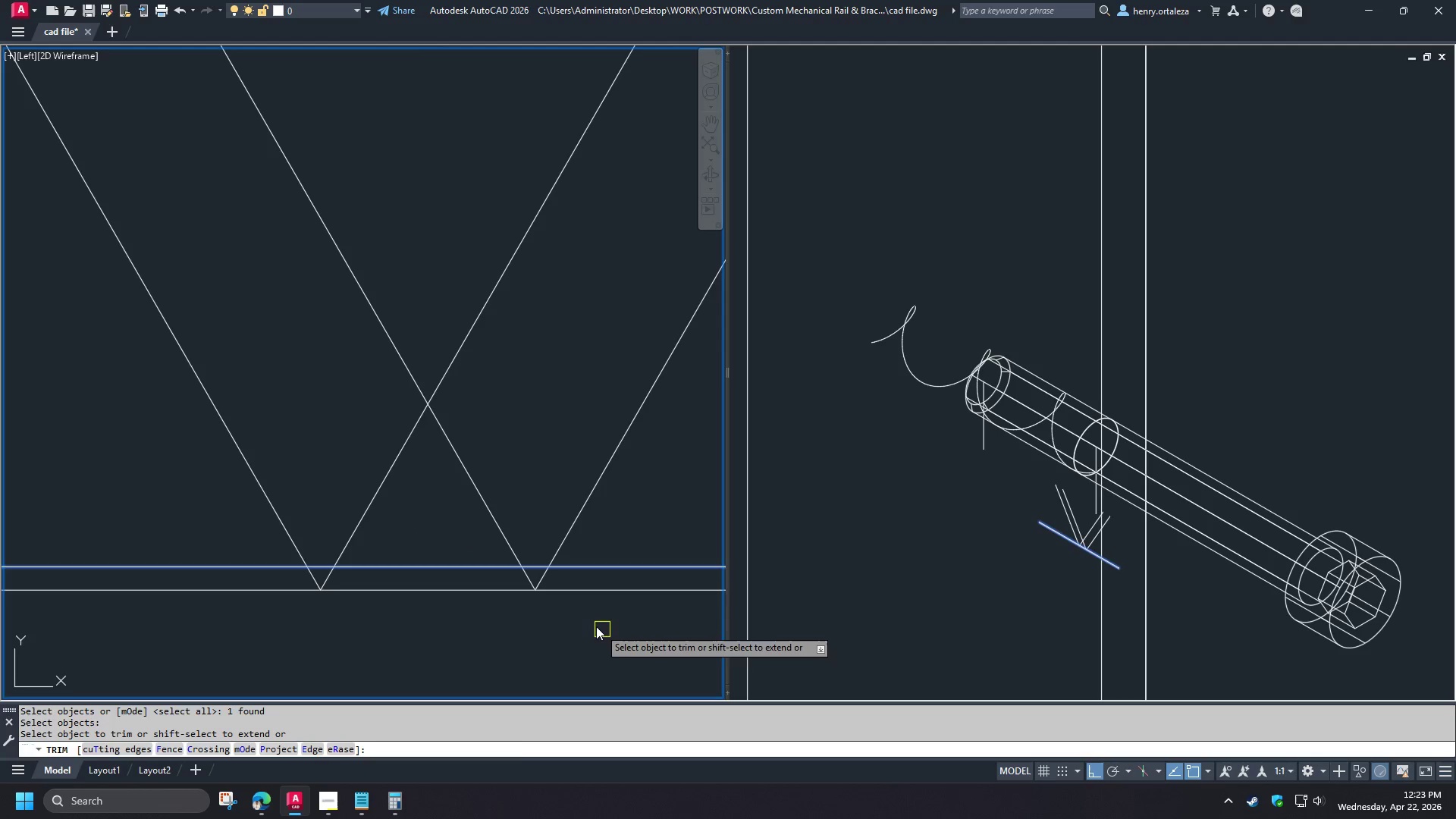 
left_click_drag(start_coordinate=[596, 626], to_coordinate=[587, 622])
 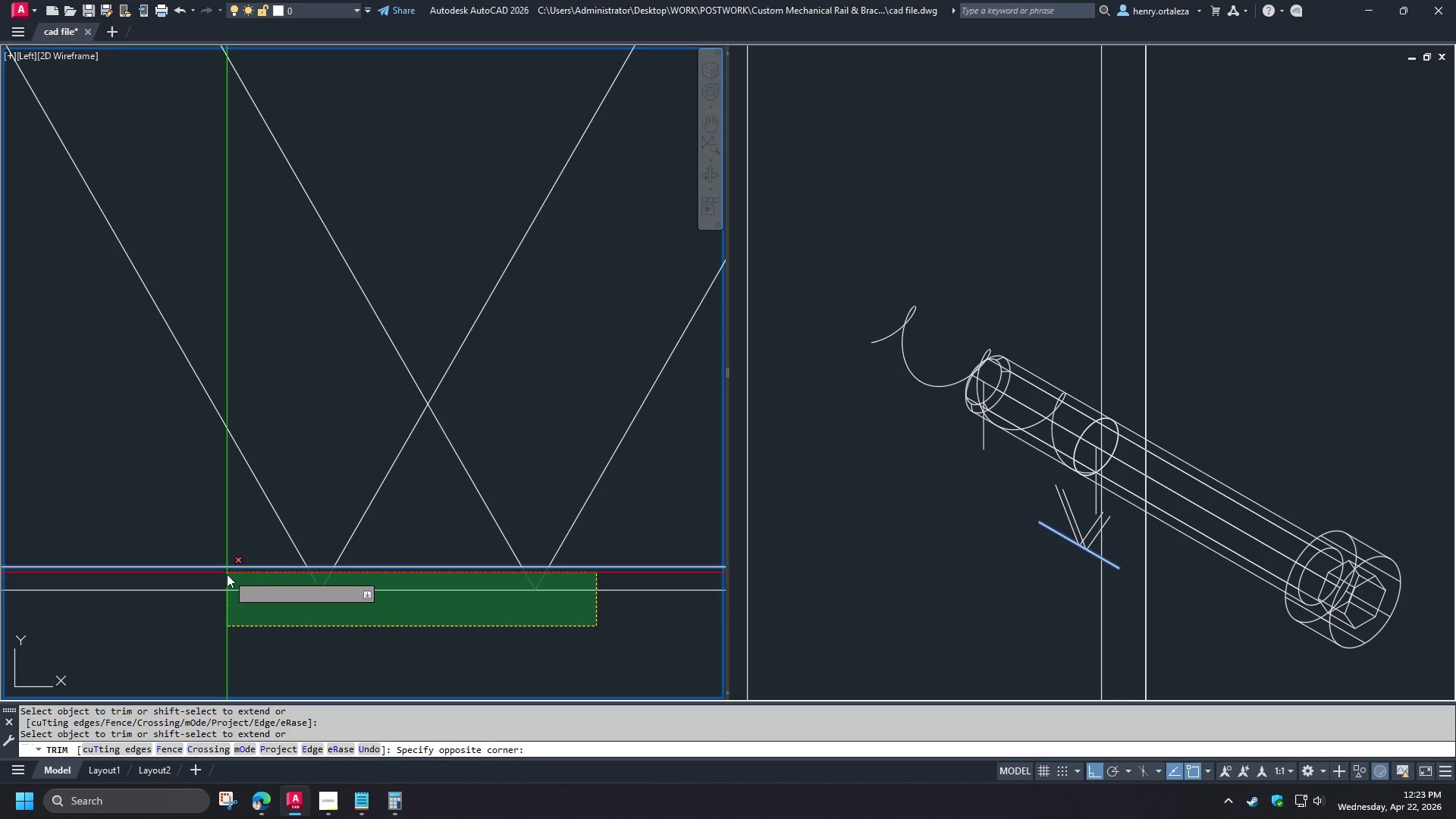 
left_click([226, 580])
 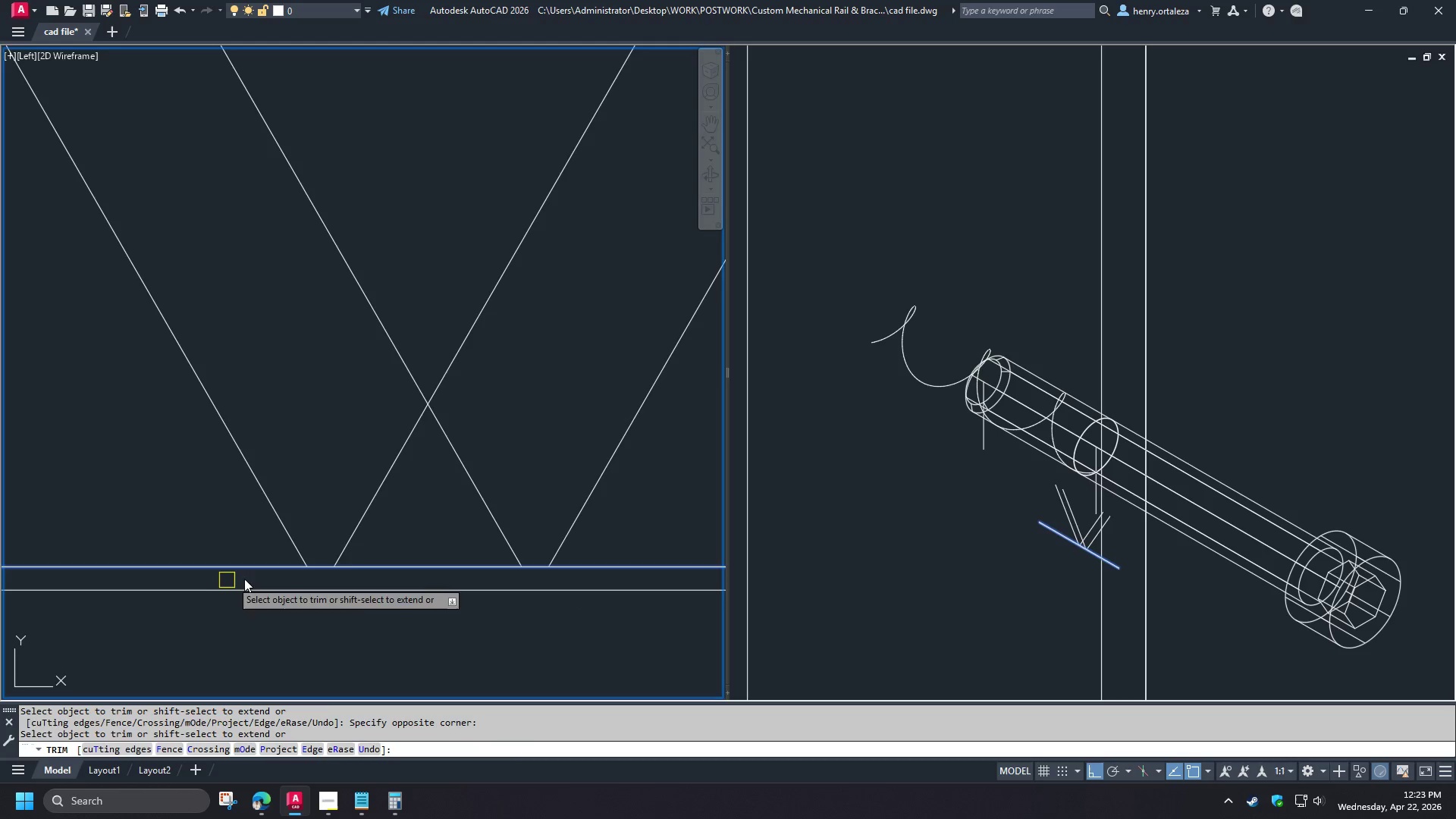 
key(Space)
 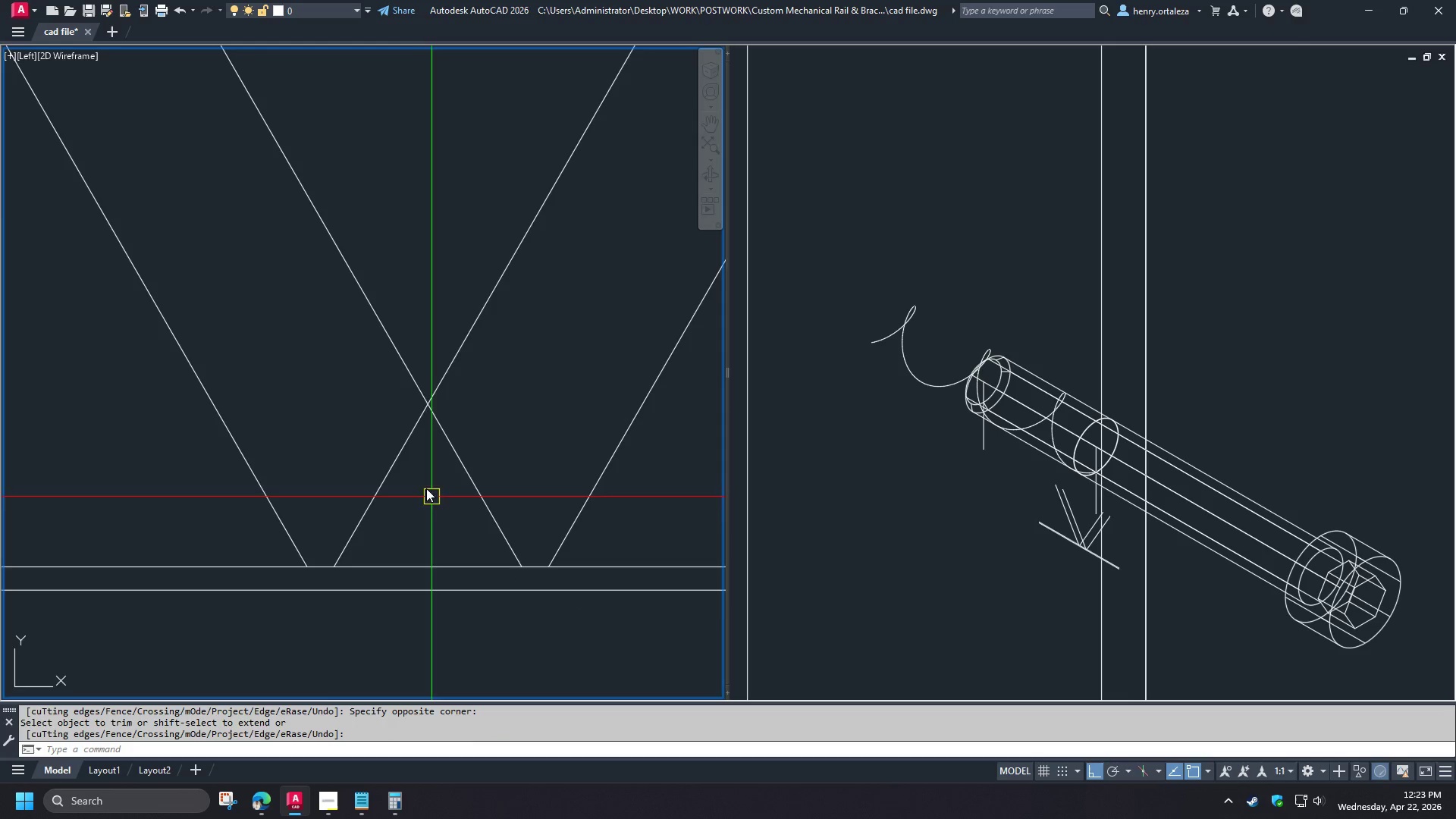 
key(C)
 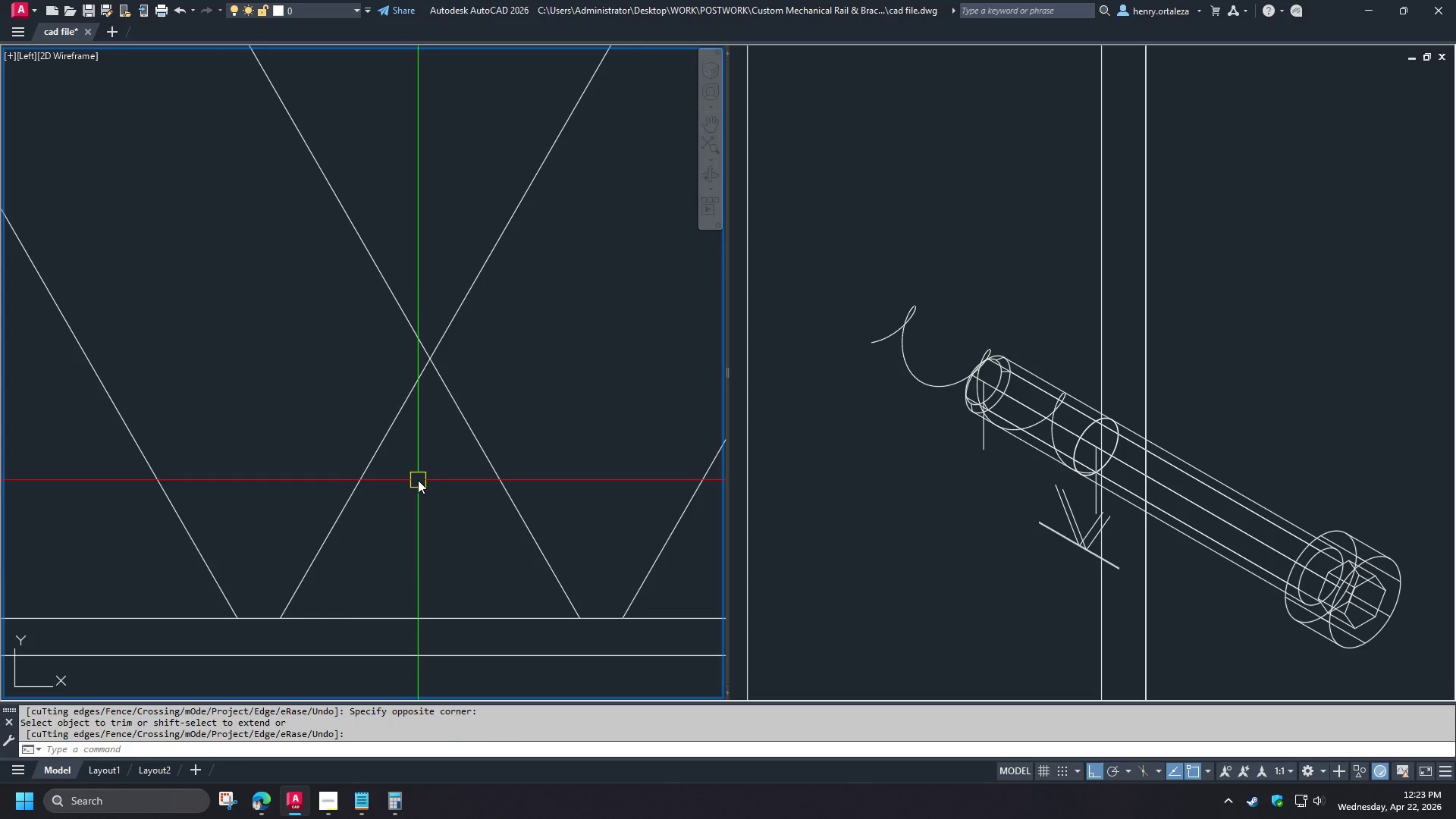 
key(Space)
 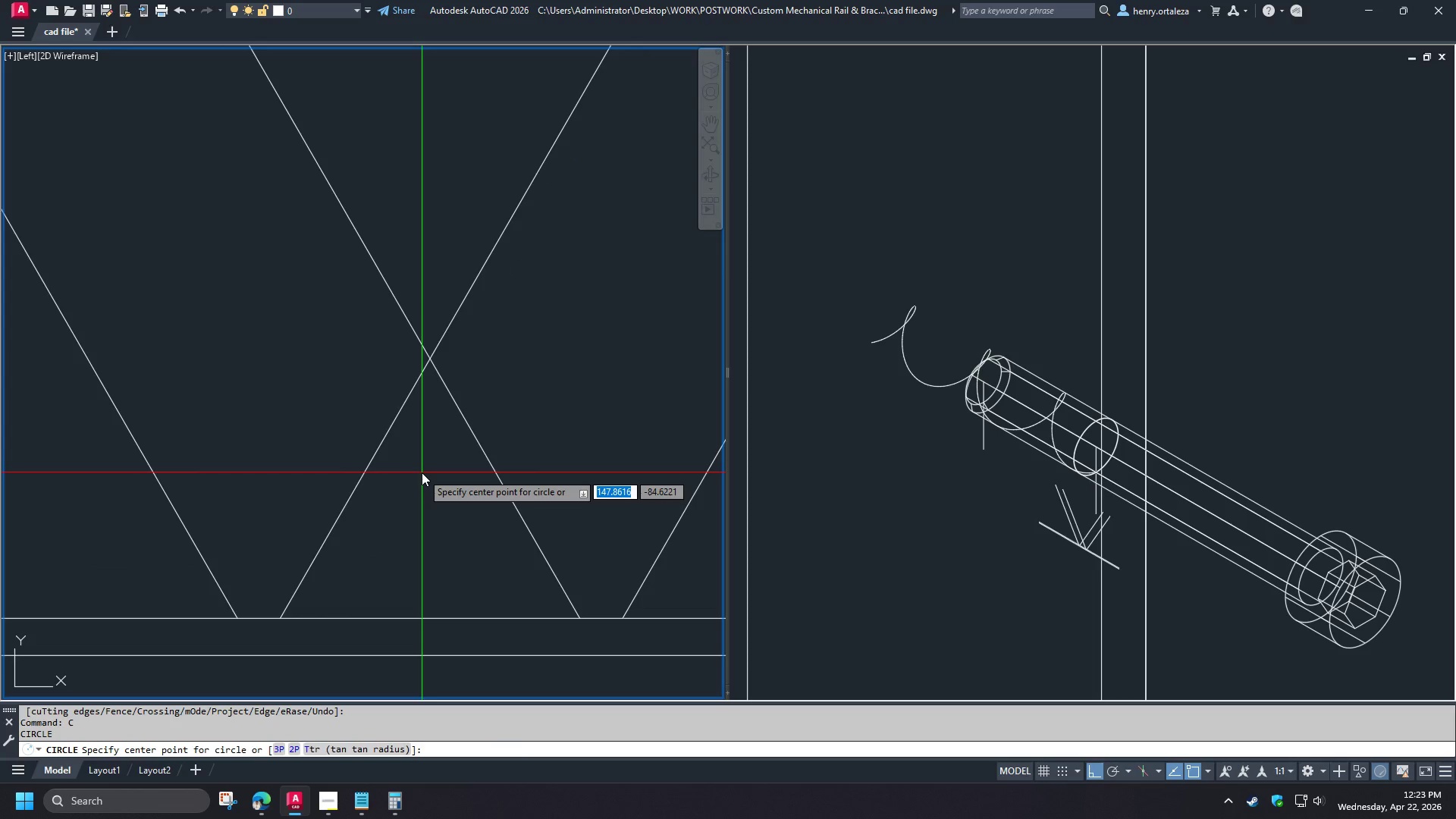 
key(T)
 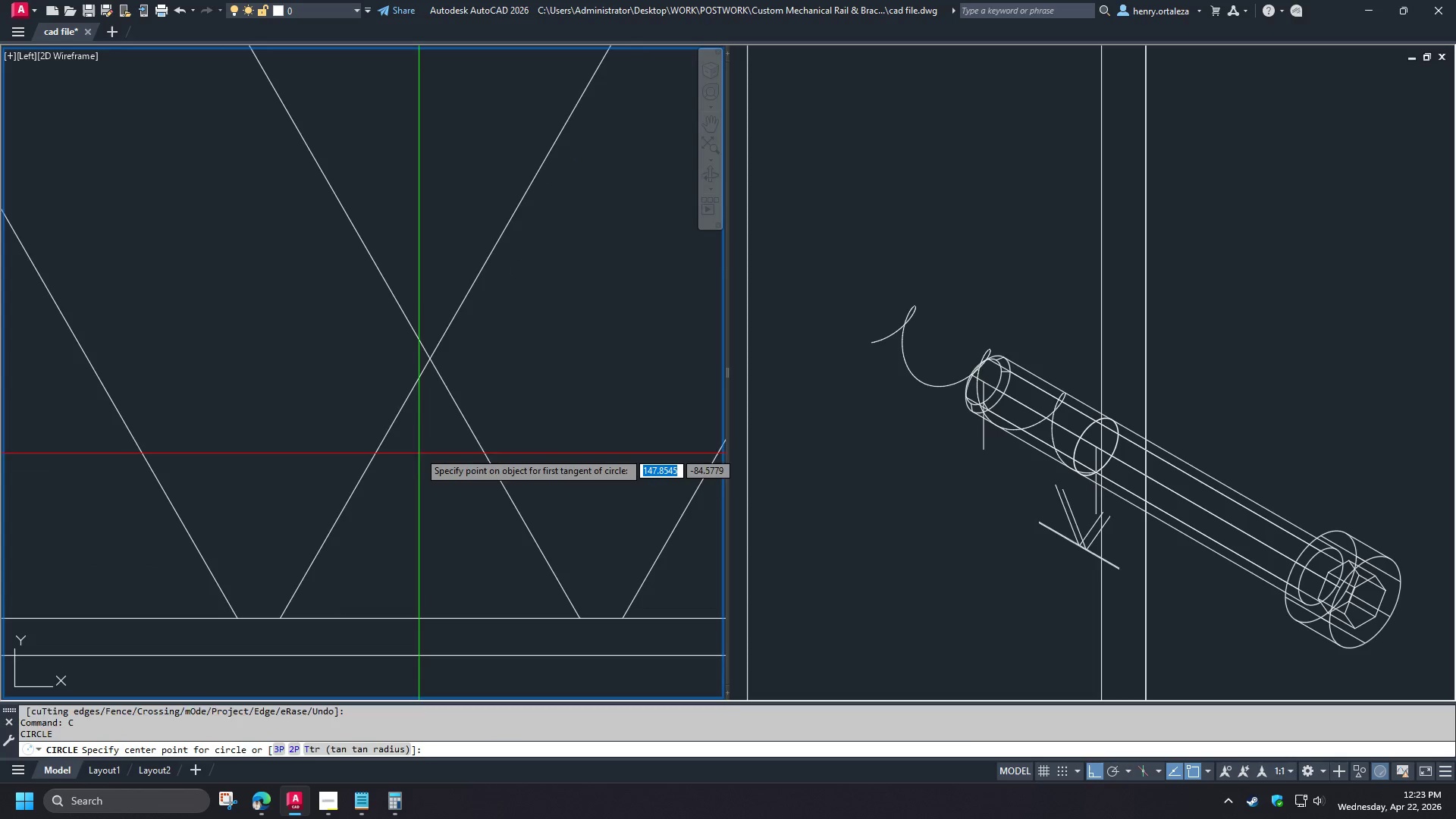 
key(Space)
 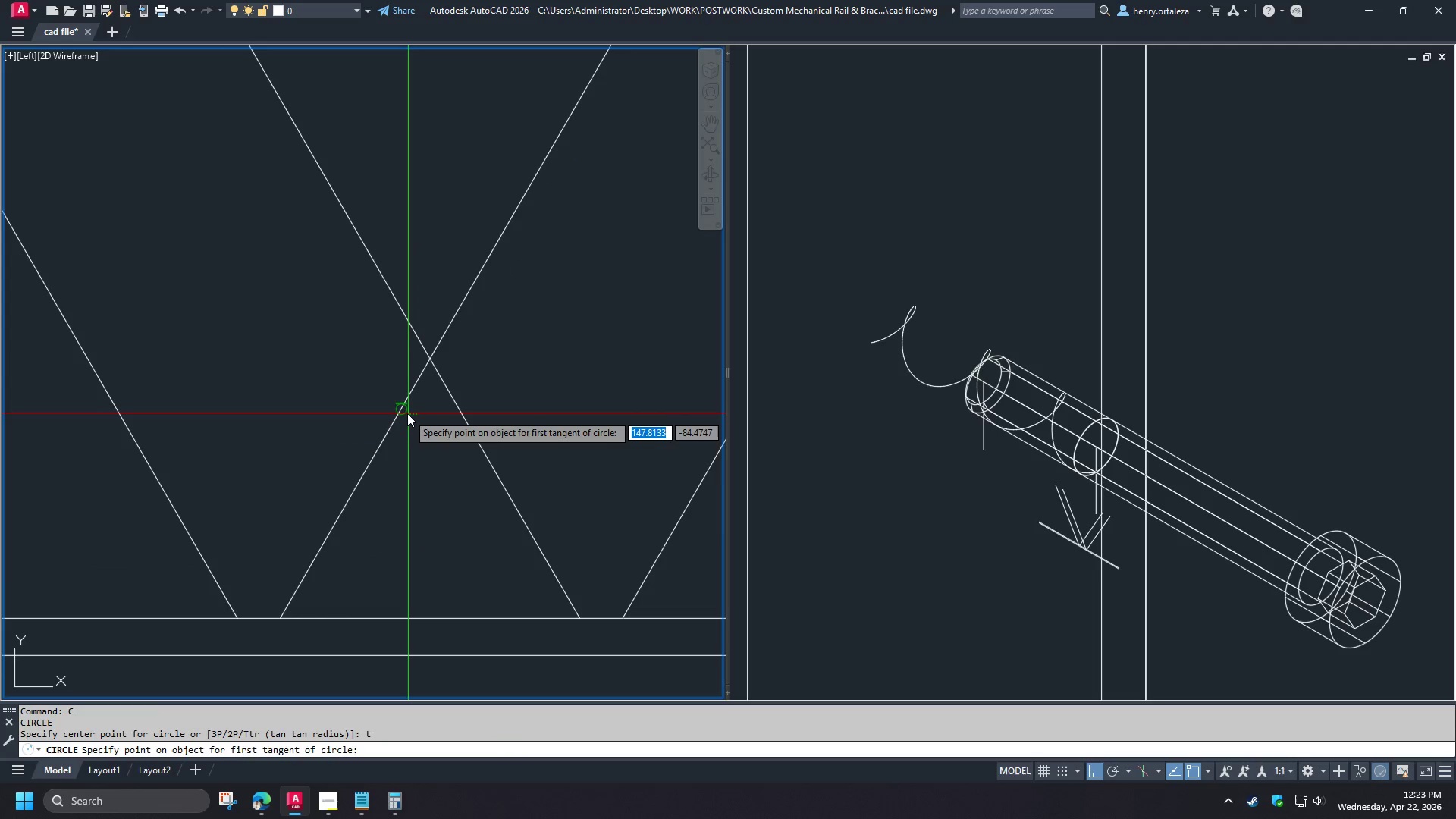 
left_click([407, 413])
 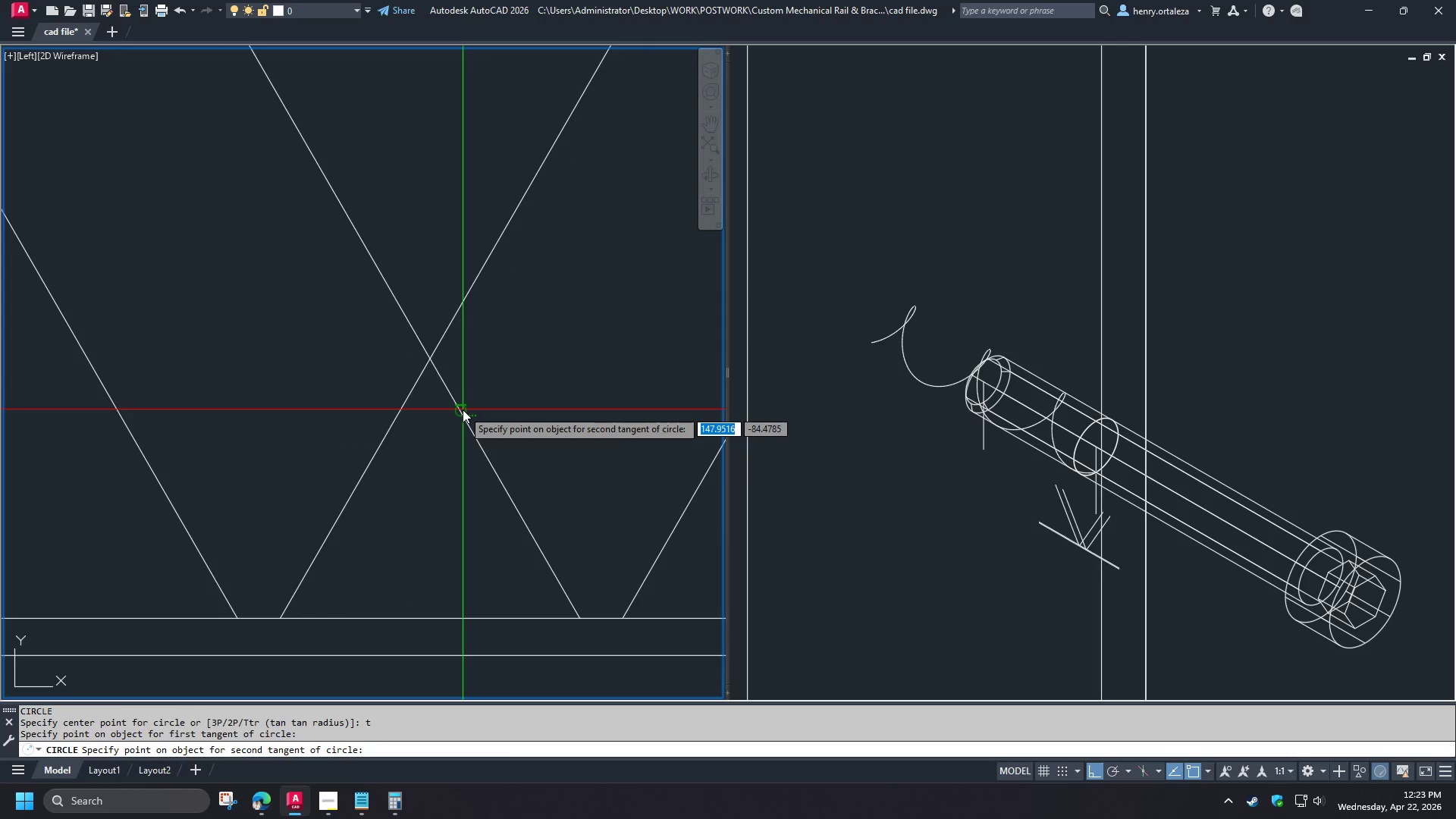 
left_click([463, 410])
 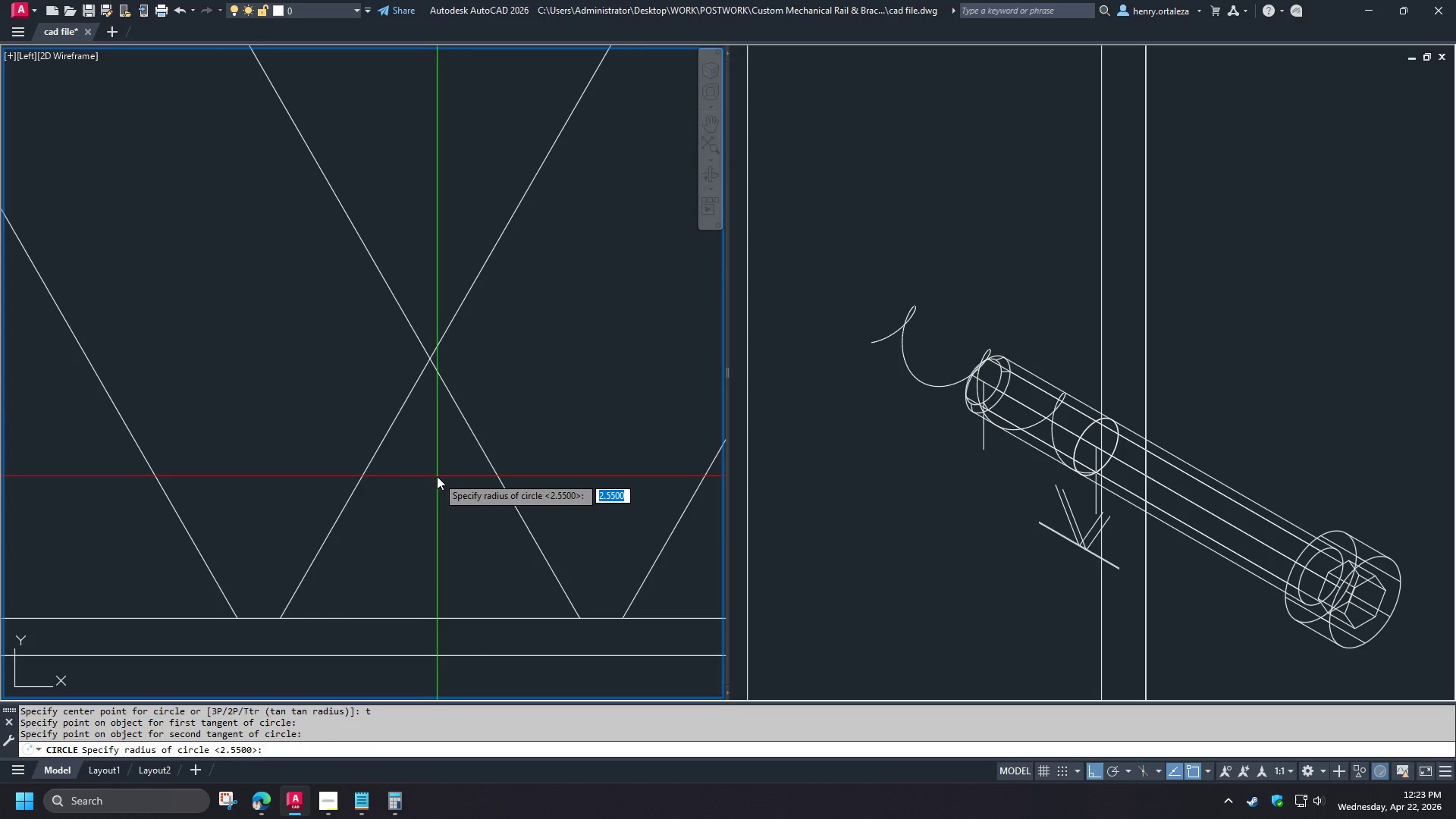 
scroll: coordinate [425, 482], scroll_direction: up, amount: 1.0
 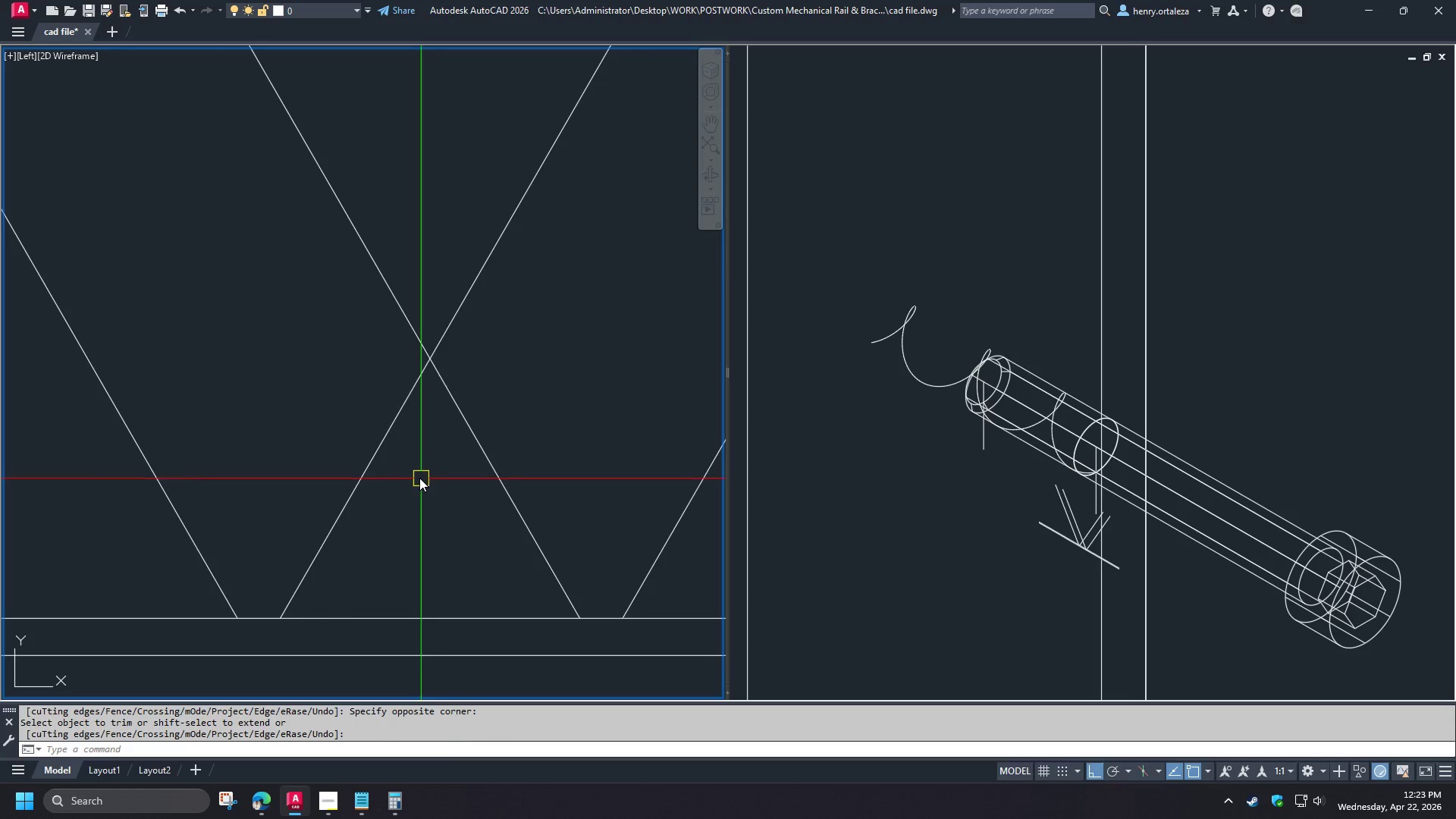 
type('cal)
 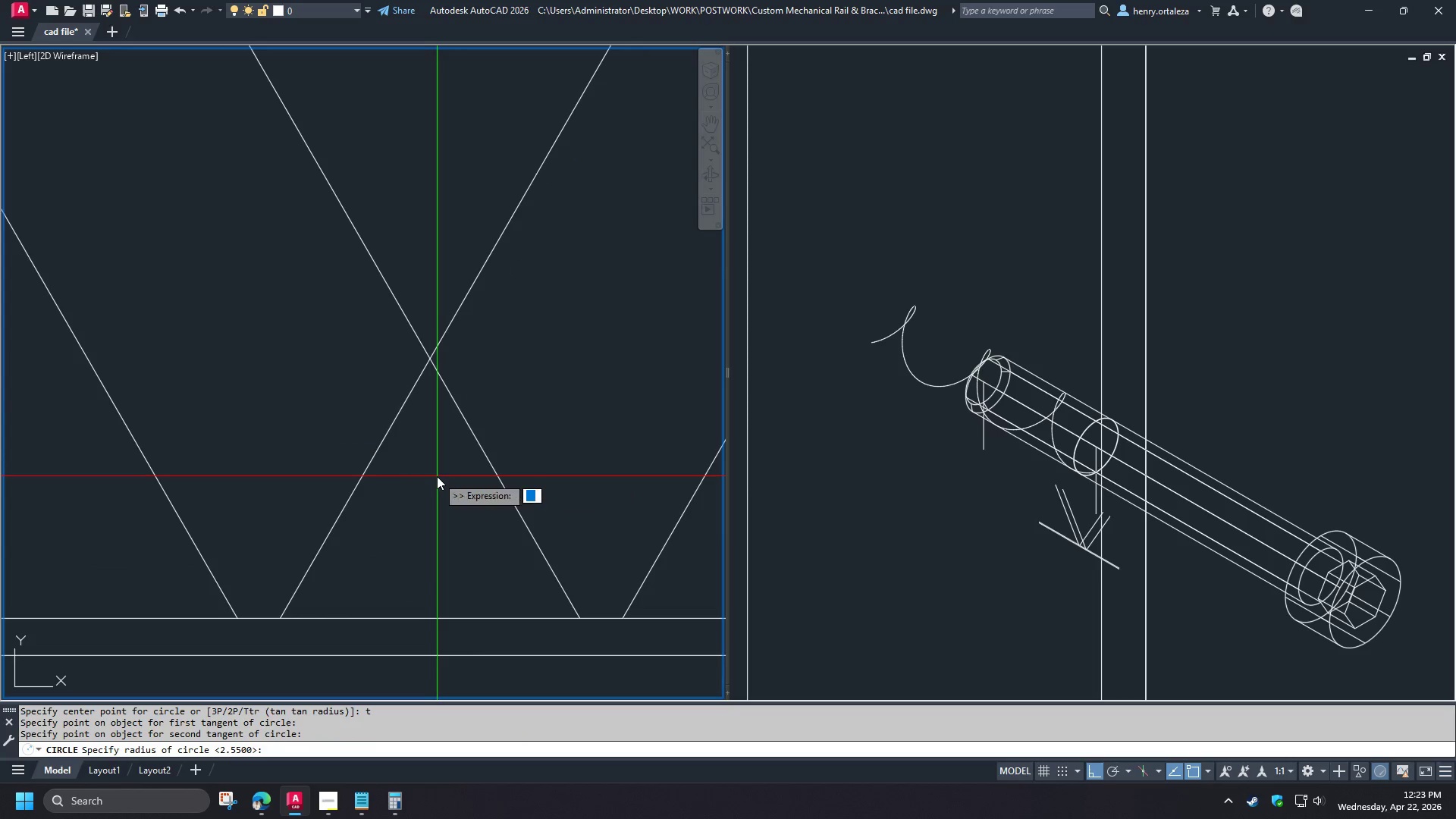 
key(Enter)
 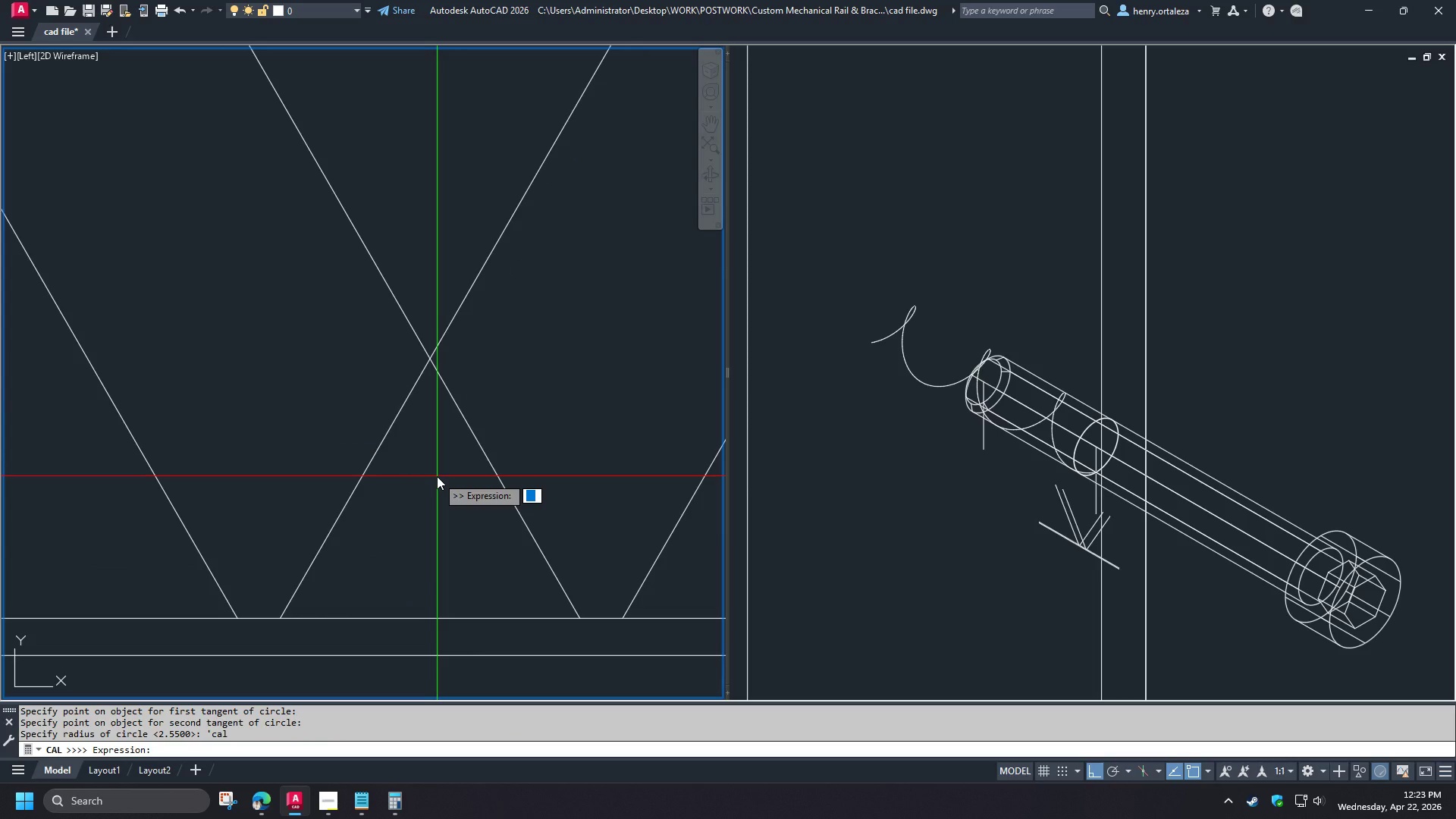 
type(.1443*.8)
key(NumpadEnter)
type(tr  )
 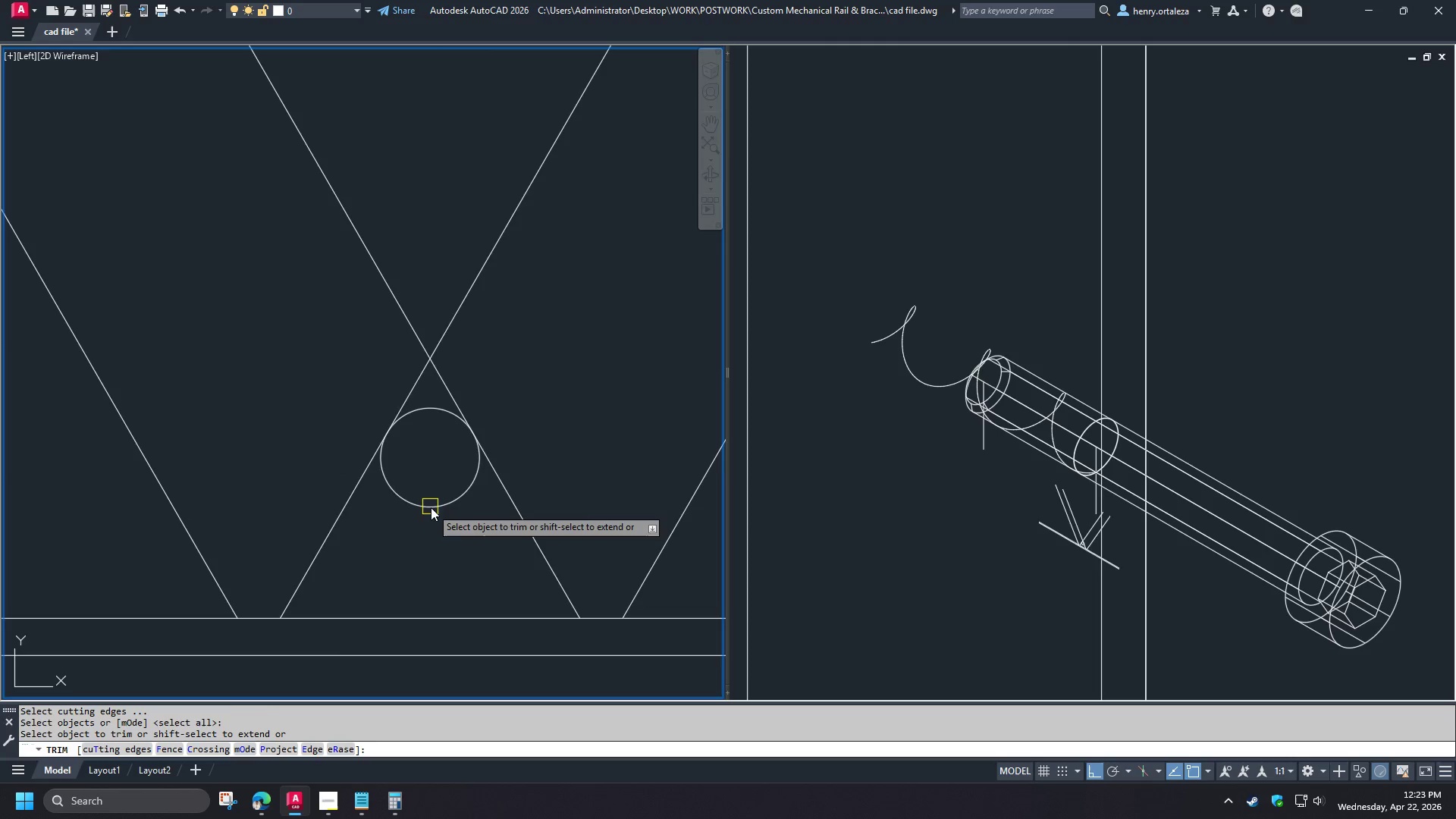 
left_click([431, 507])
 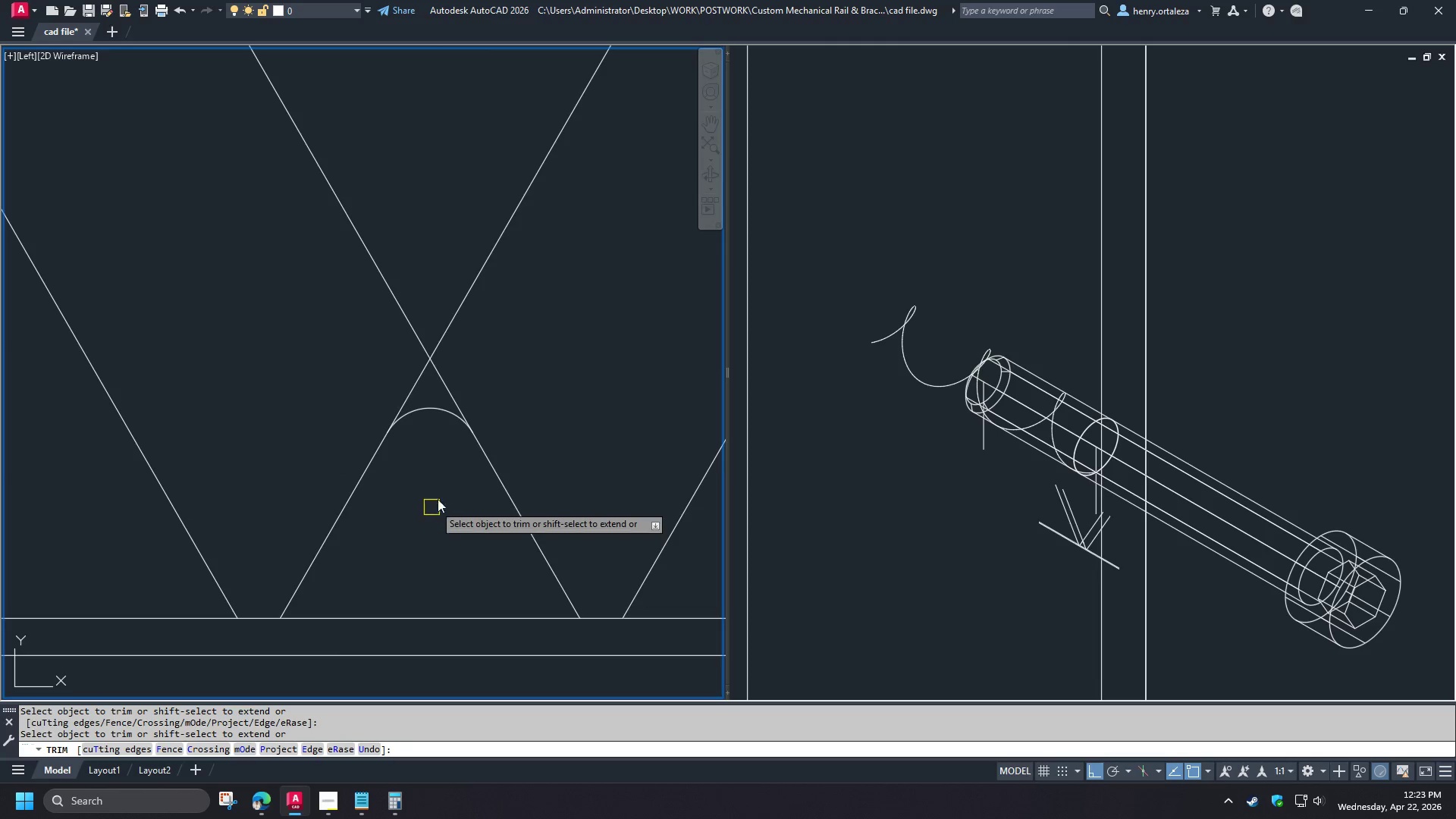 
type( tr )
 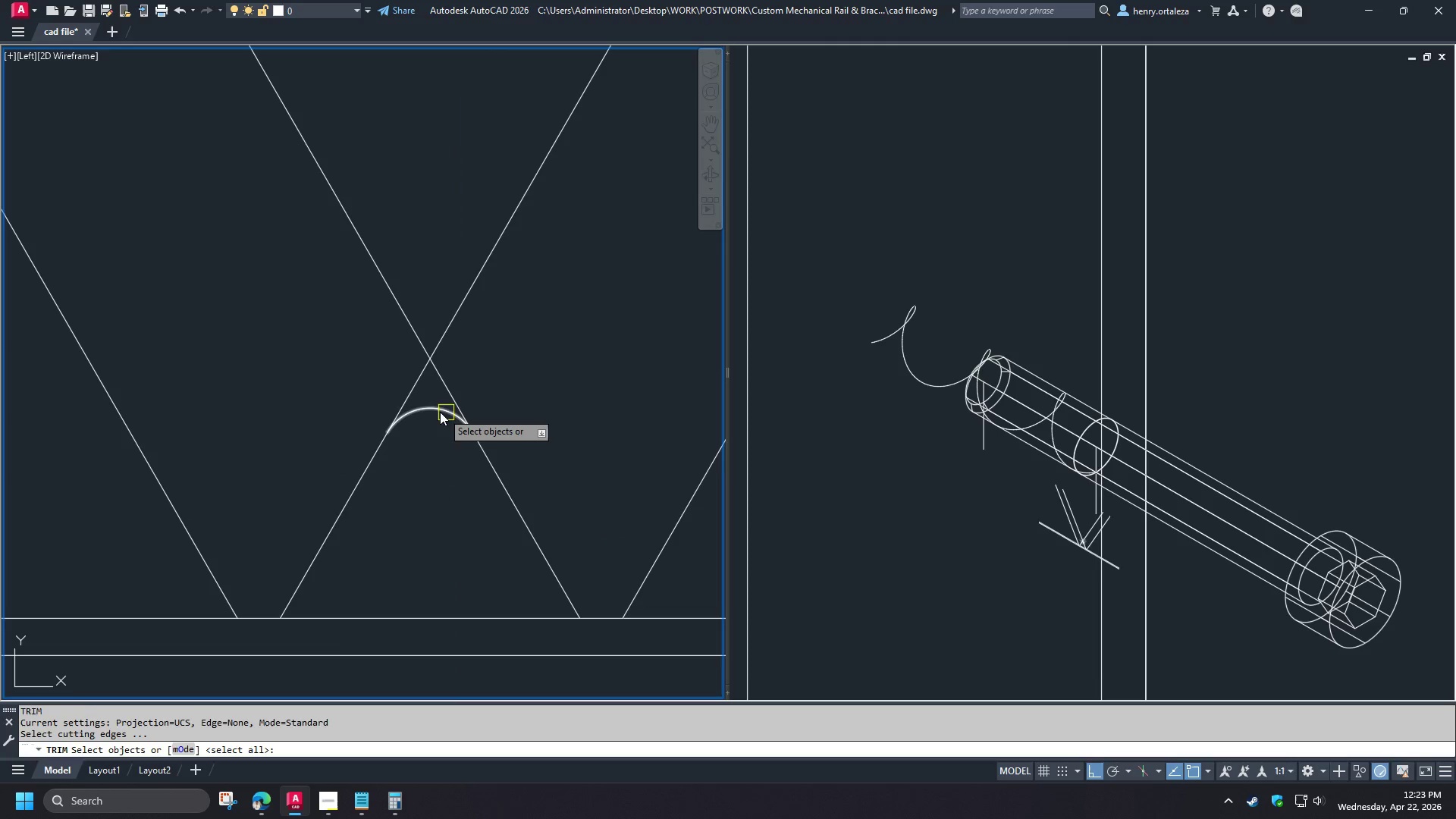 
left_click([435, 410])
 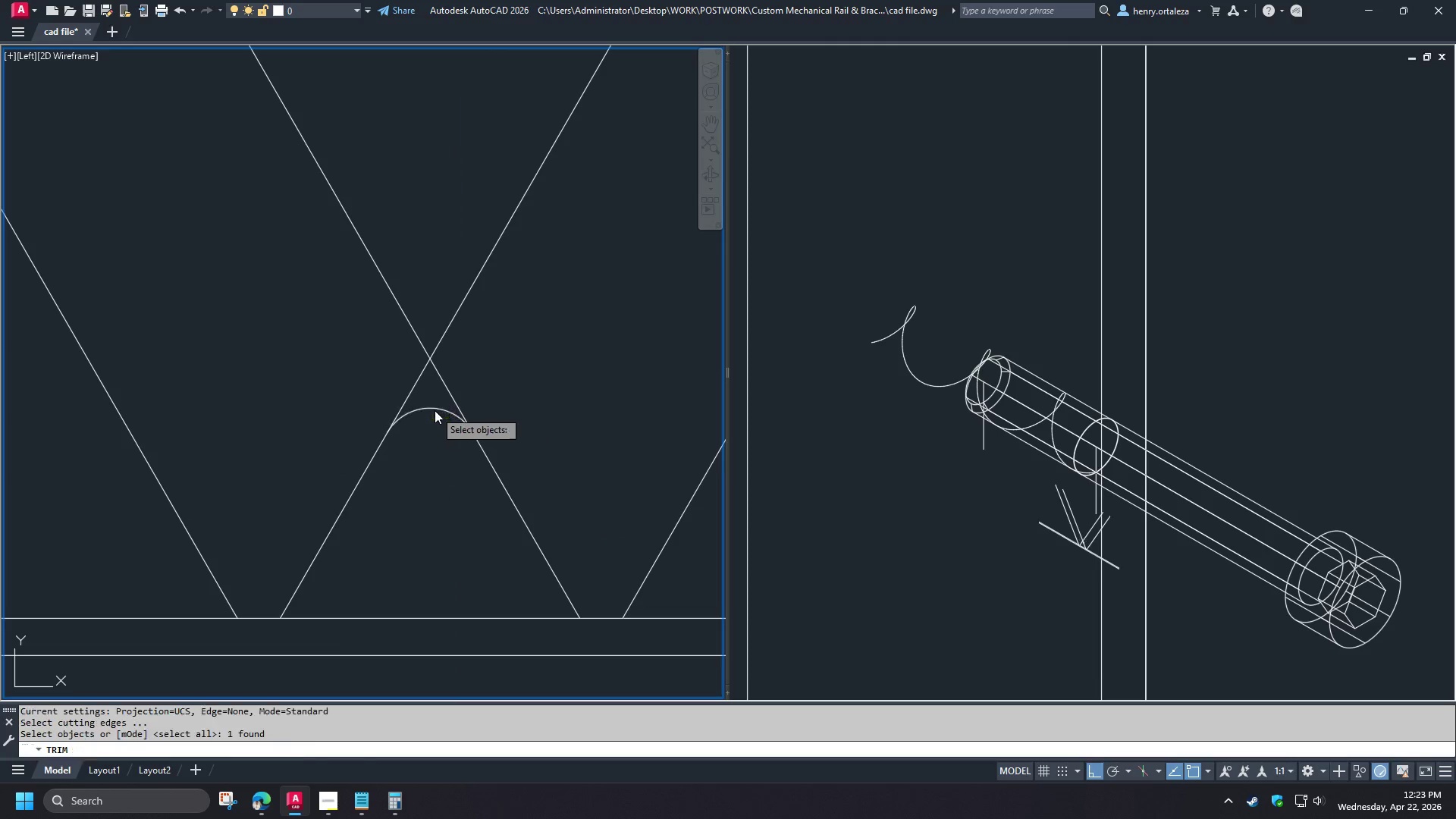 
key(Space)
 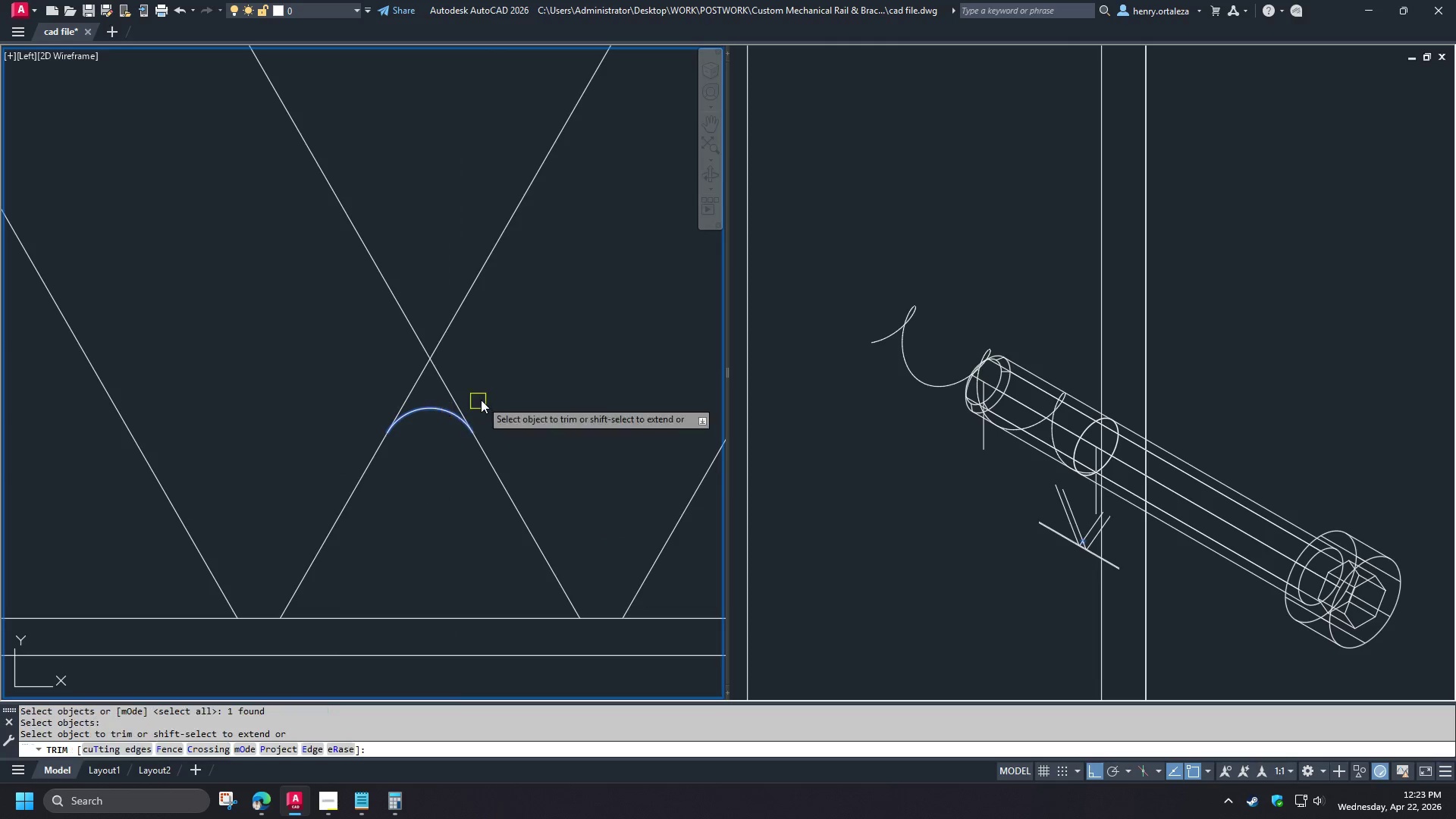 
left_click_drag(start_coordinate=[481, 400], to_coordinate=[448, 400])
 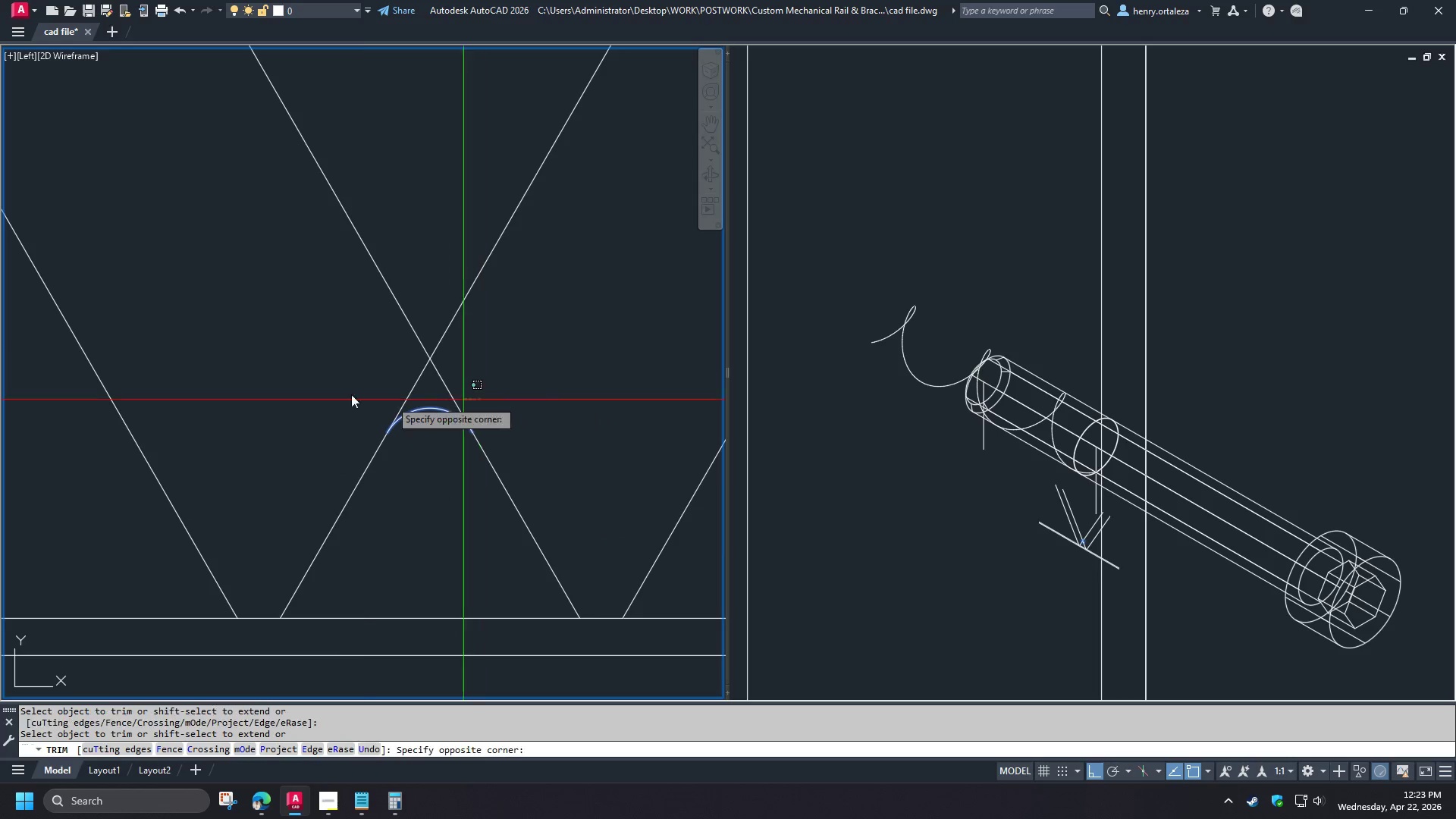 
triple_click([325, 388])
 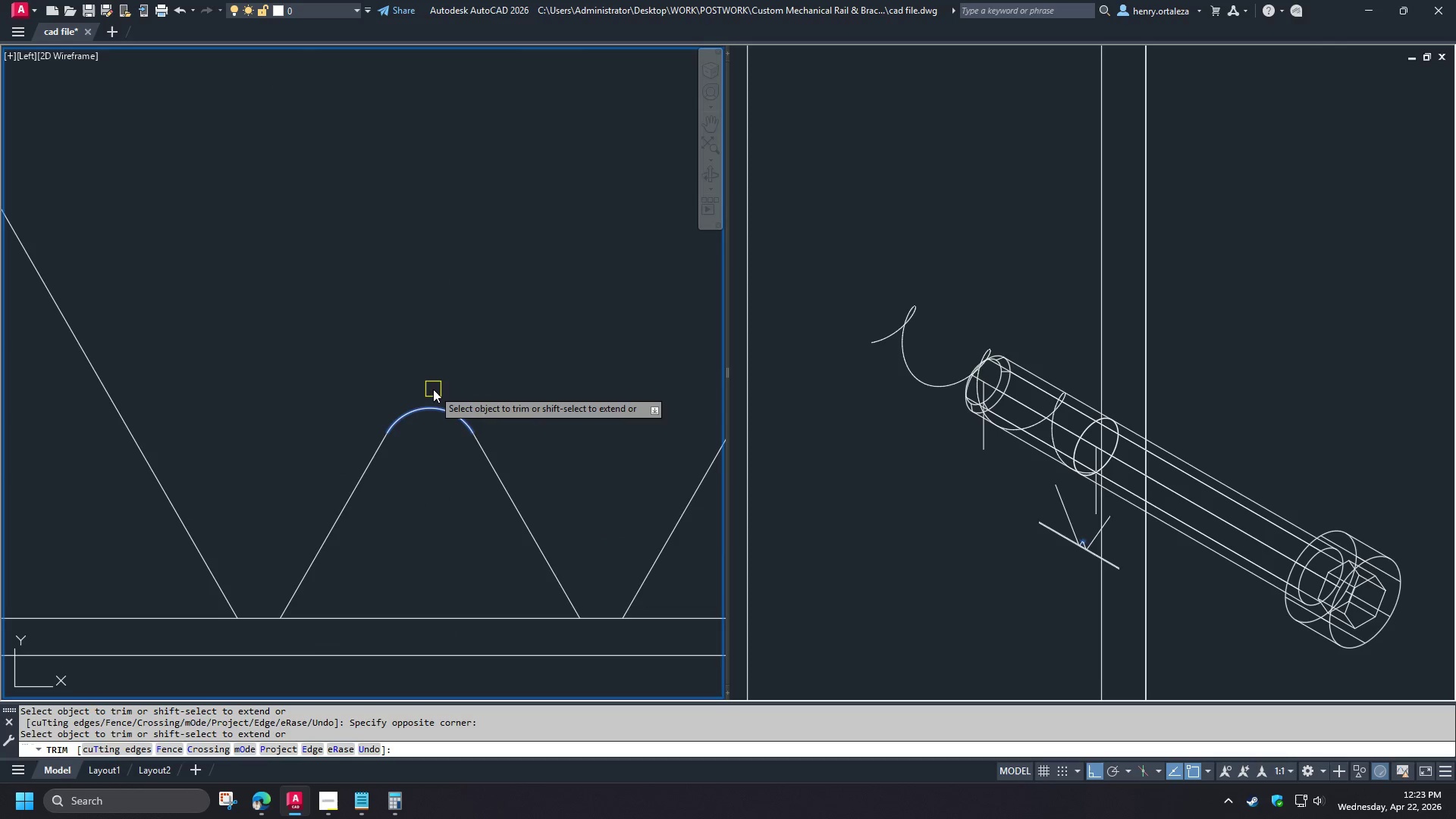 
type( tr  )
 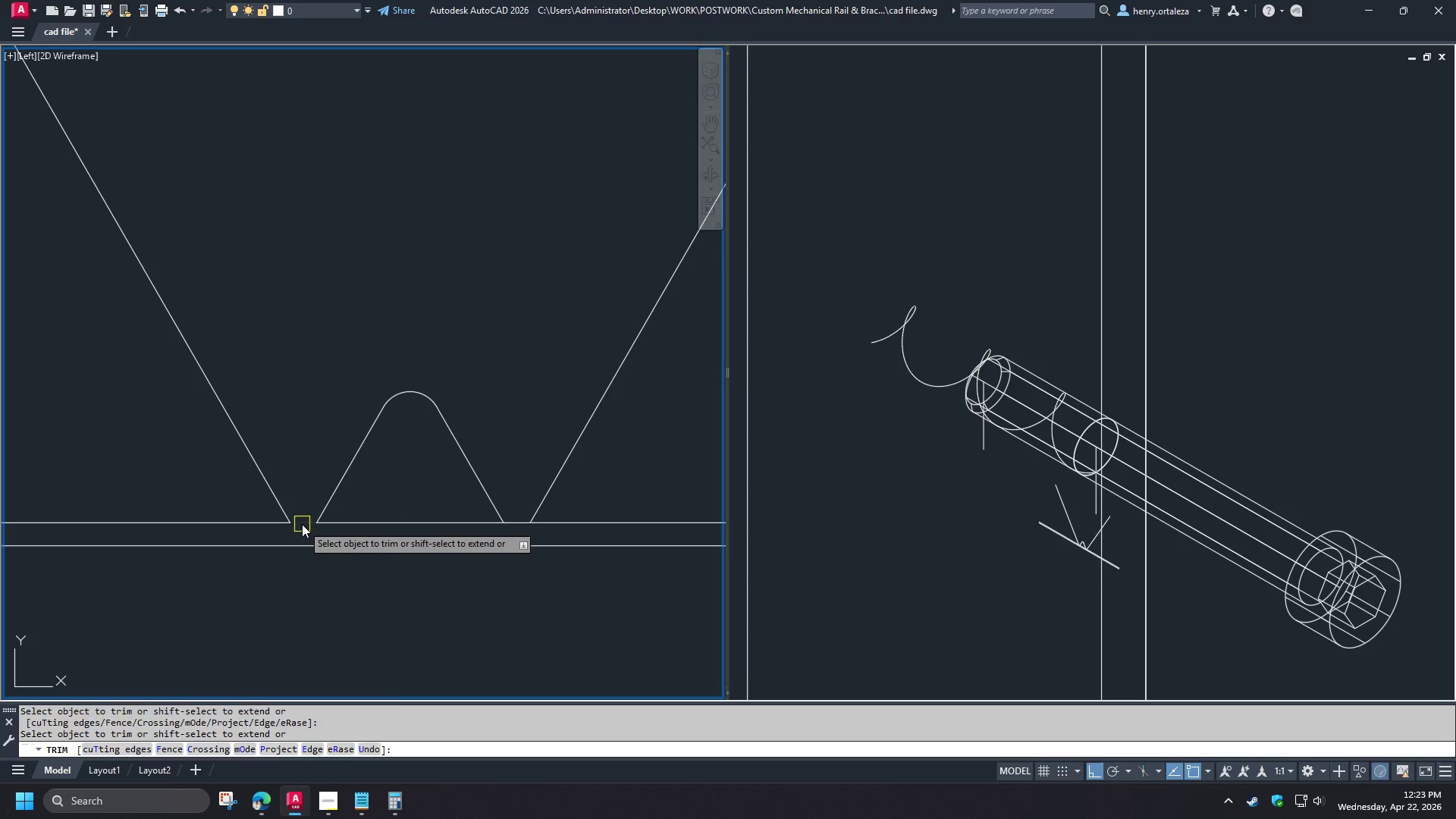 
left_click([302, 524])
 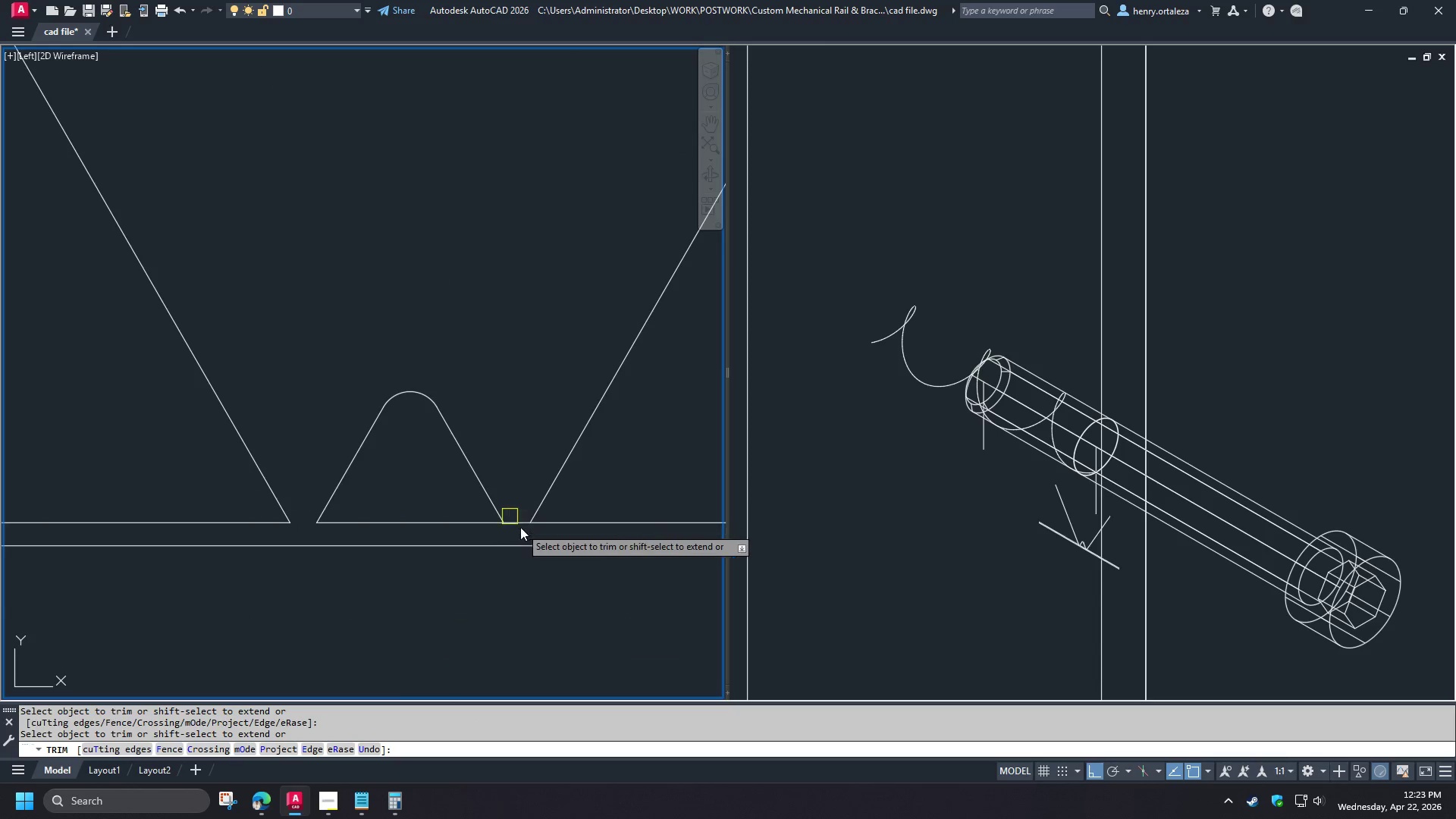 
left_click([516, 525])
 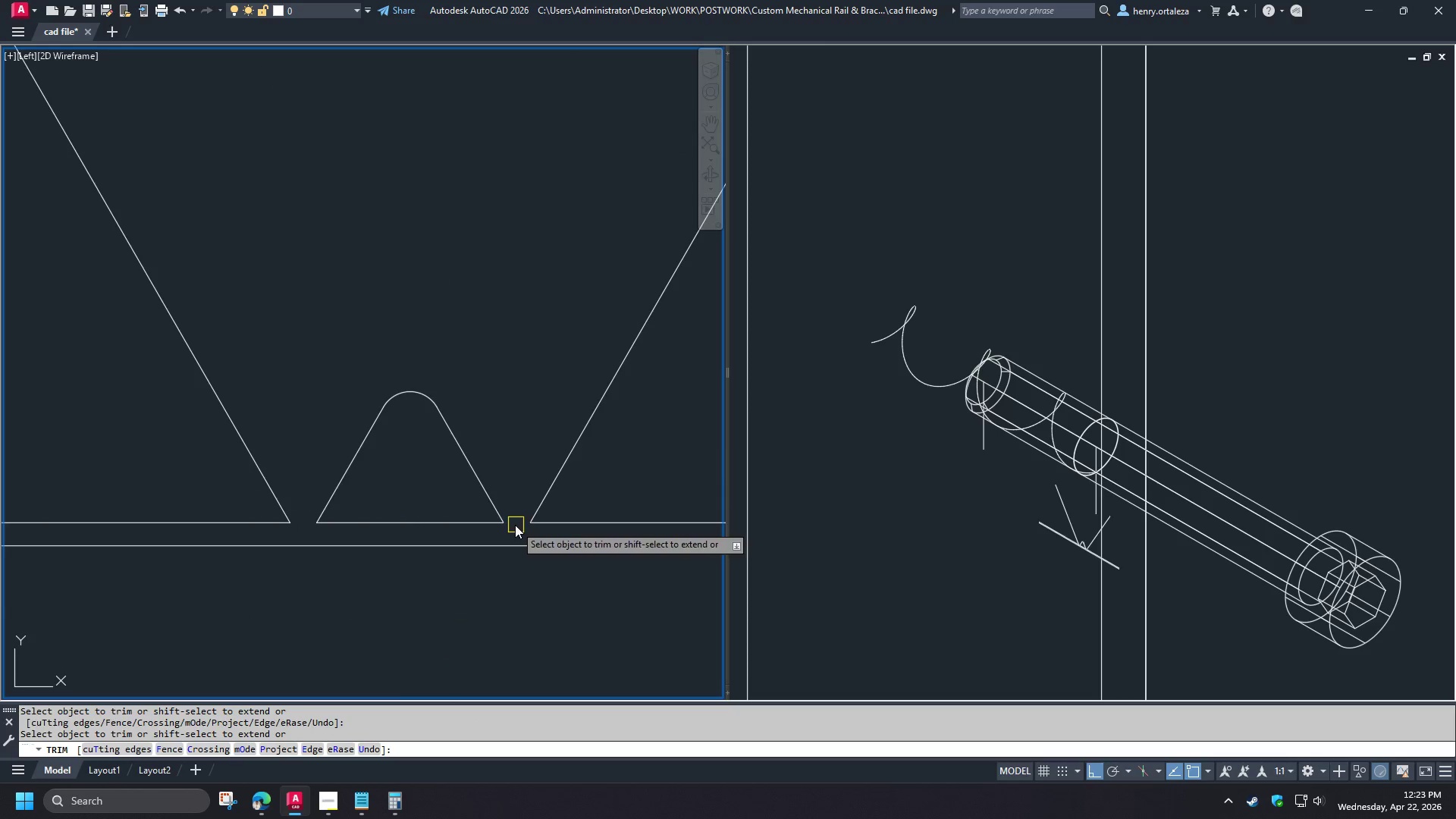 
key(Space)
 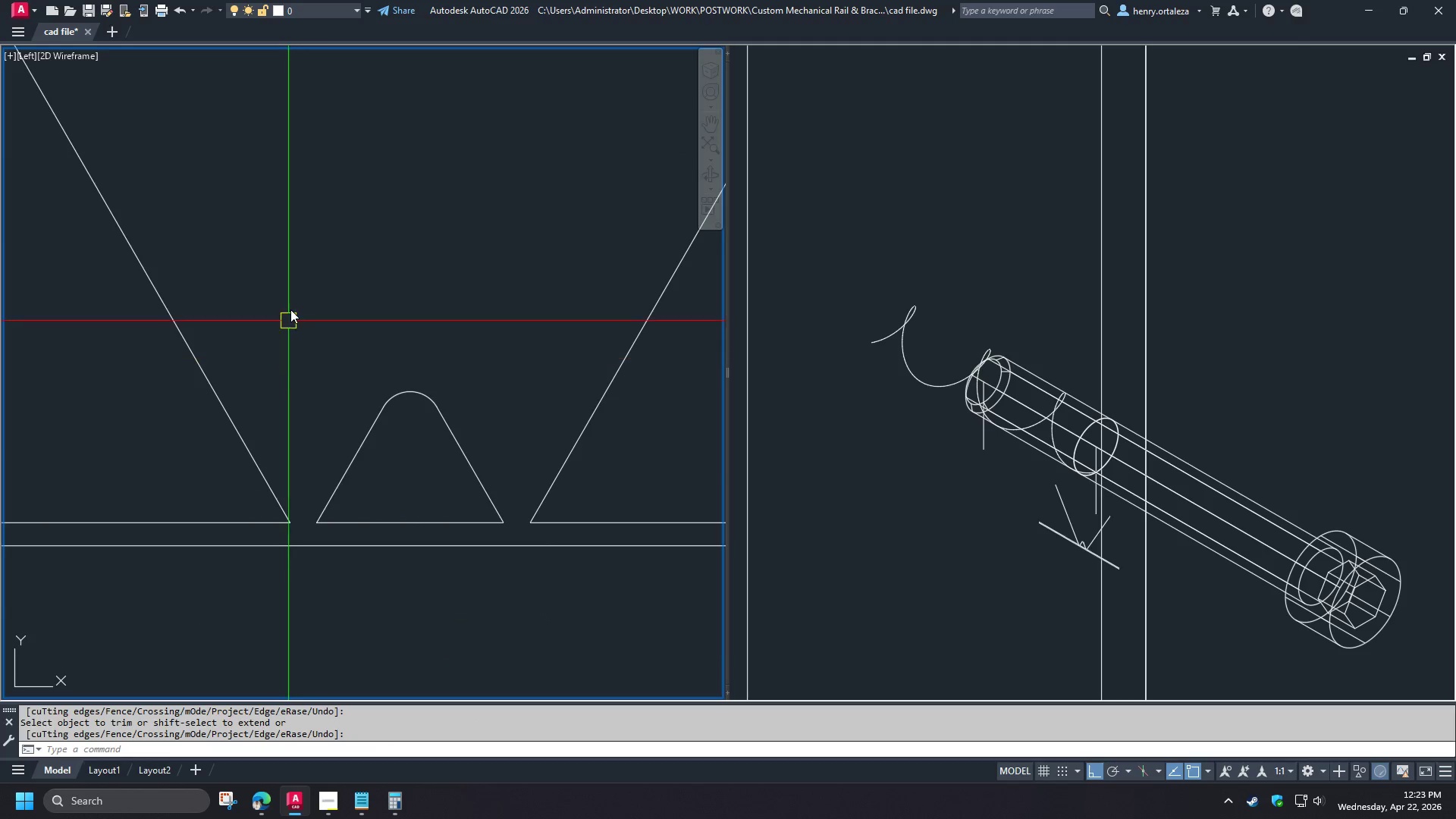 
left_click_drag(start_coordinate=[306, 330], to_coordinate=[314, 348])
 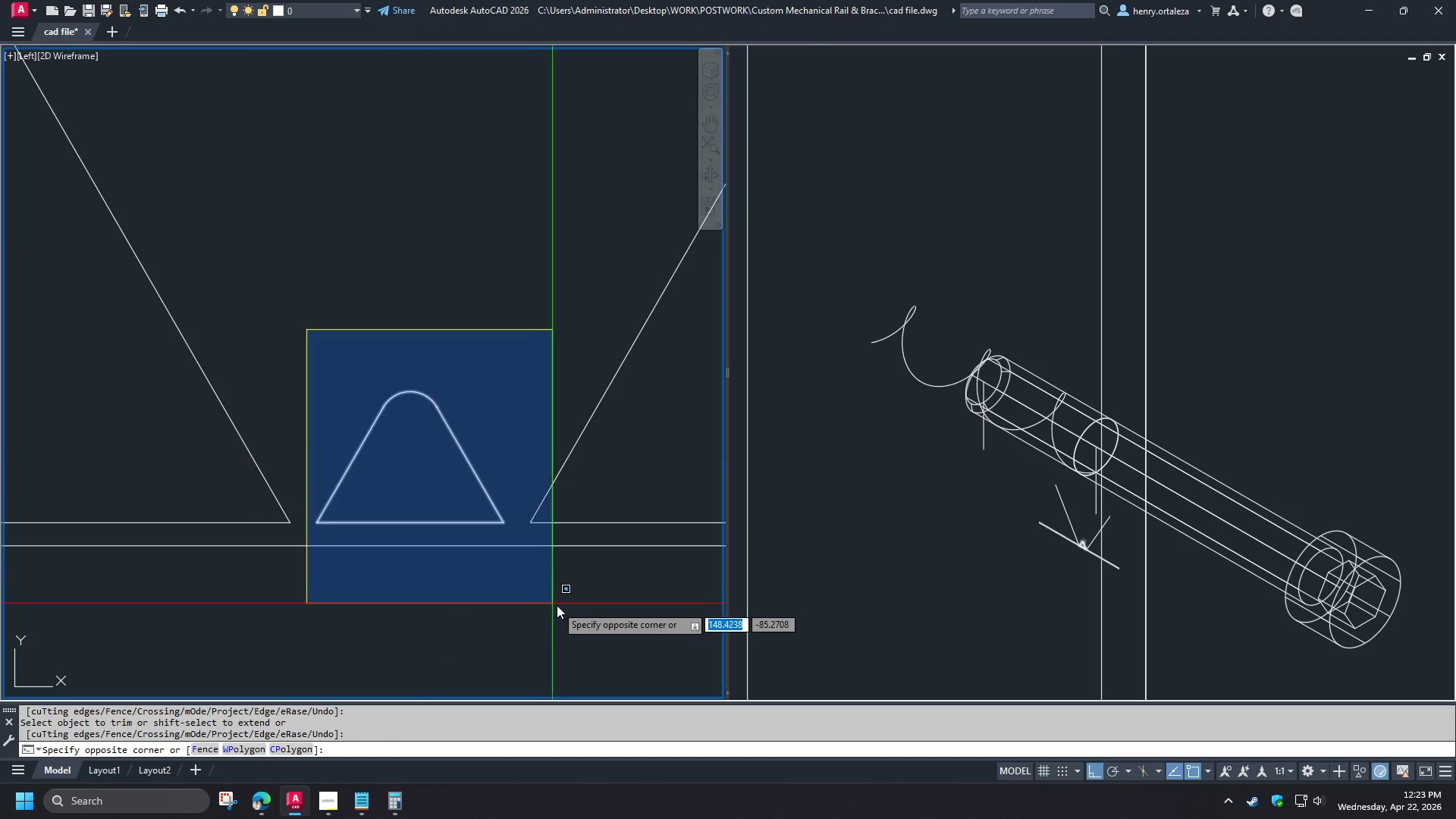 
double_click([557, 605])
 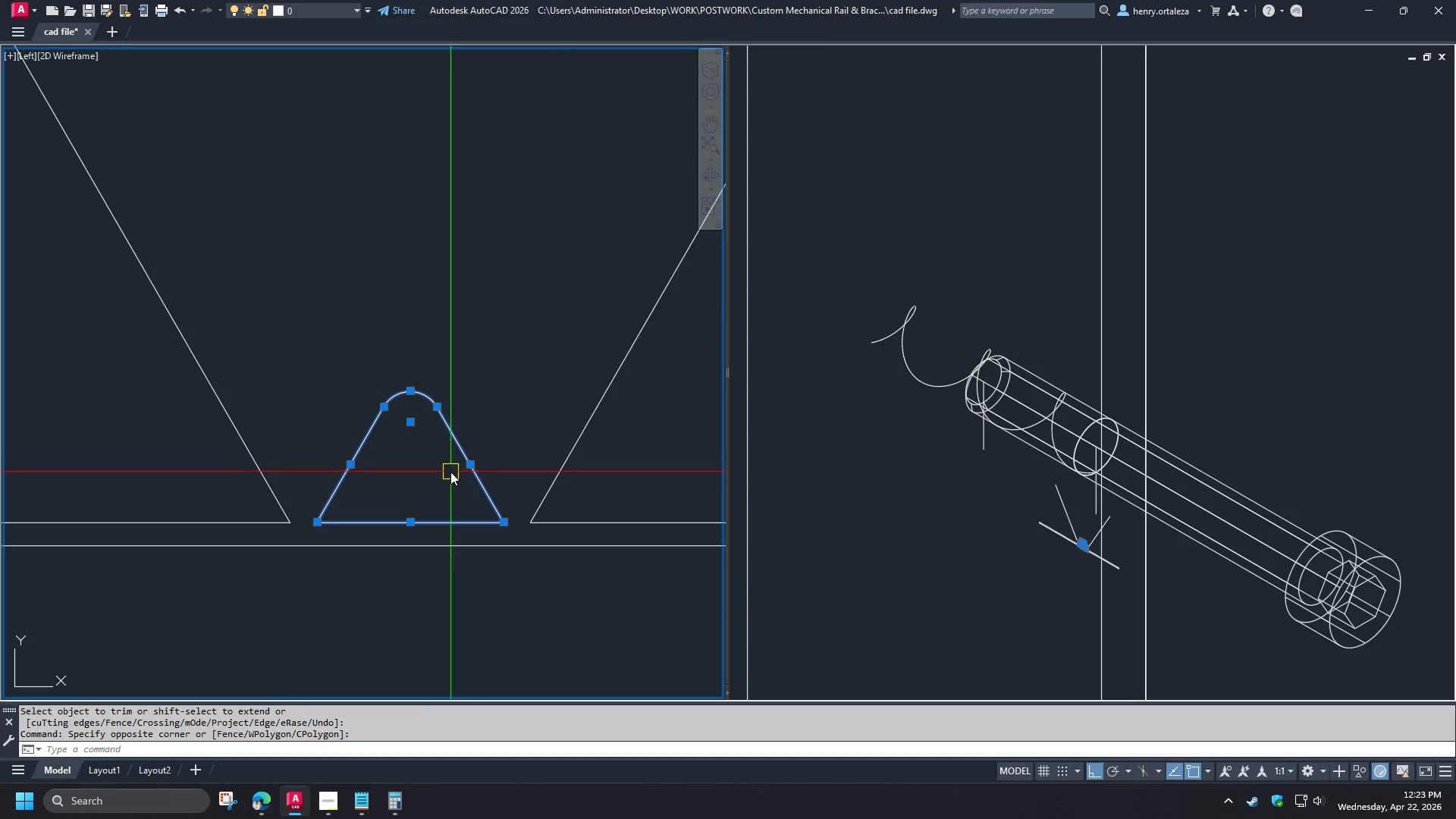 
scroll: coordinate [390, 442], scroll_direction: down, amount: 2.0
 